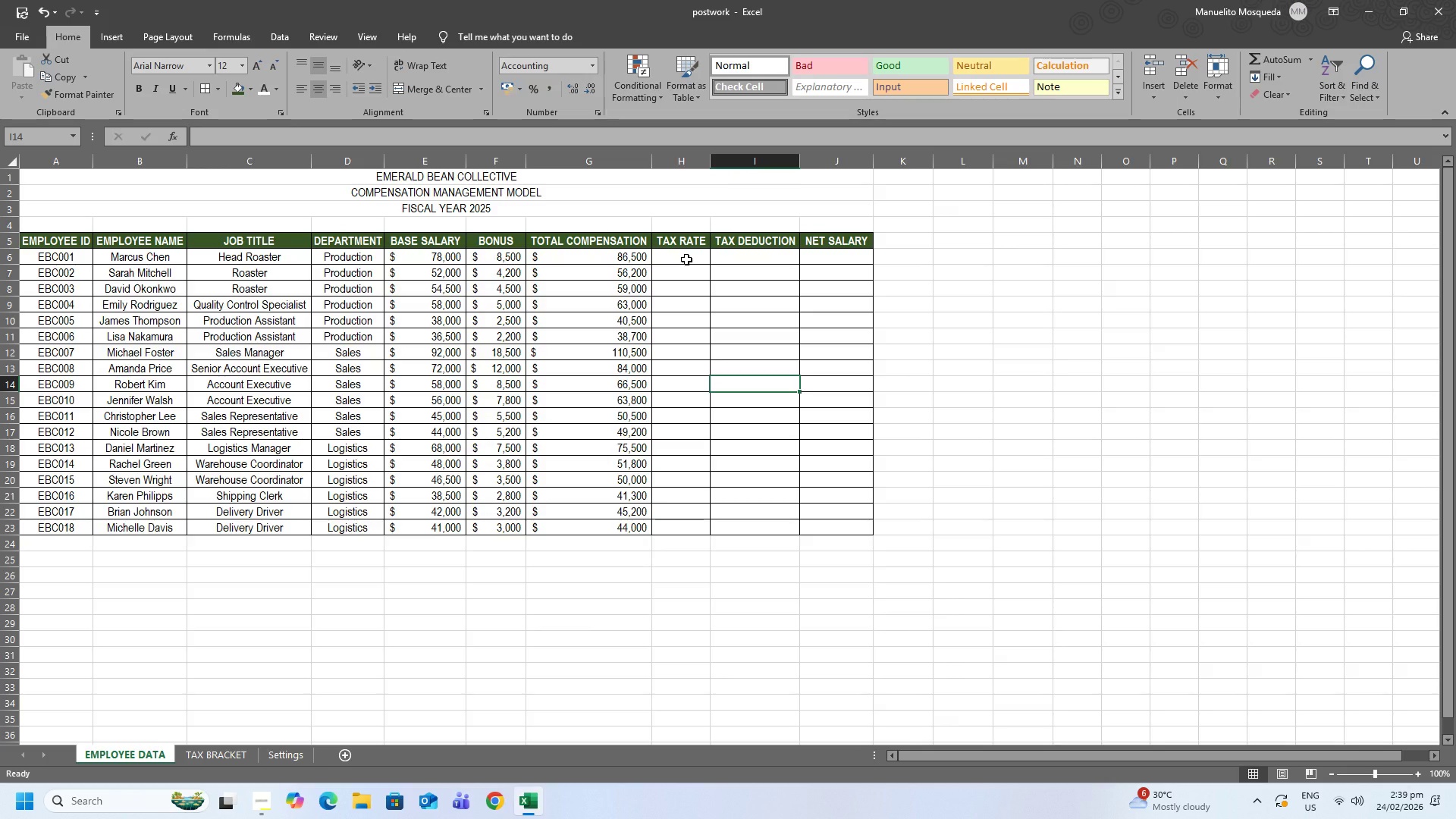 
left_click([686, 259])
 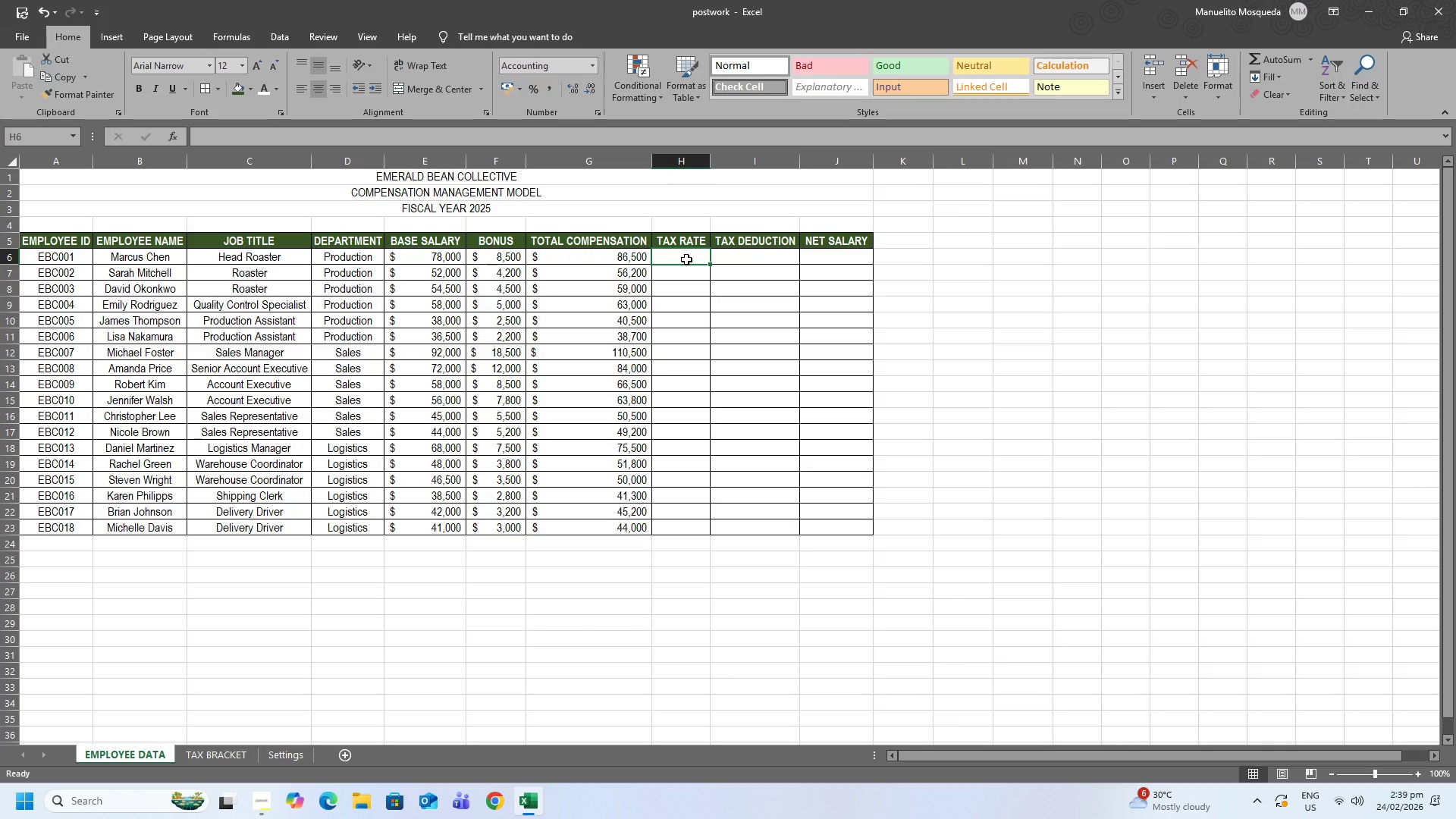 
type(=IF()
 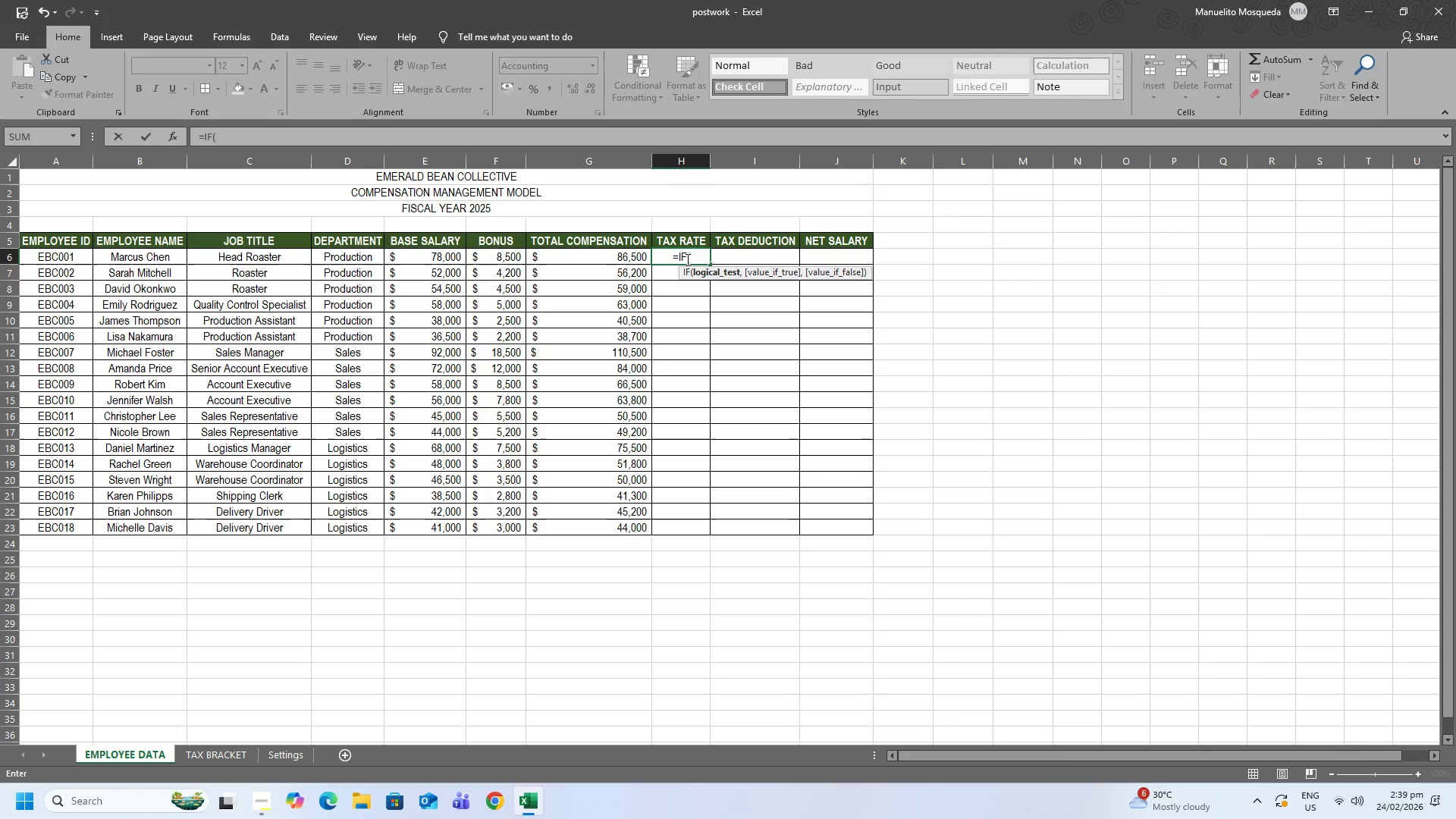 
left_click([573, 256])
 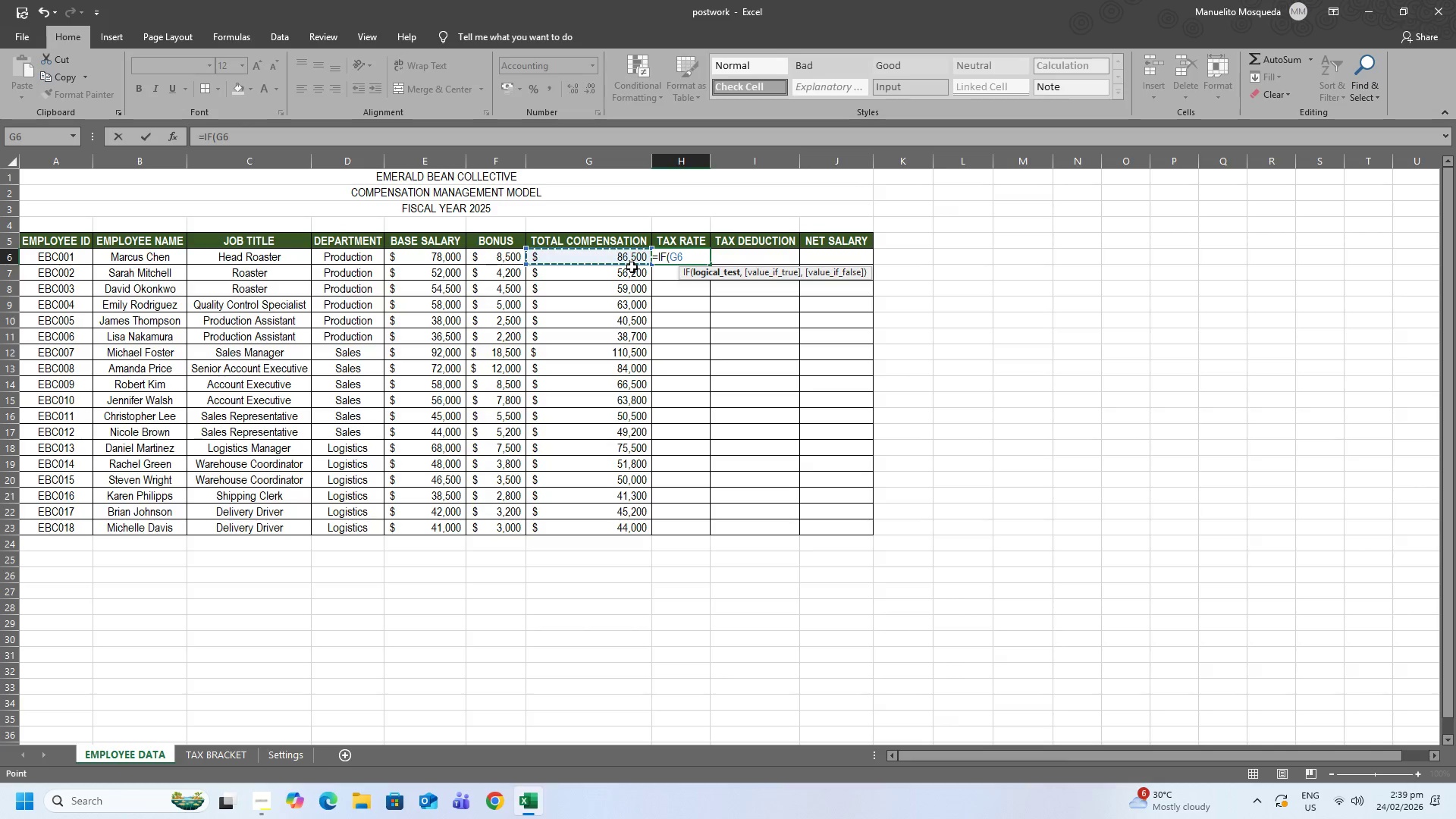 
key(Equal)
 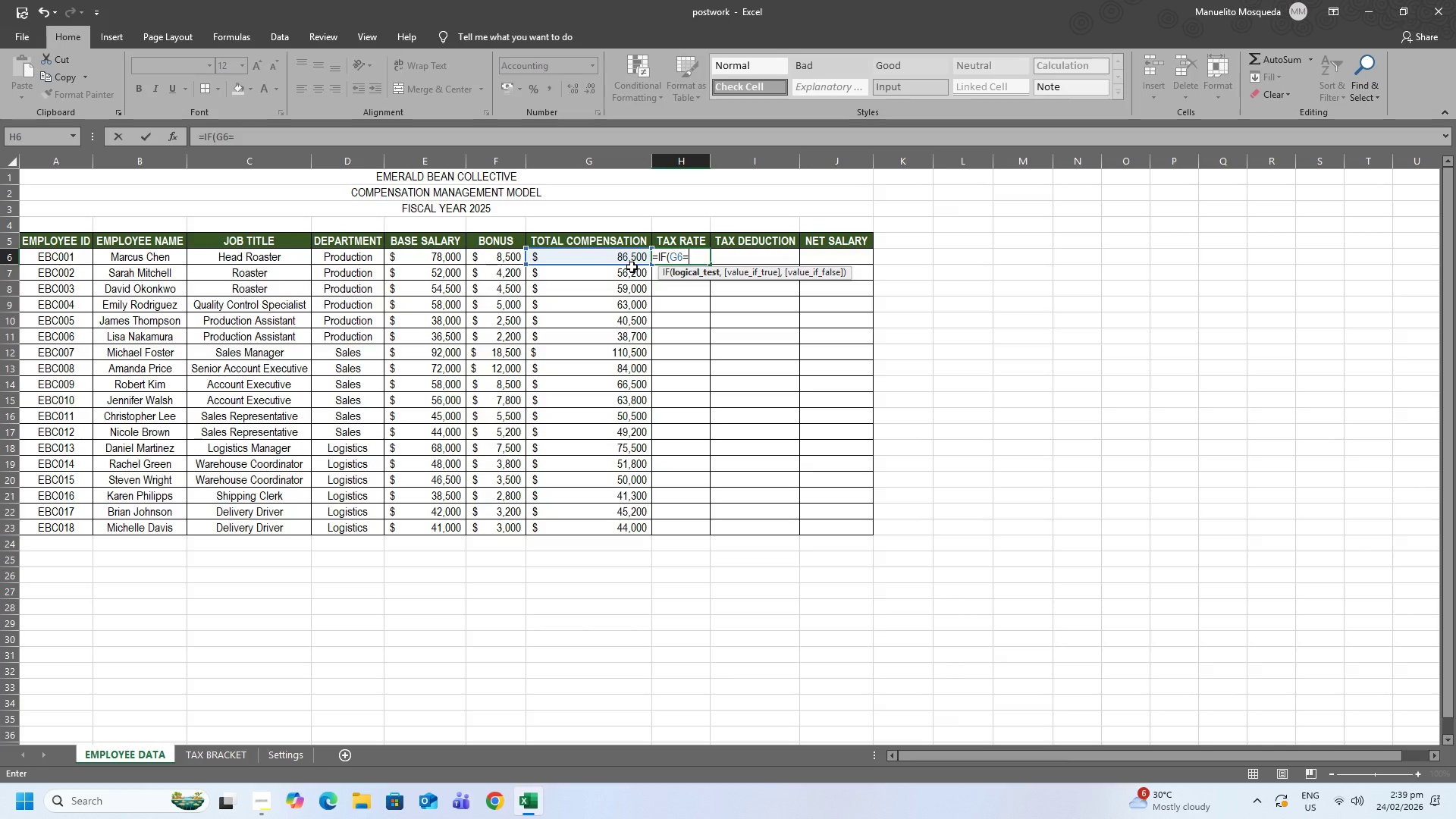 
key(Shift+Quote)
 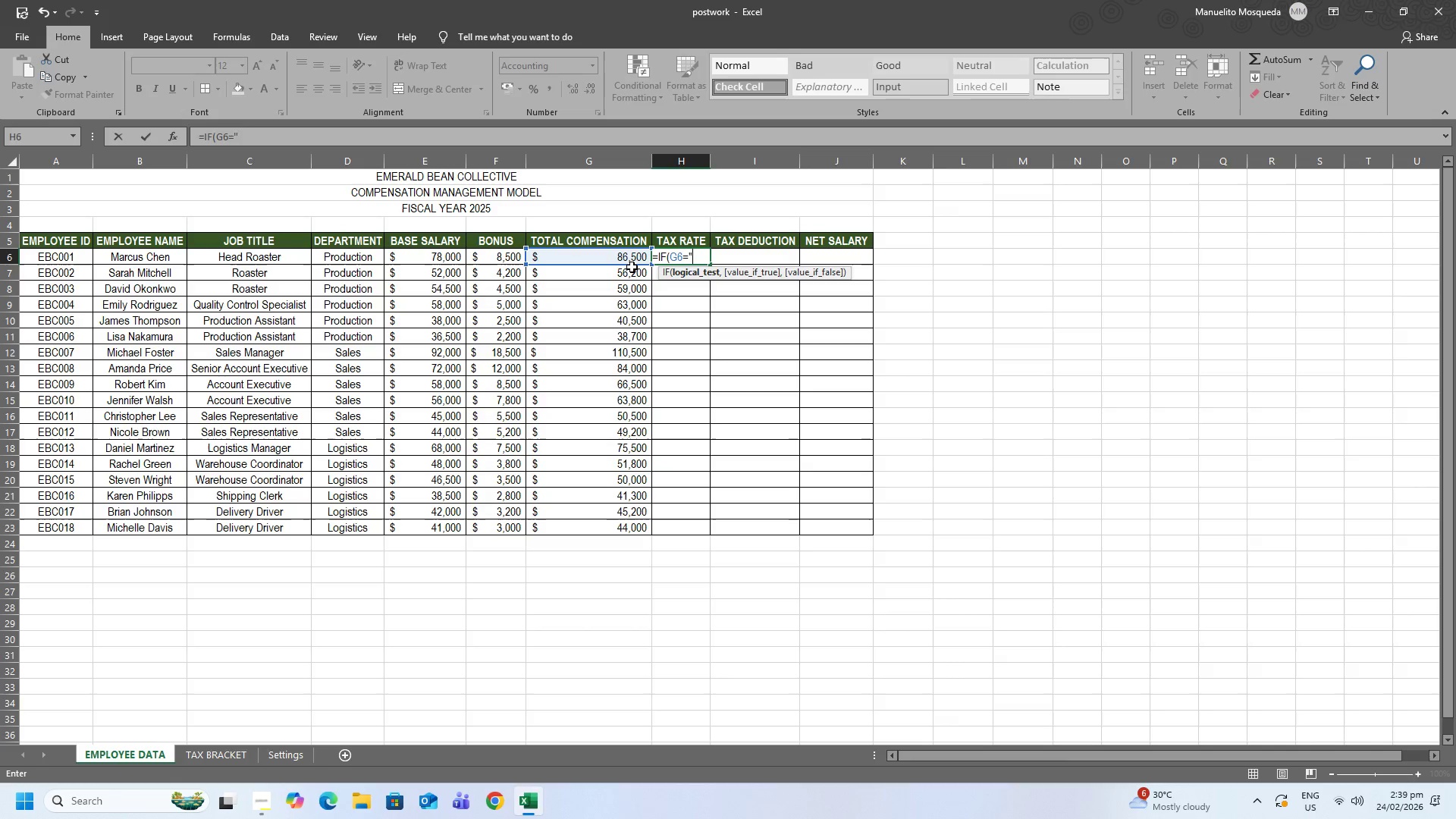 
key(Shift+Quote)
 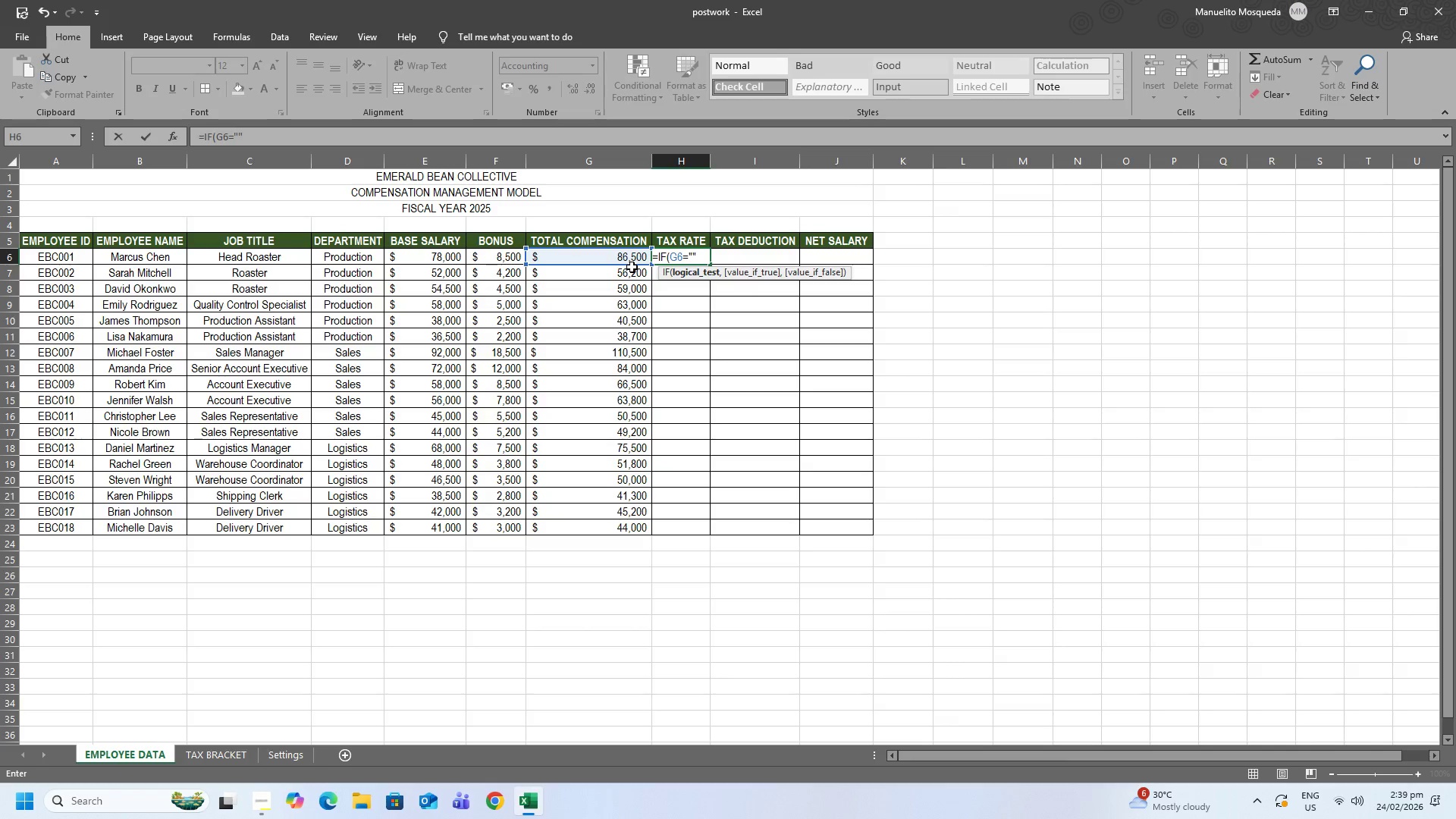 
key(Comma)
 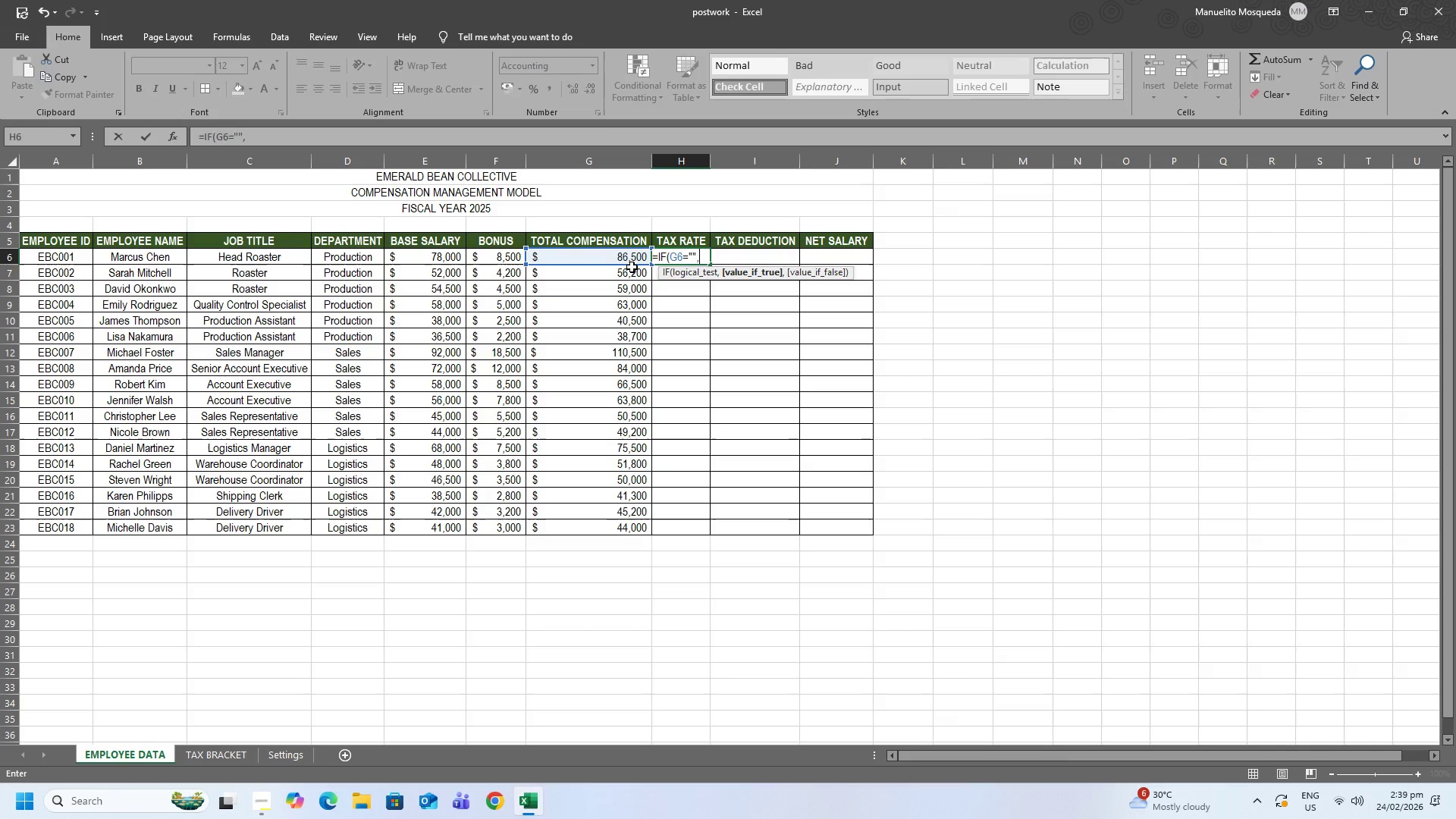 
key(Shift+Quote)
 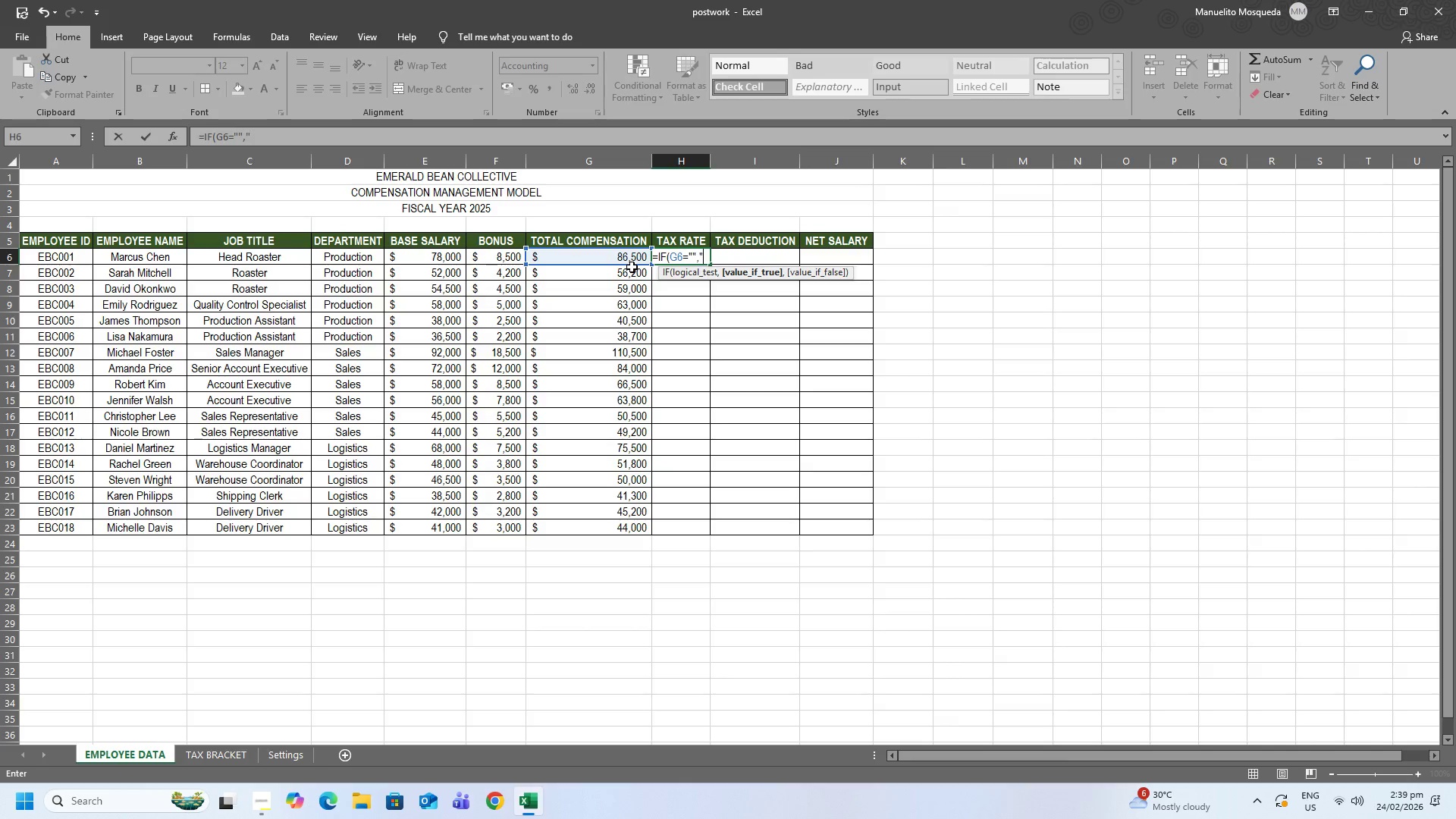 
key(Shift+Quote)
 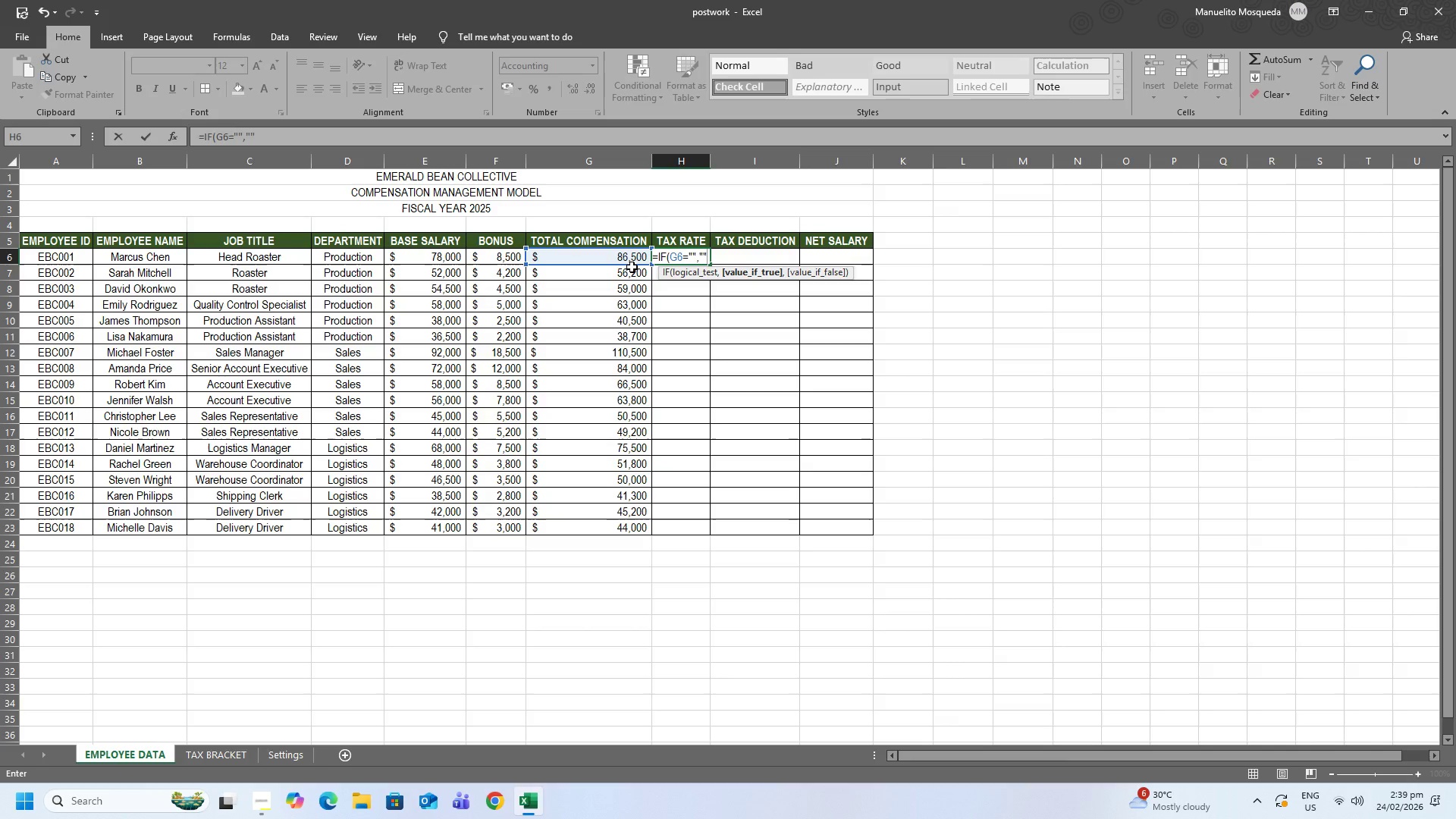 
key(Period)
 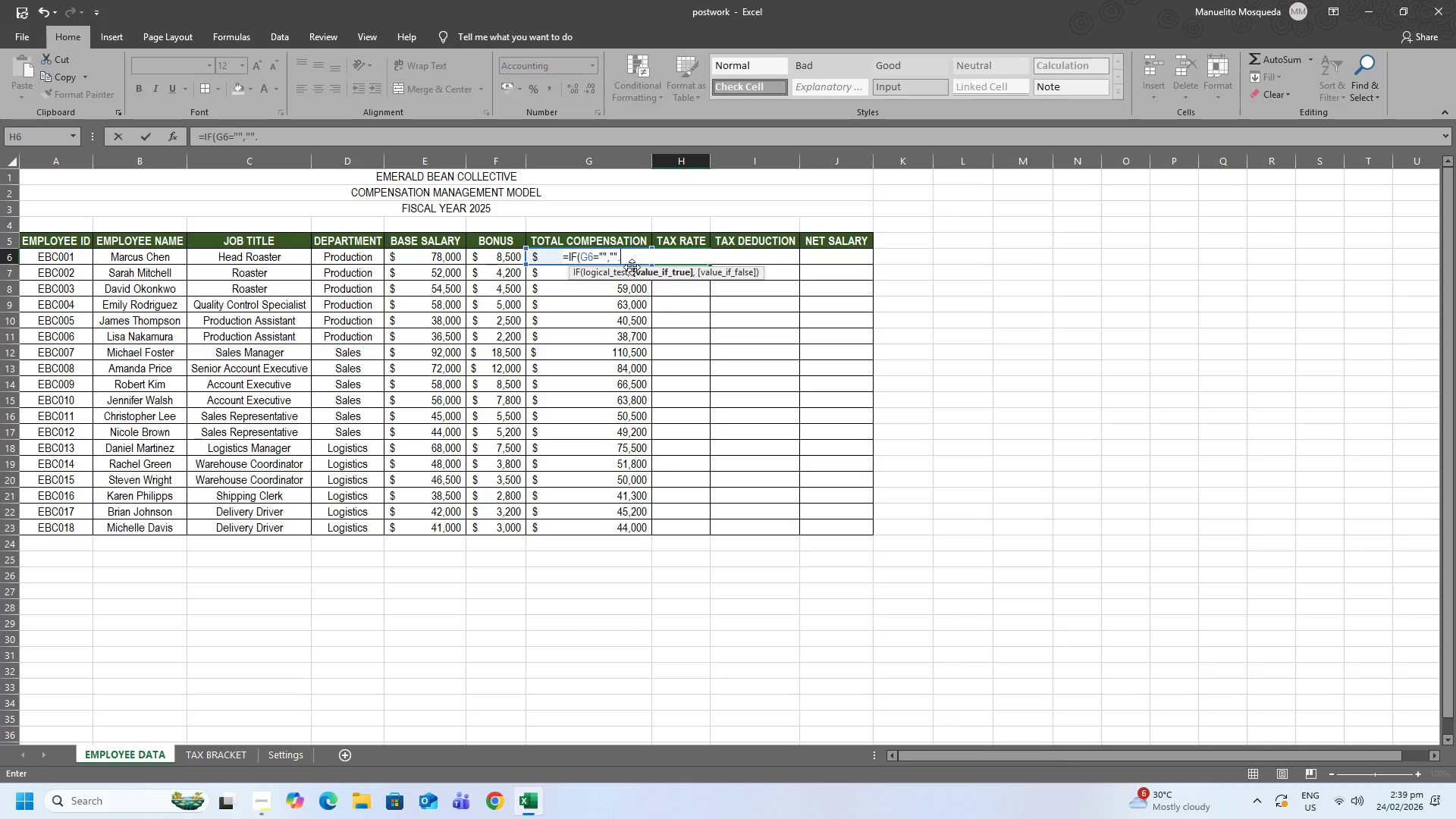 
key(Backspace)
 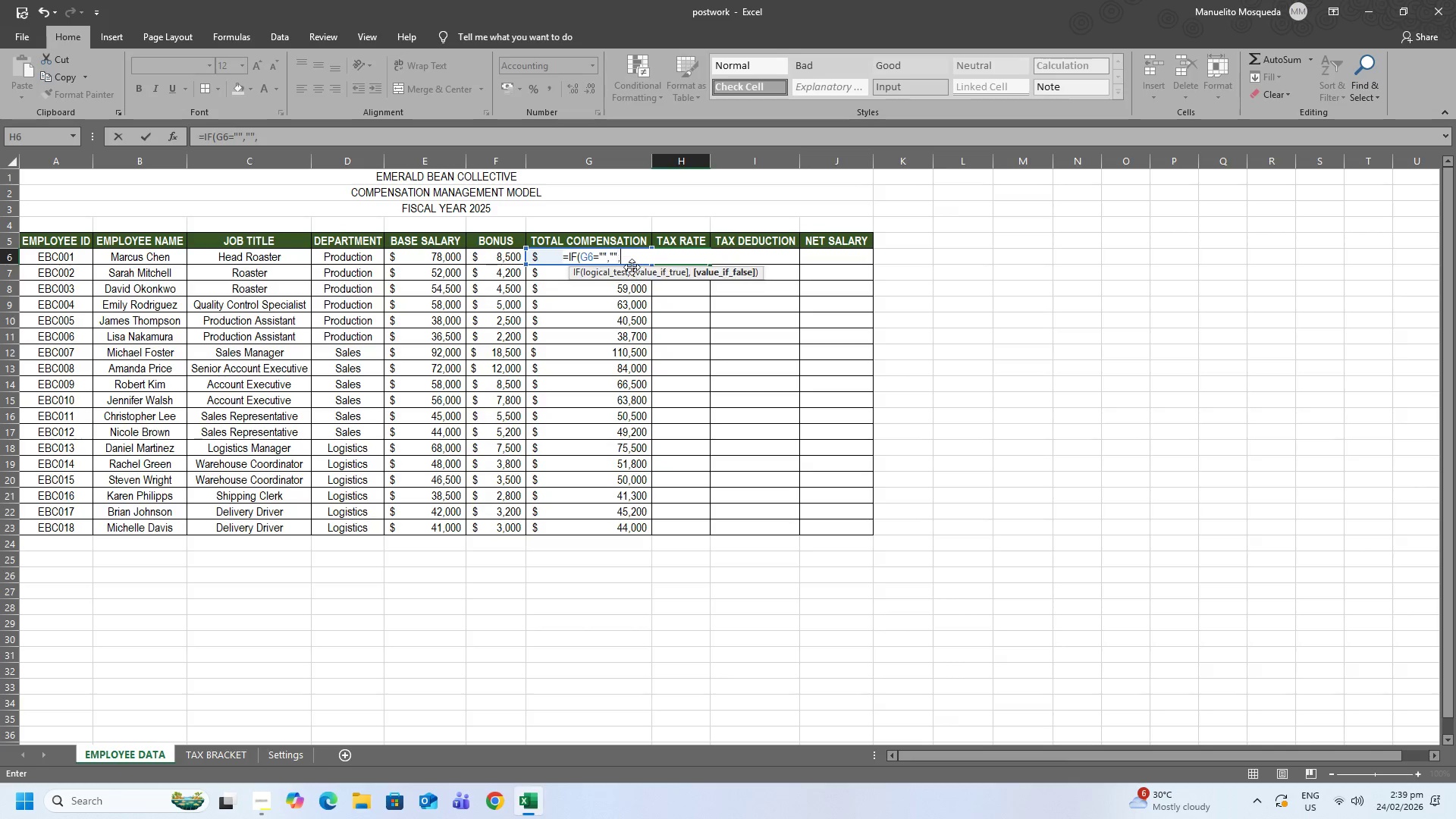 
key(Comma)
 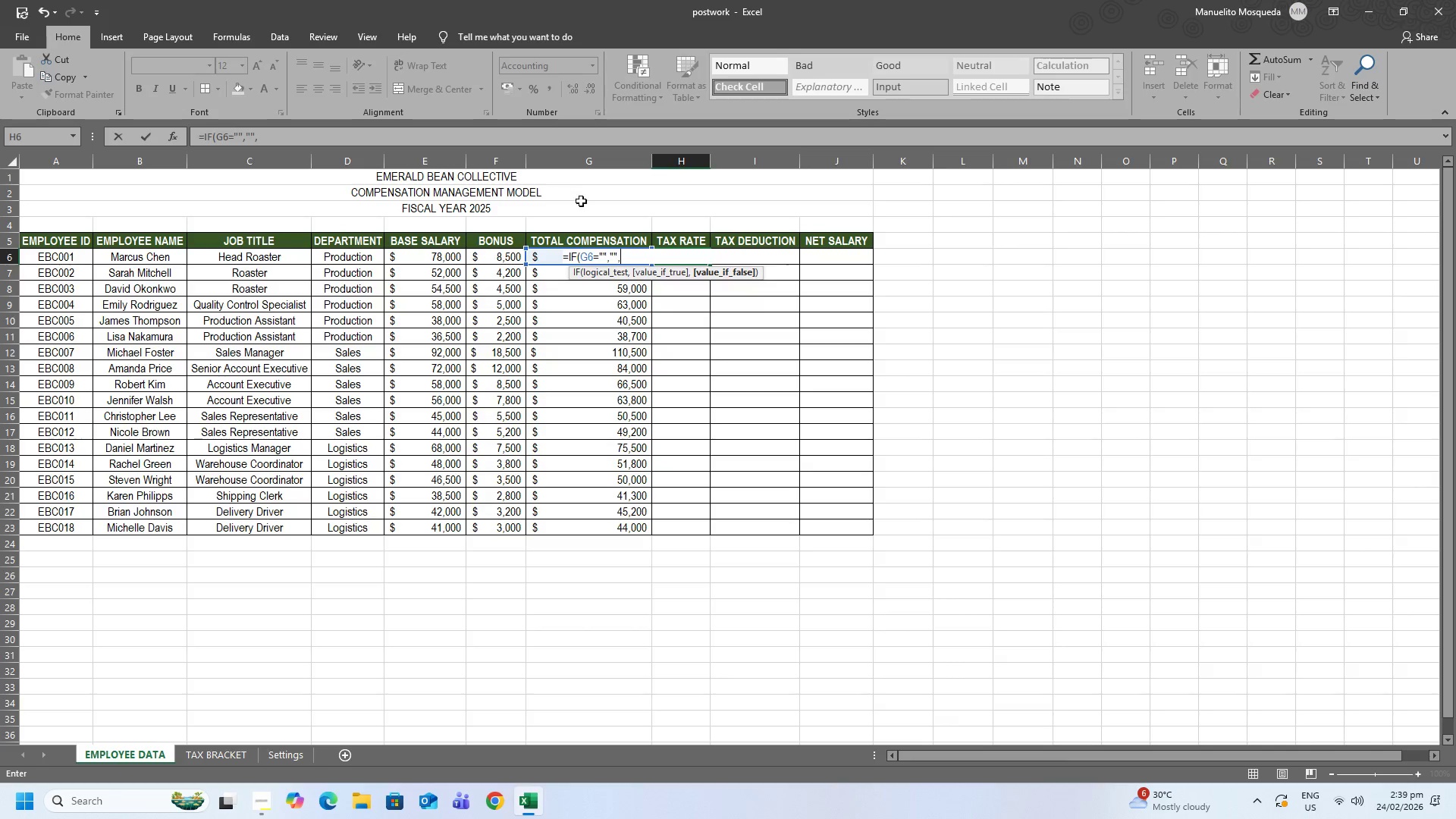 
wait(5.95)
 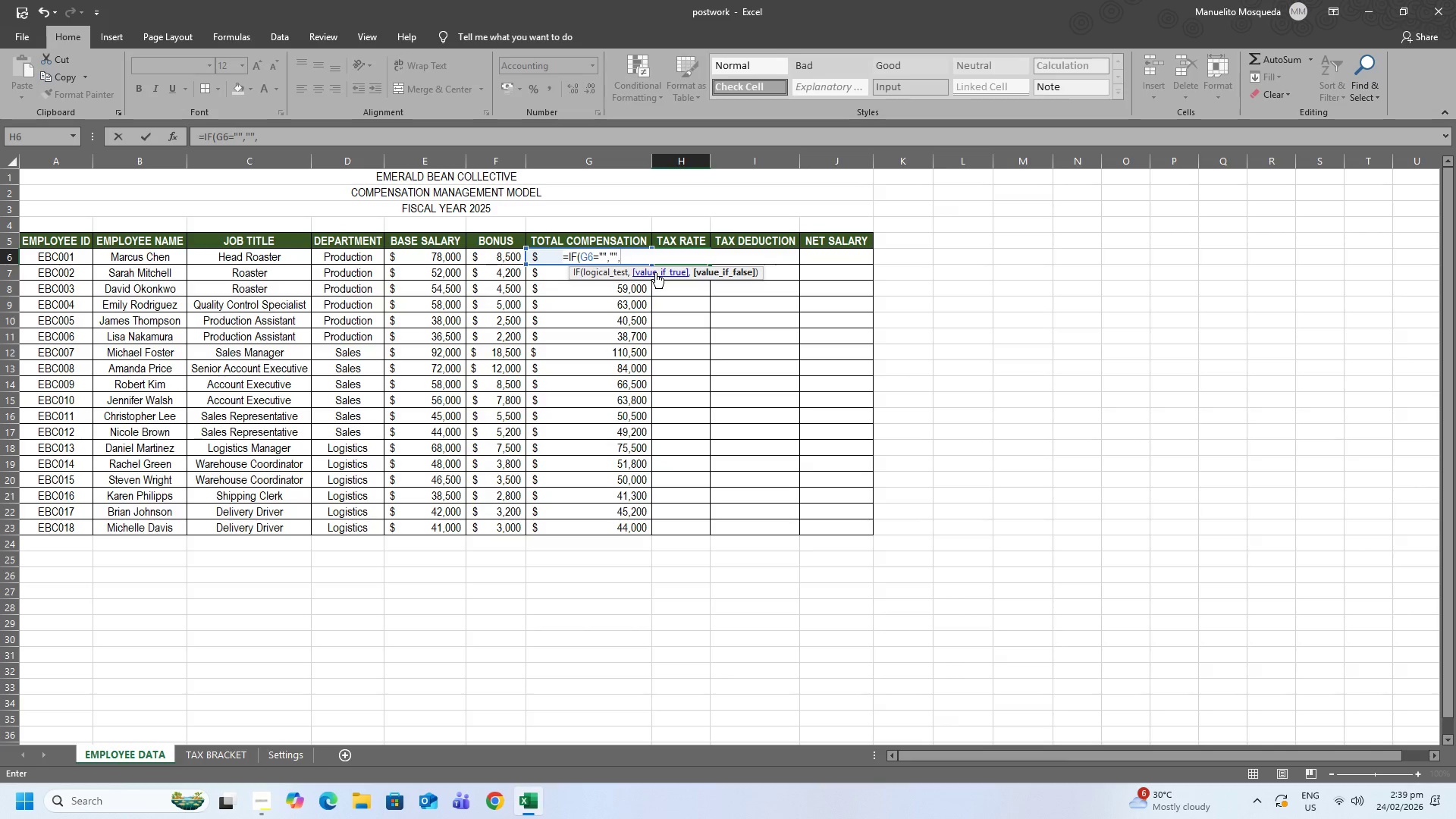 
type(G)
key(Backspace)
type(g6*)
 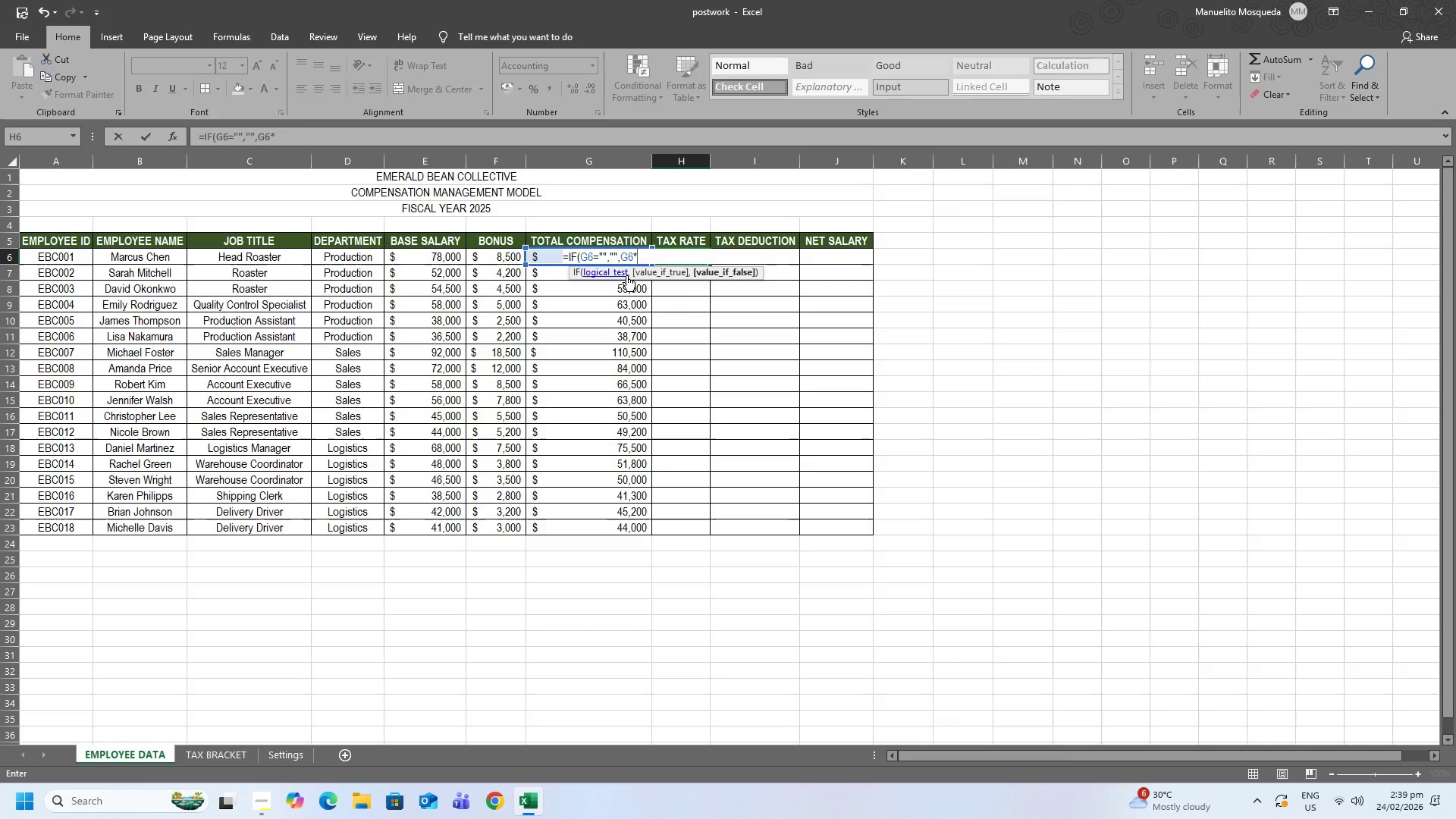 
key(Backspace)
 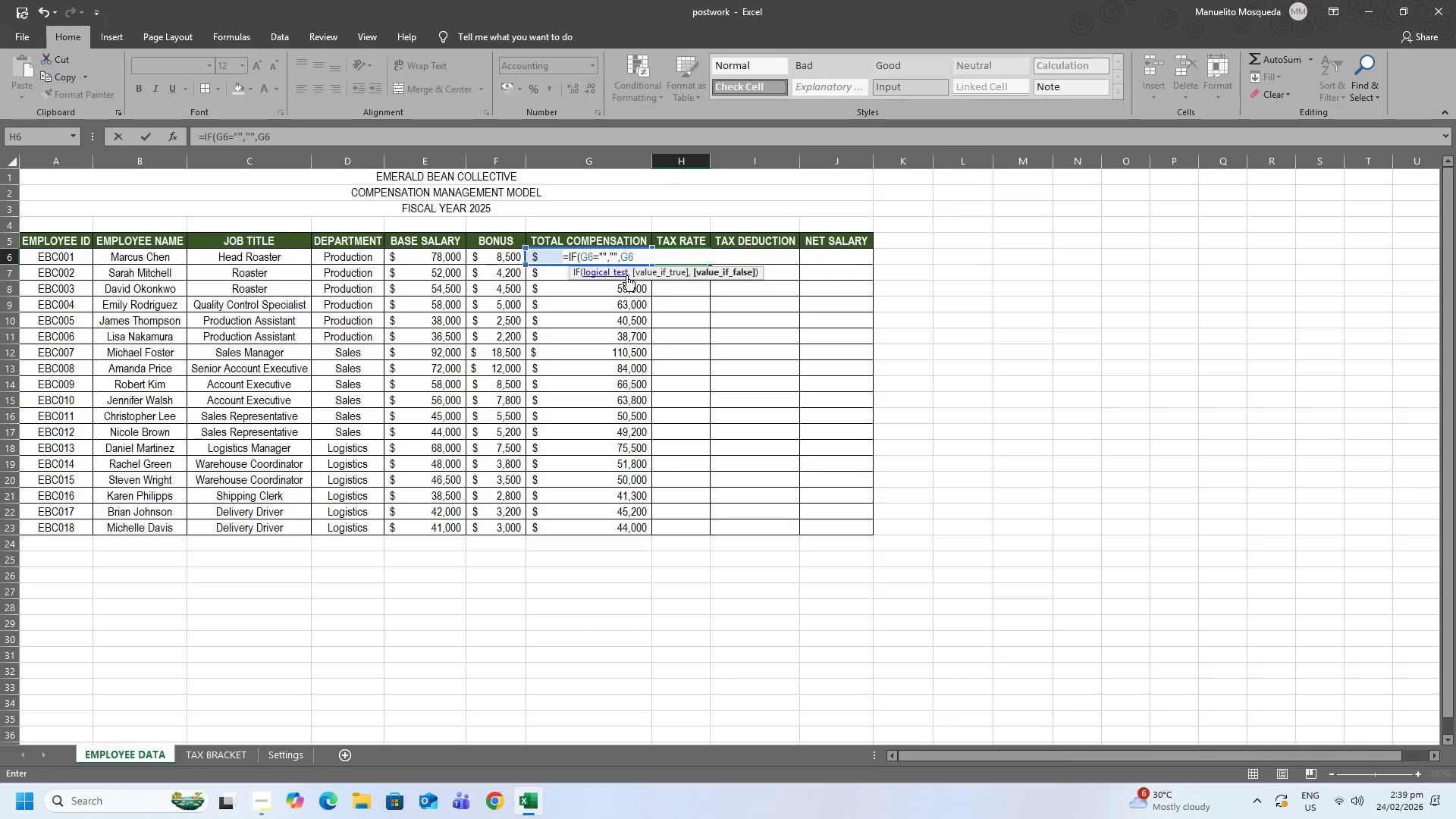 
key(NumpadSubtract)
 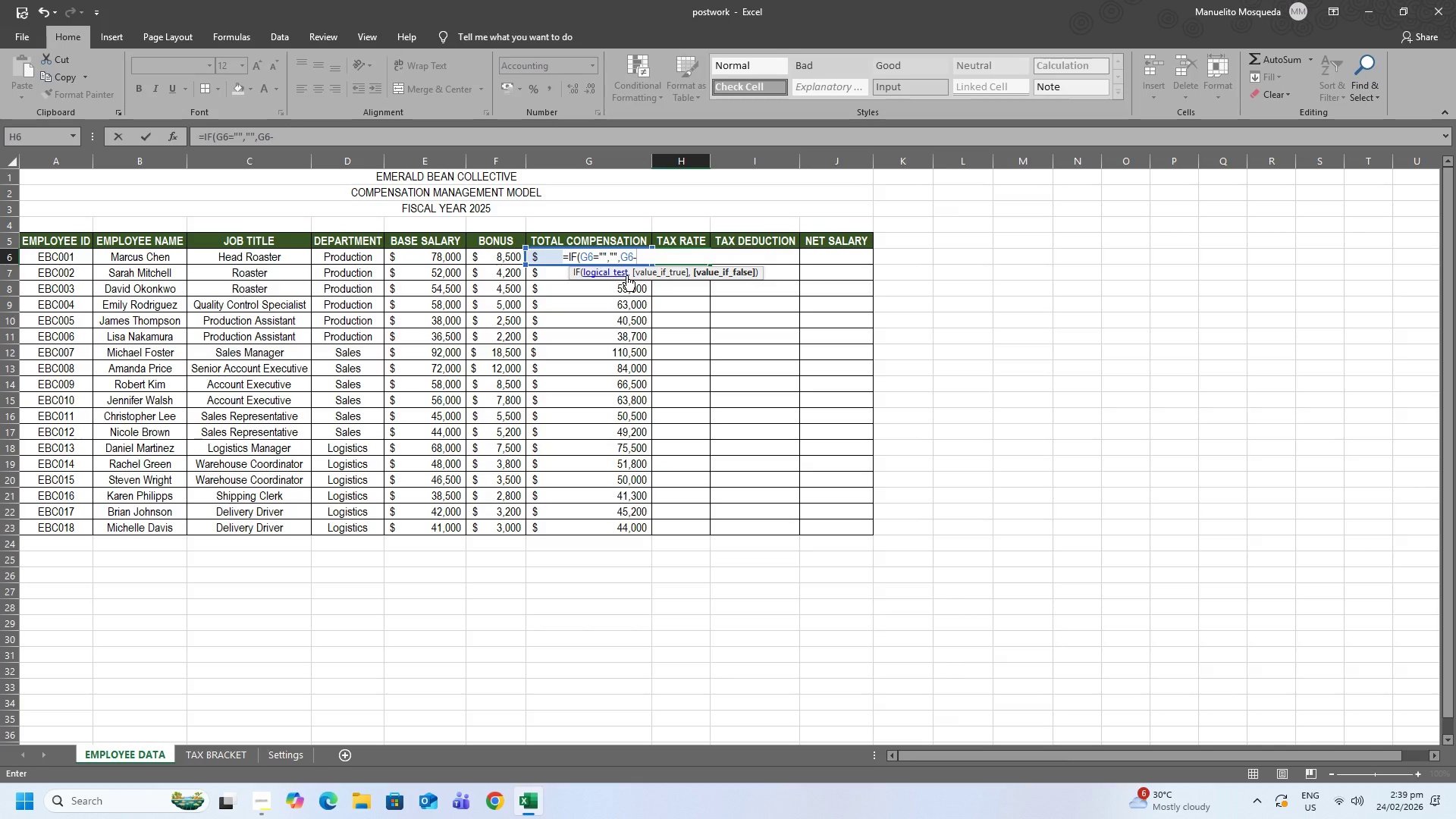 
wait(5.39)
 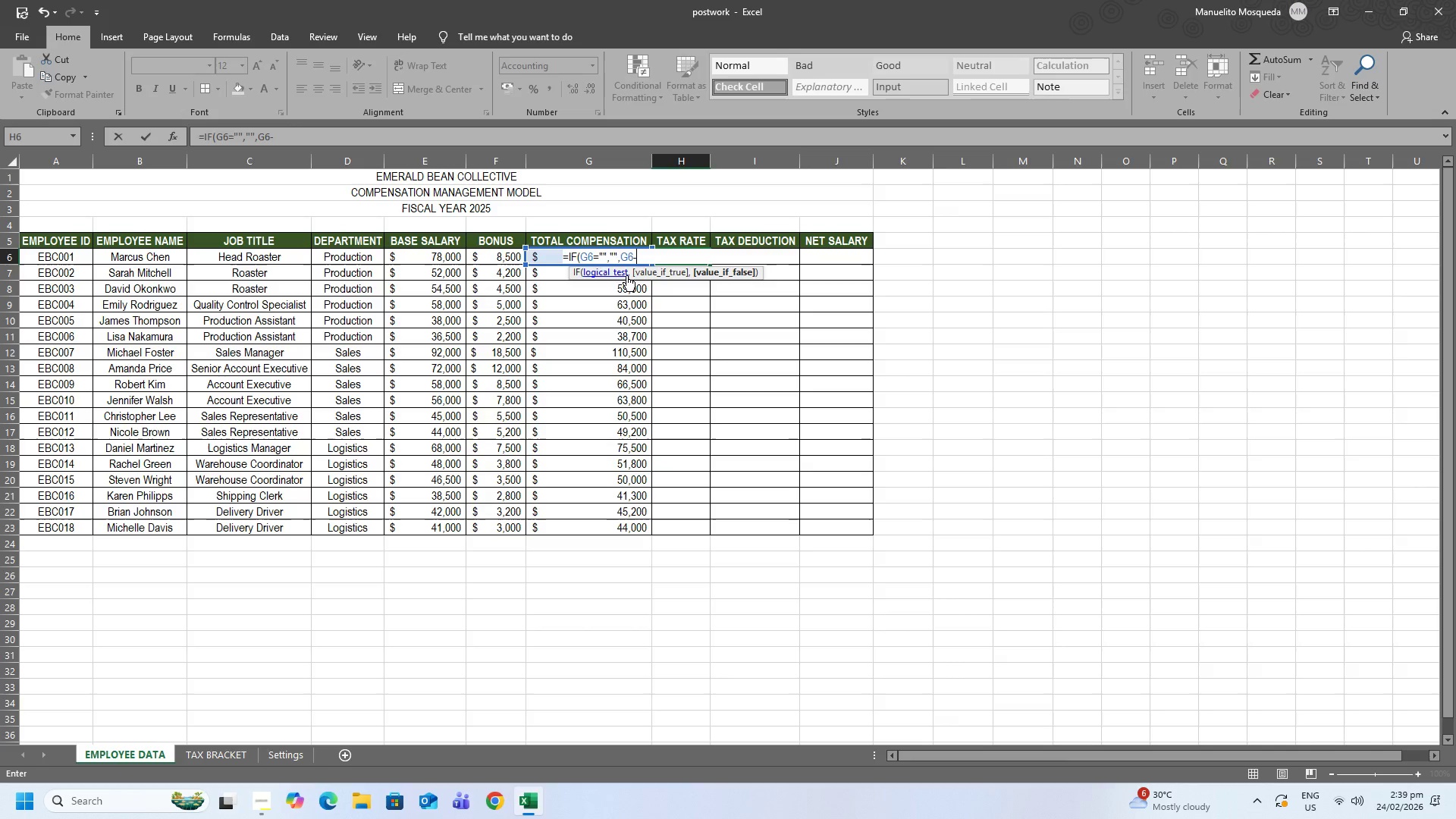 
key(Backspace)
 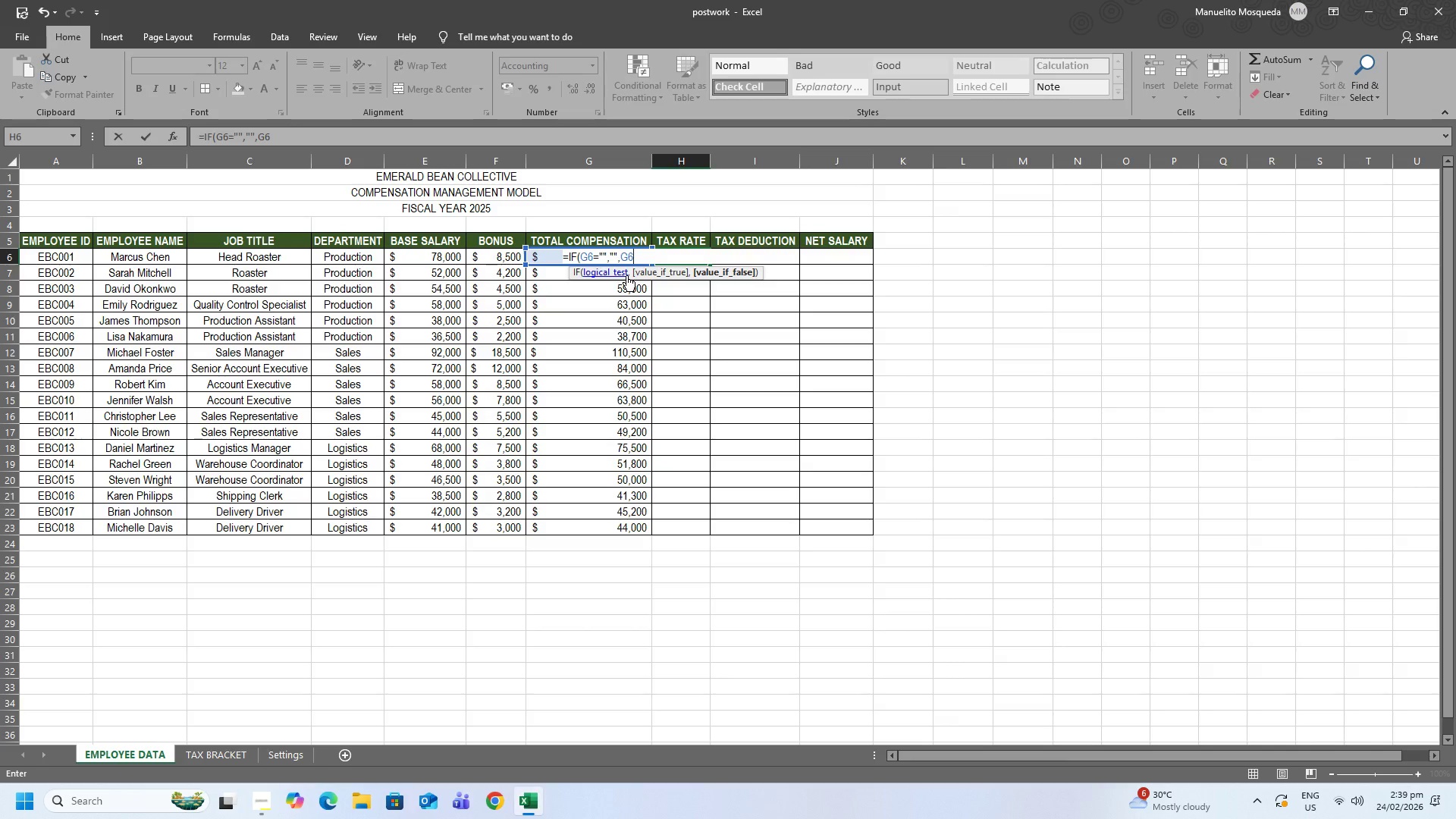 
key(NumpadMultiply)
 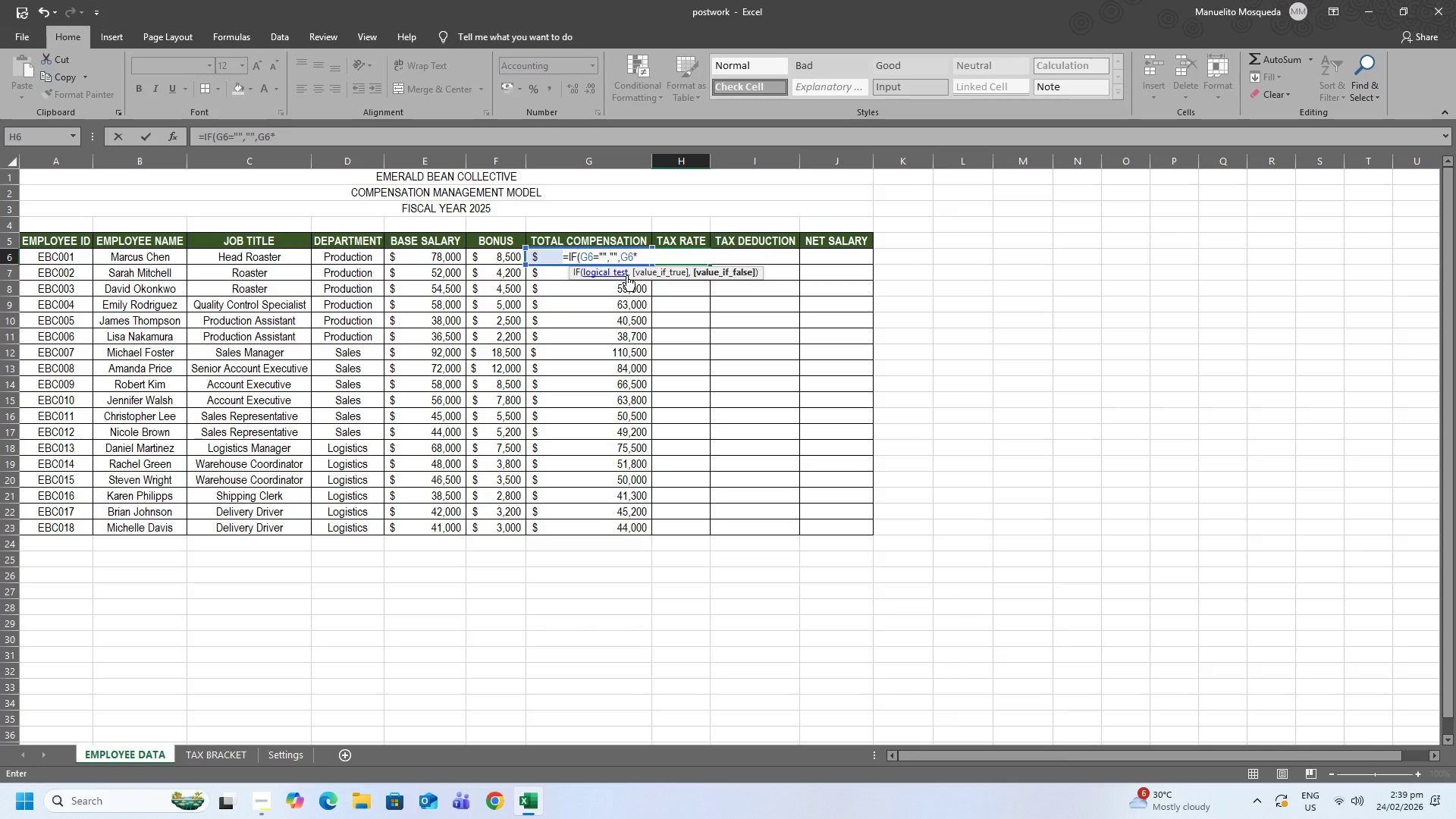 
key(H)
 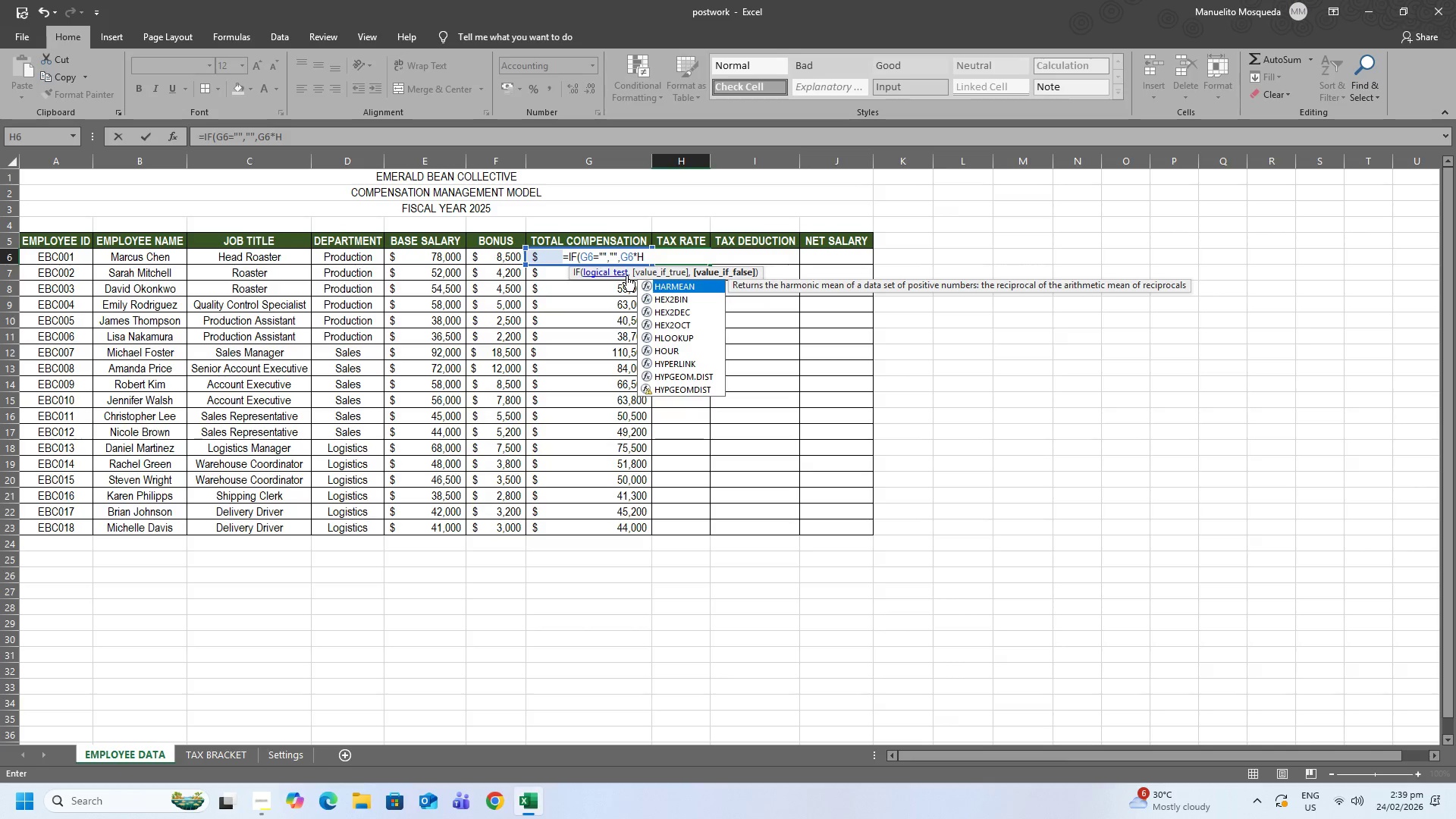 
key(Numpad6)
 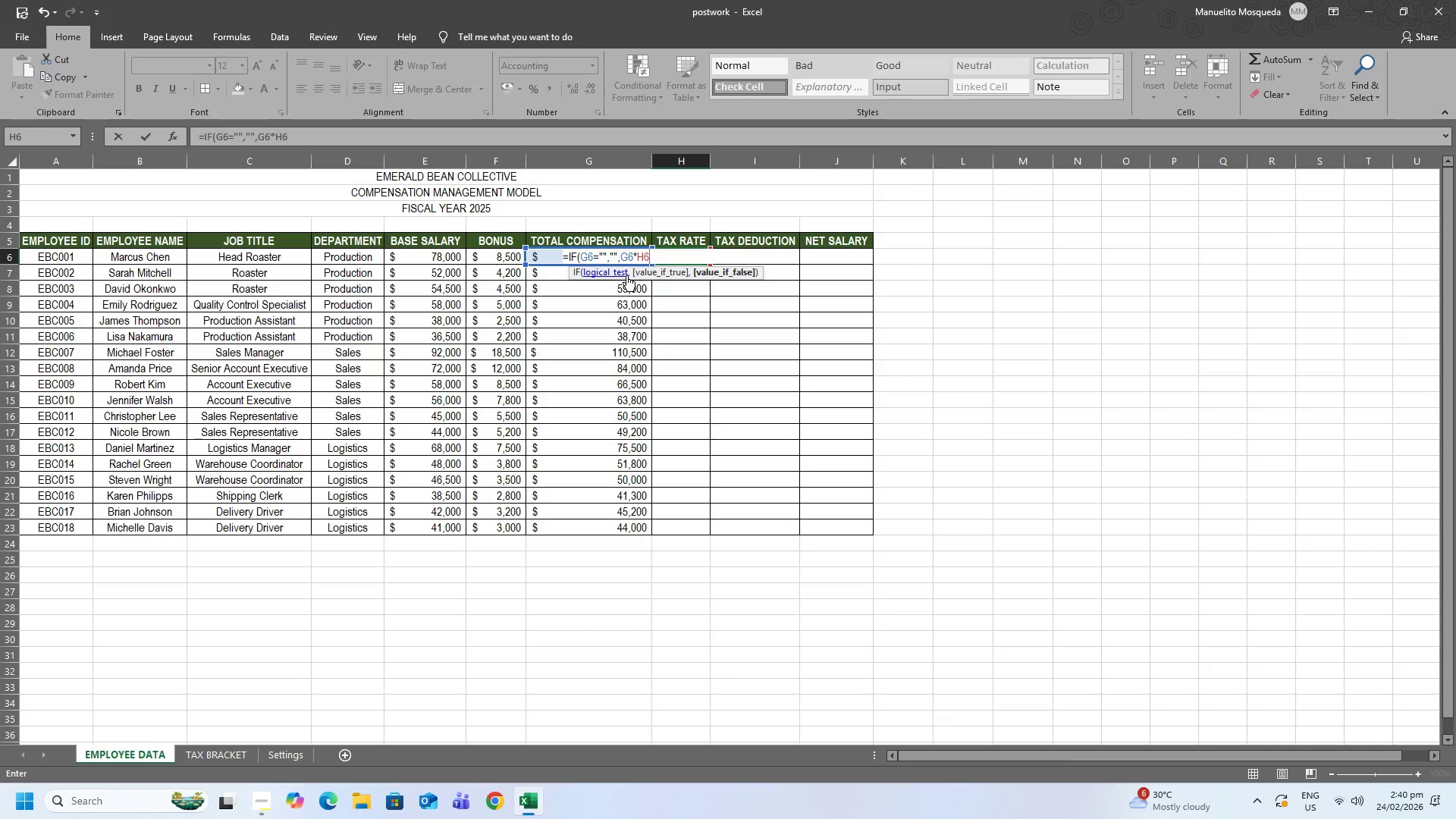 
wait(13.28)
 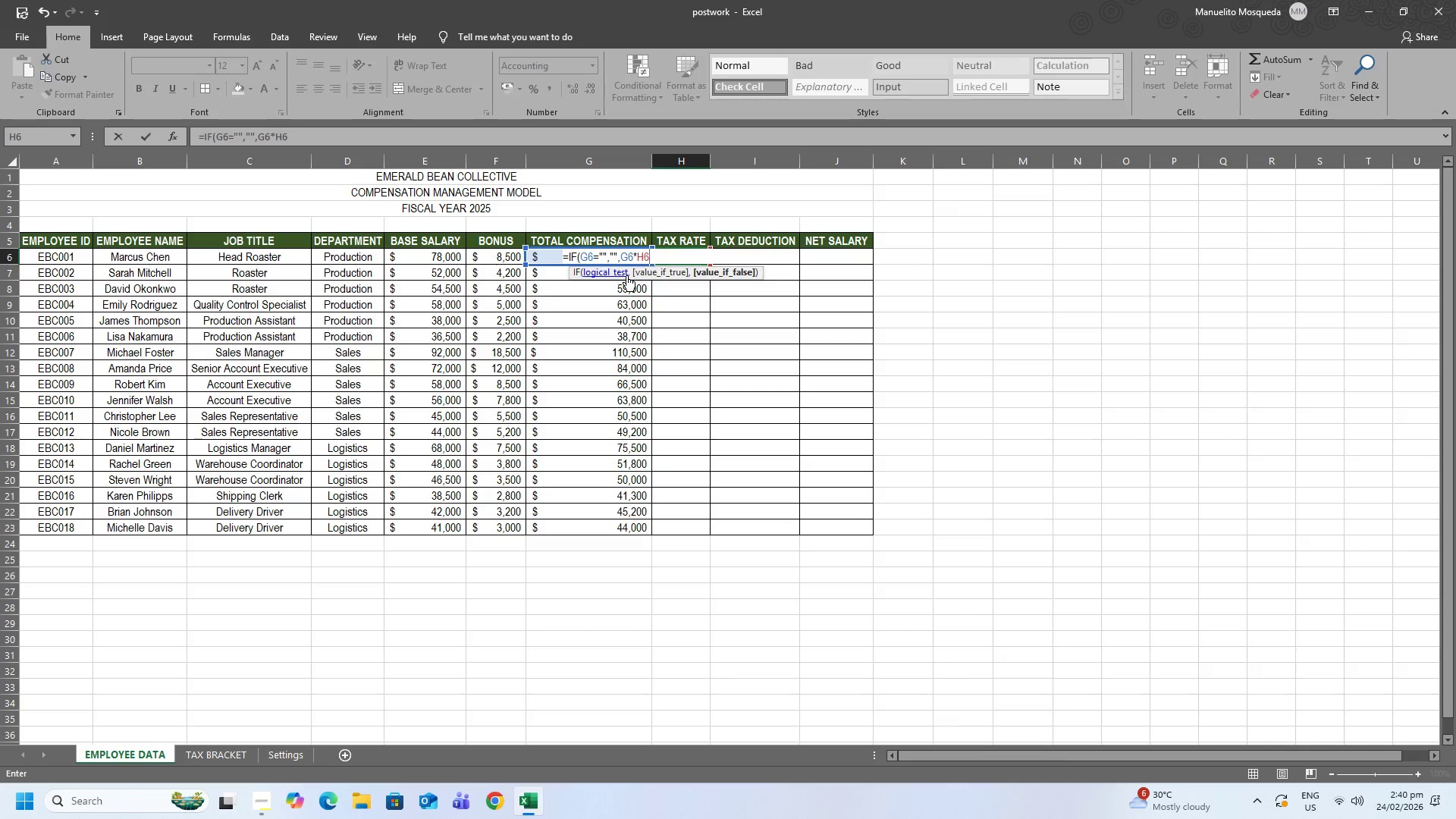 
key(Backspace)
key(Backspace)
key(Backspace)
key(Backspace)
key(Backspace)
type(vlookup)
 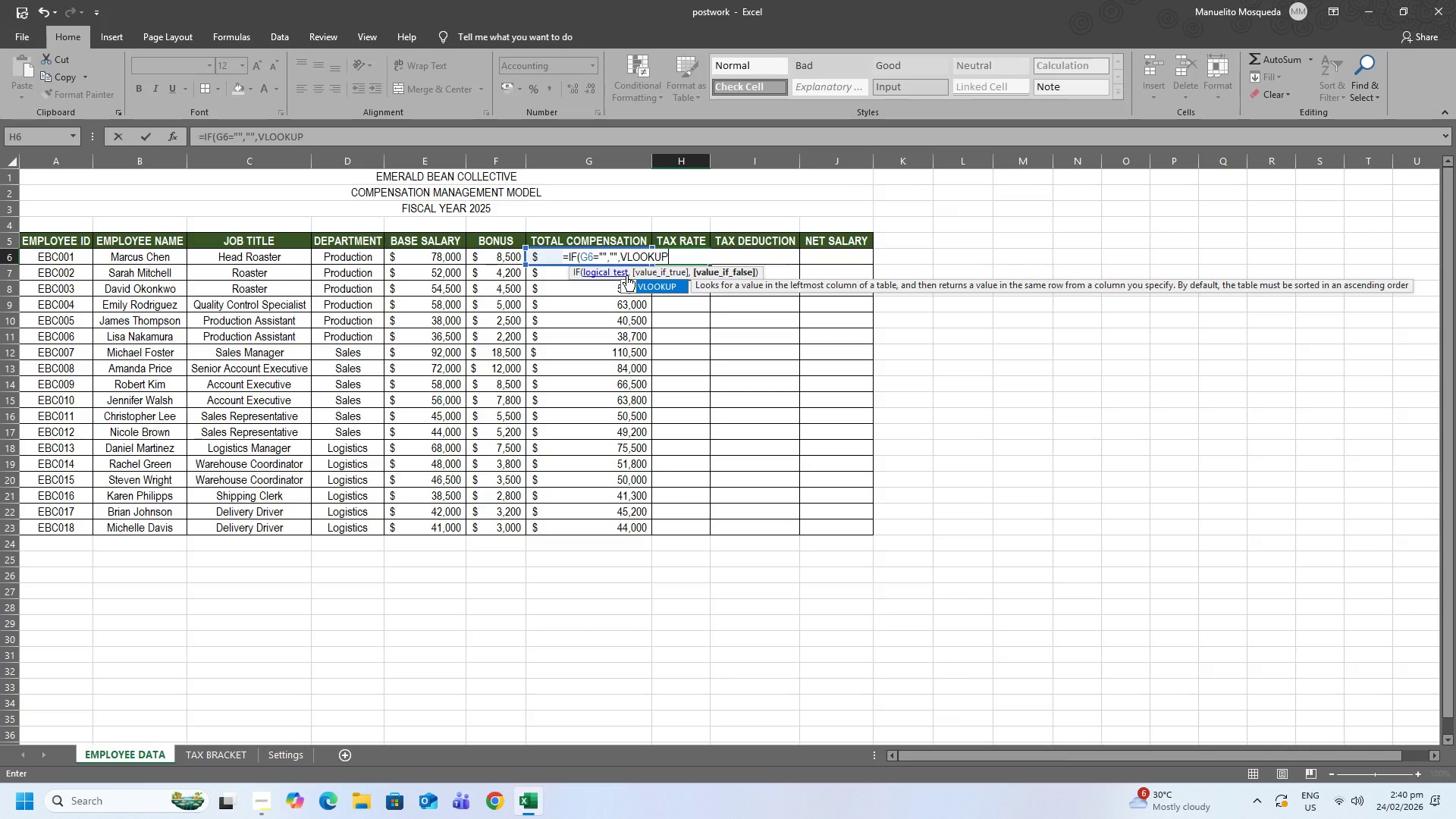 
type((g6,)
 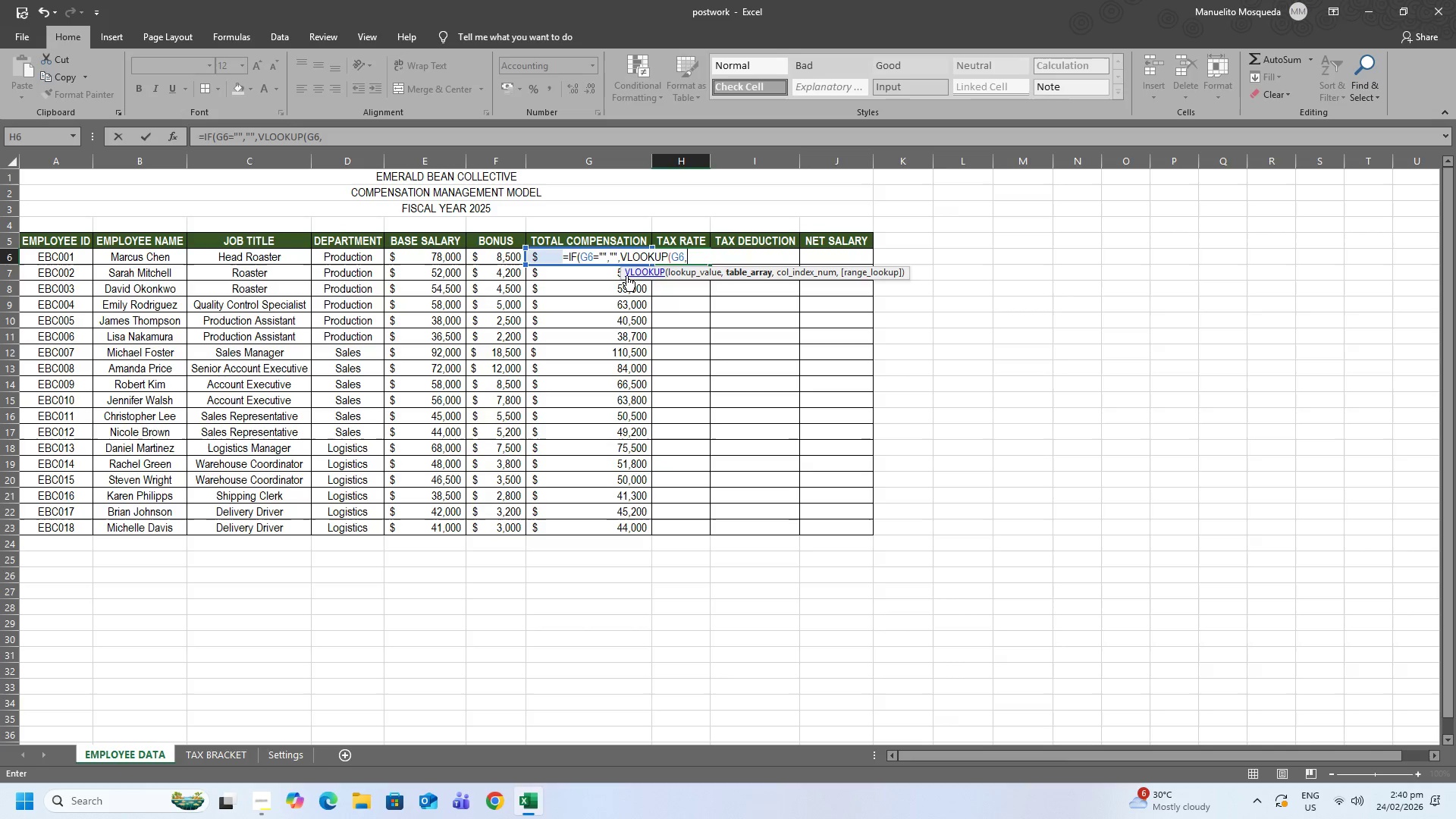 
hold_key(key=ShiftRight, duration=0.45)
 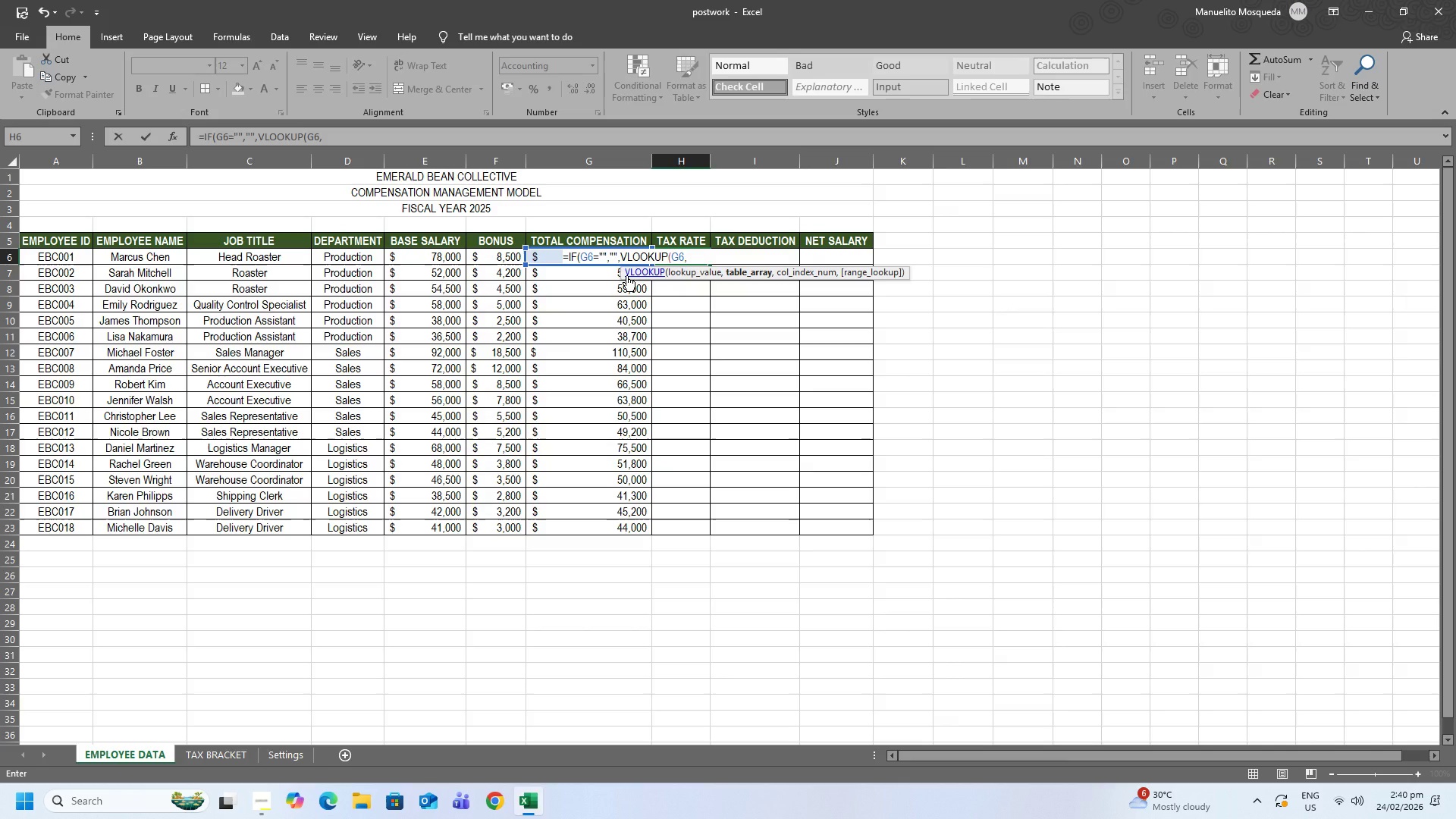 
wait(6.66)
 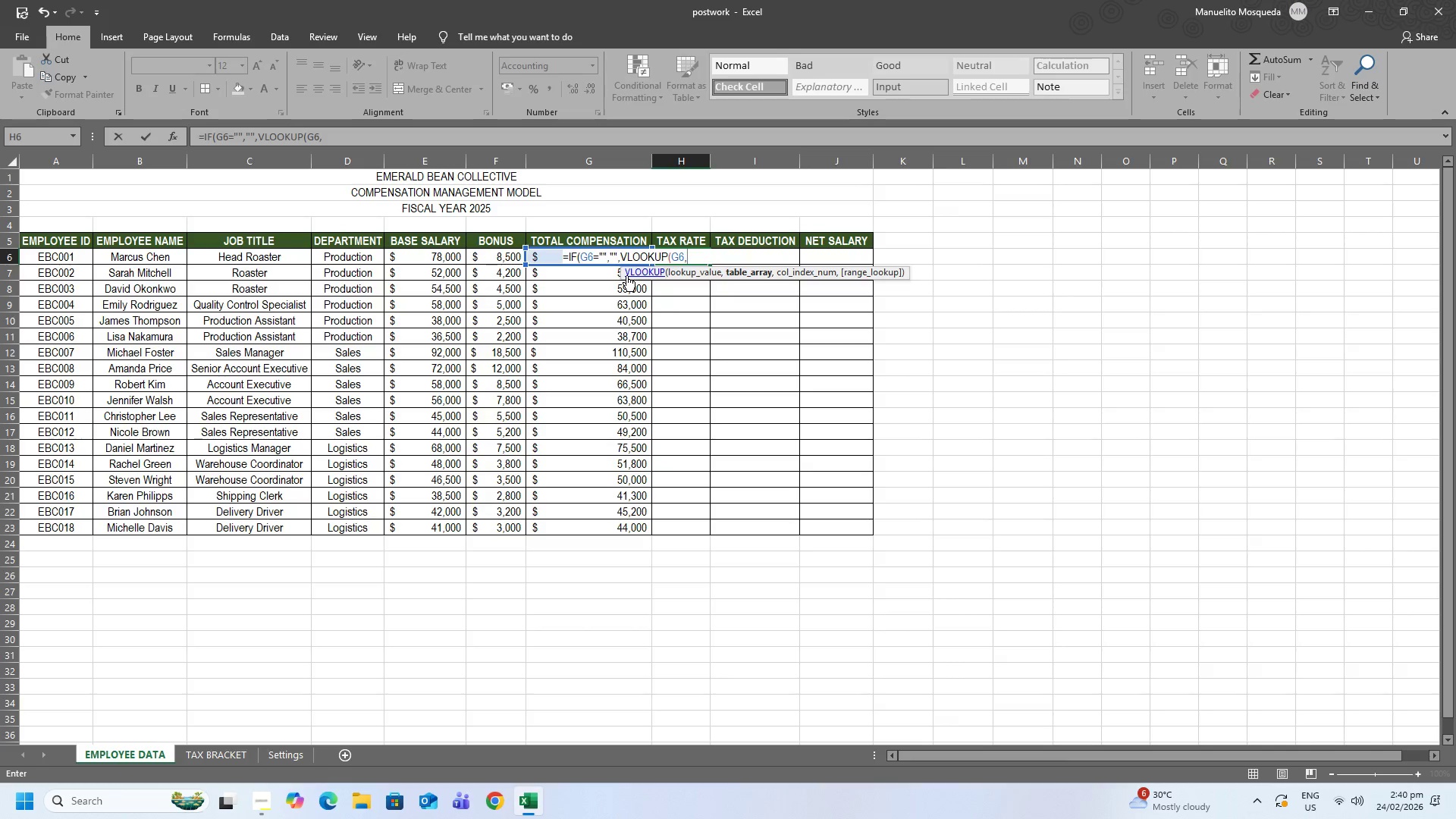 
type(tax bracker)
key(Backspace)
key(Backspace)
key(Backspace)
key(Backspace)
key(Backspace)
key(Backspace)
key(Backspace)
 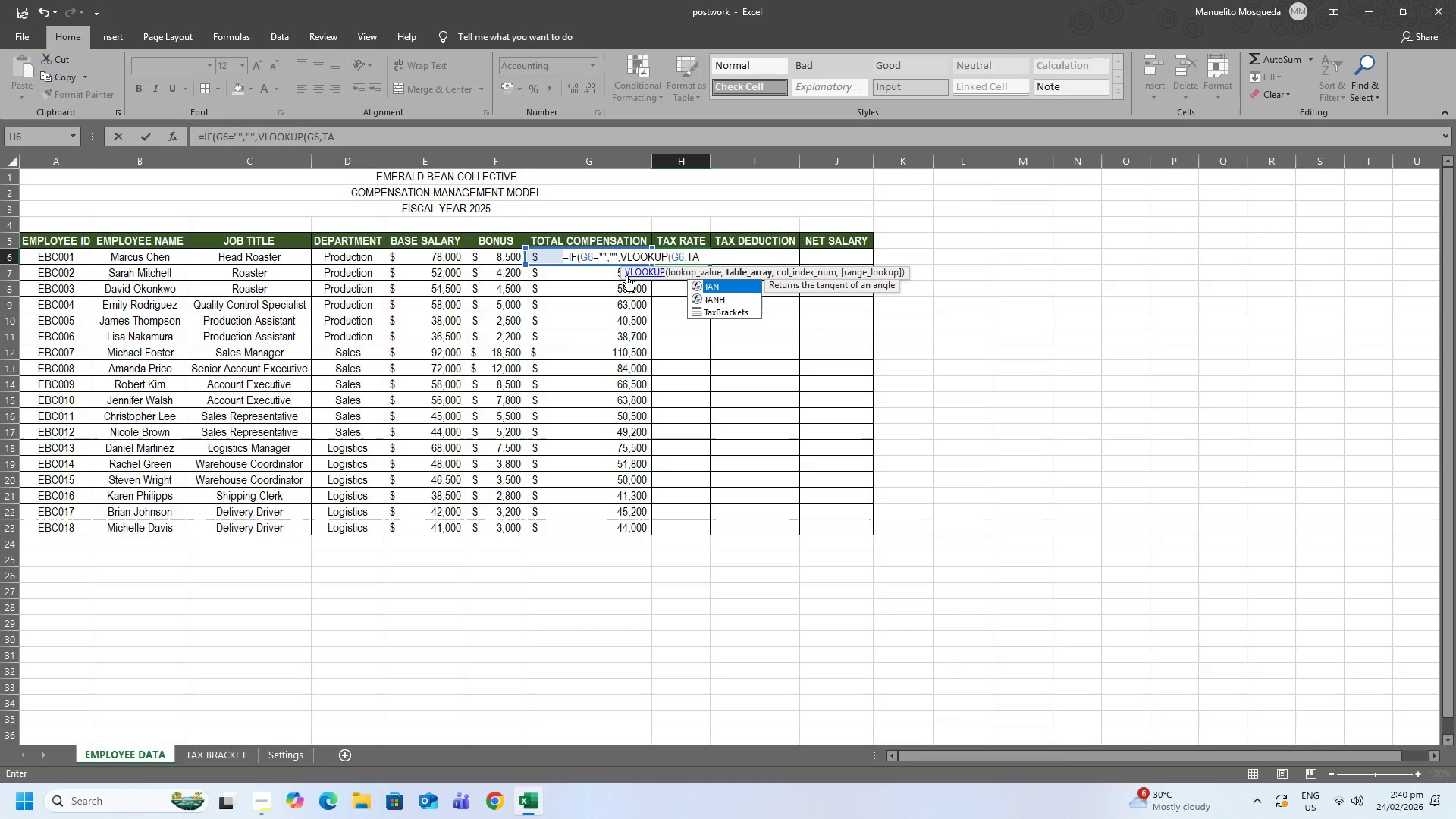 
key(Backspace)
 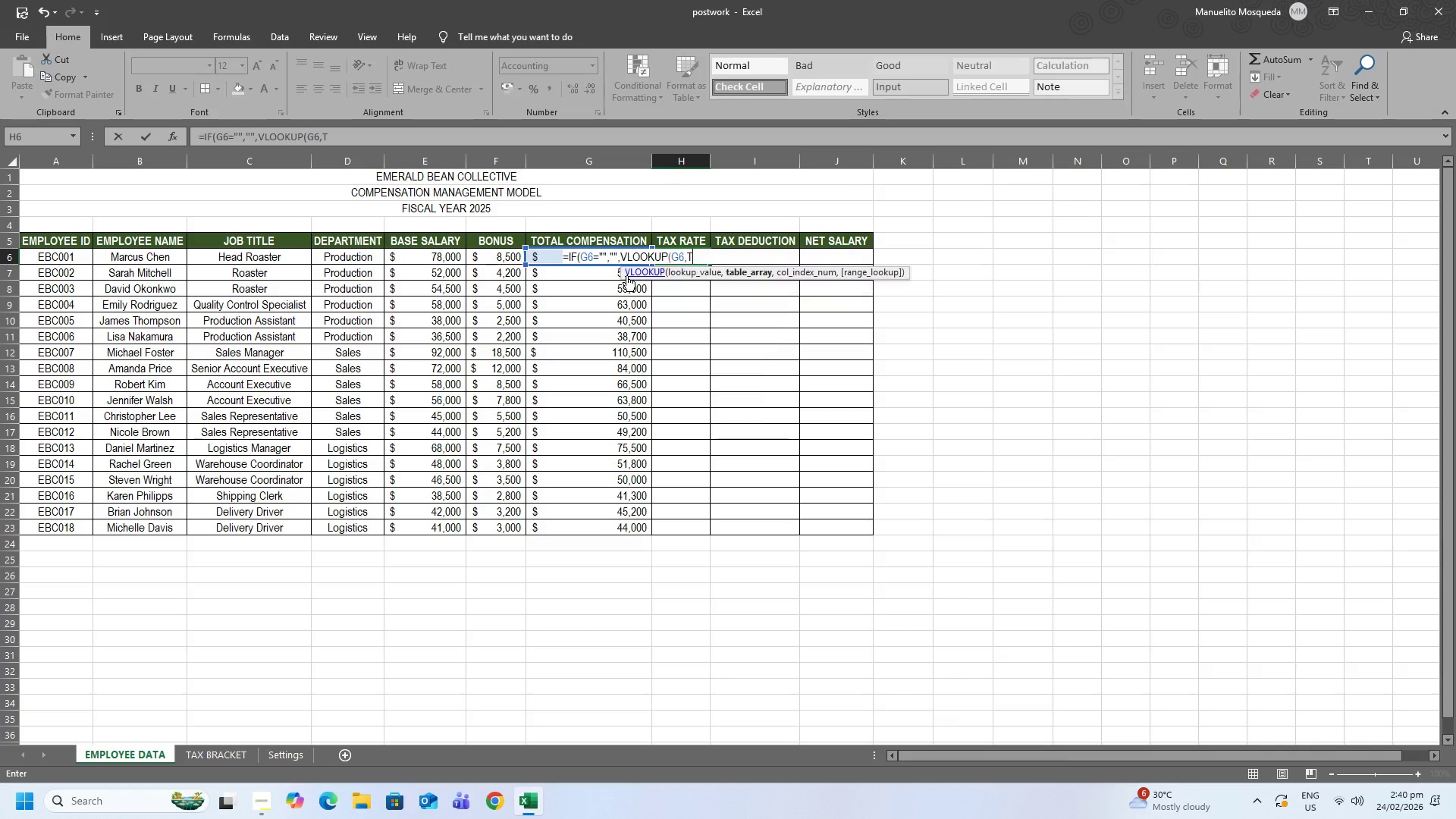 
key(Backspace)
 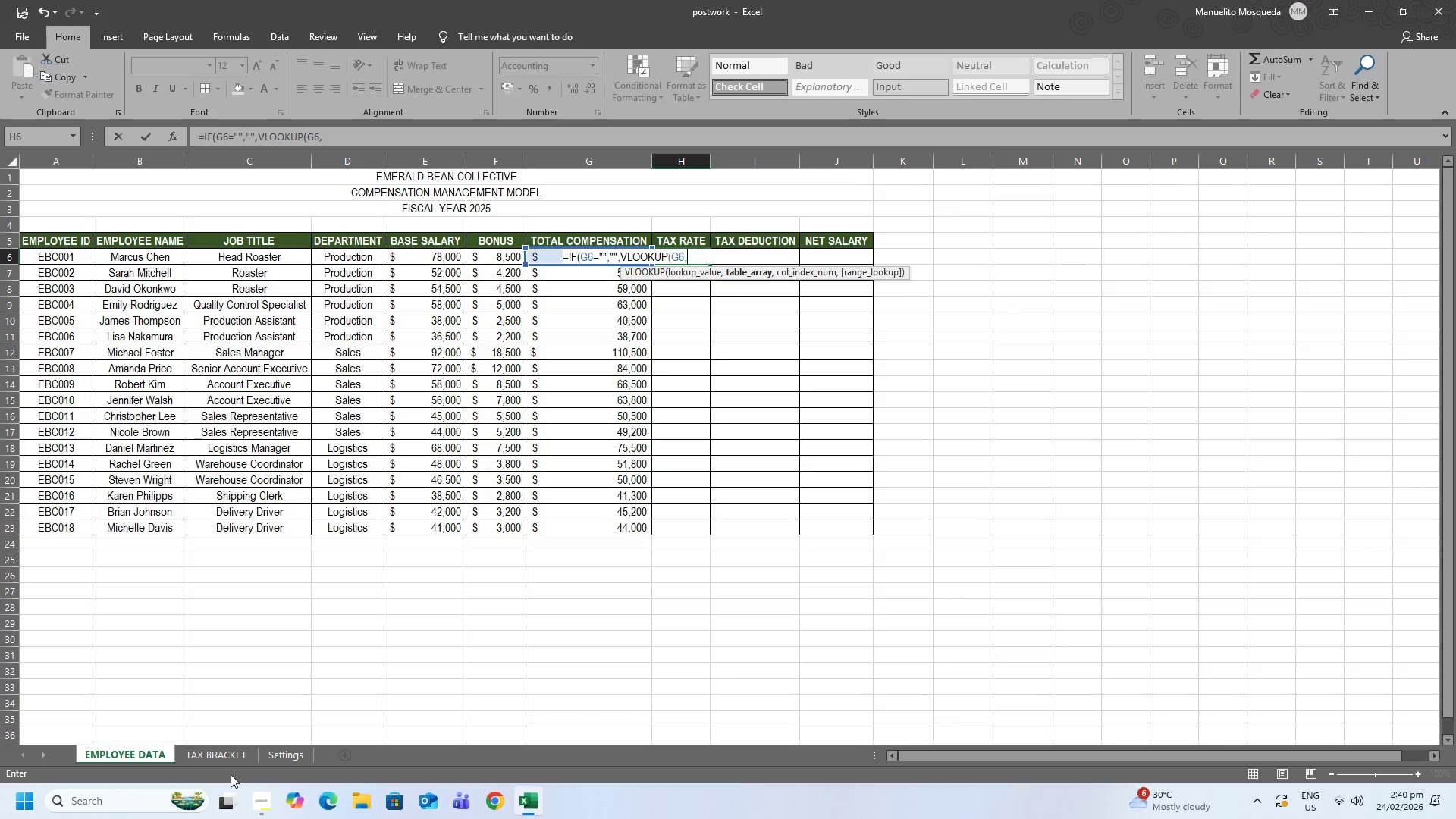 
left_click([218, 764])
 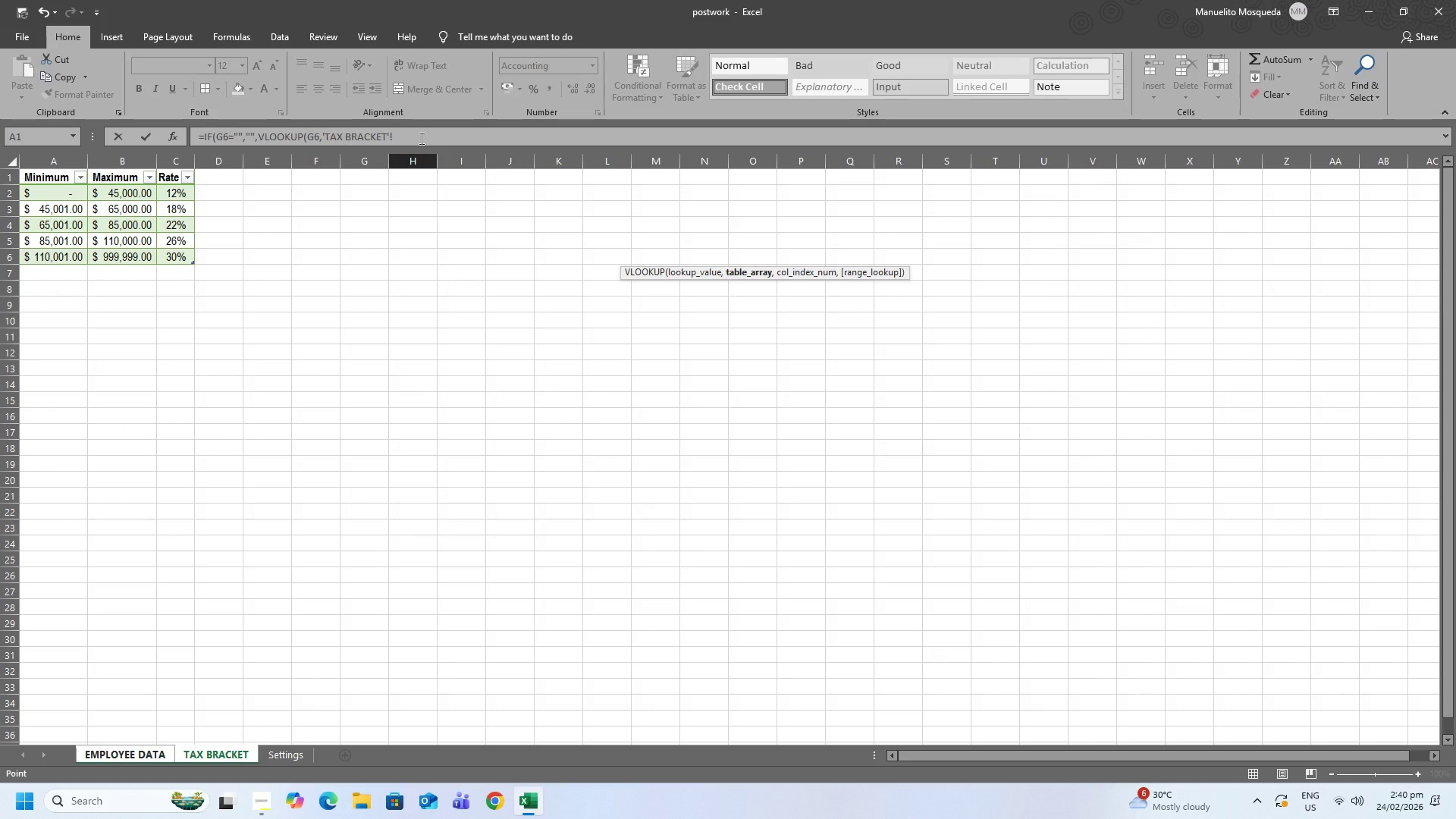 
wait(5.27)
 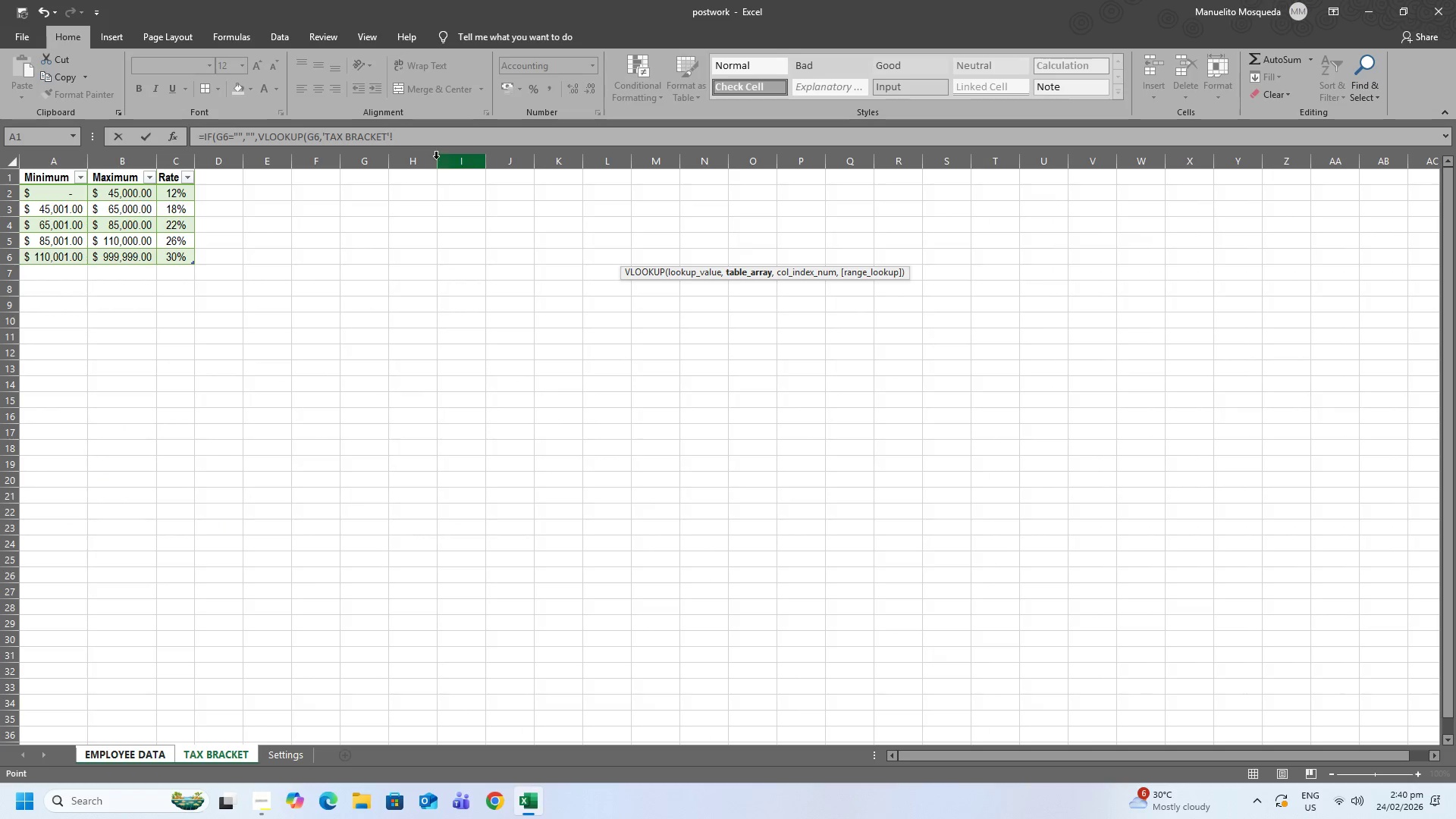 
left_click([420, 138])
 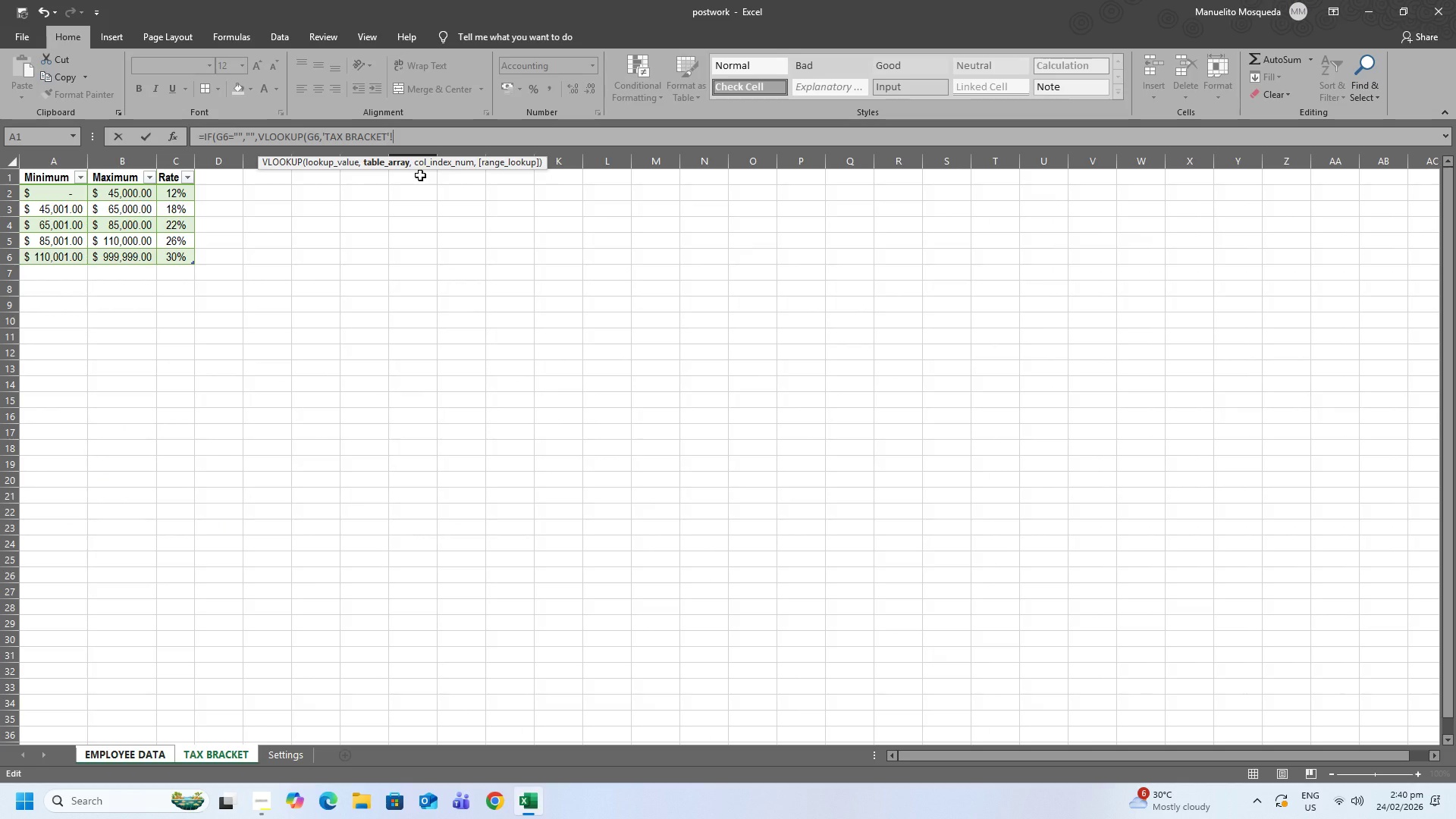 
type(,3,TRUE)
key(Backspace)
key(Backspace)
key(Backspace)
key(Backspace)
type(true))
 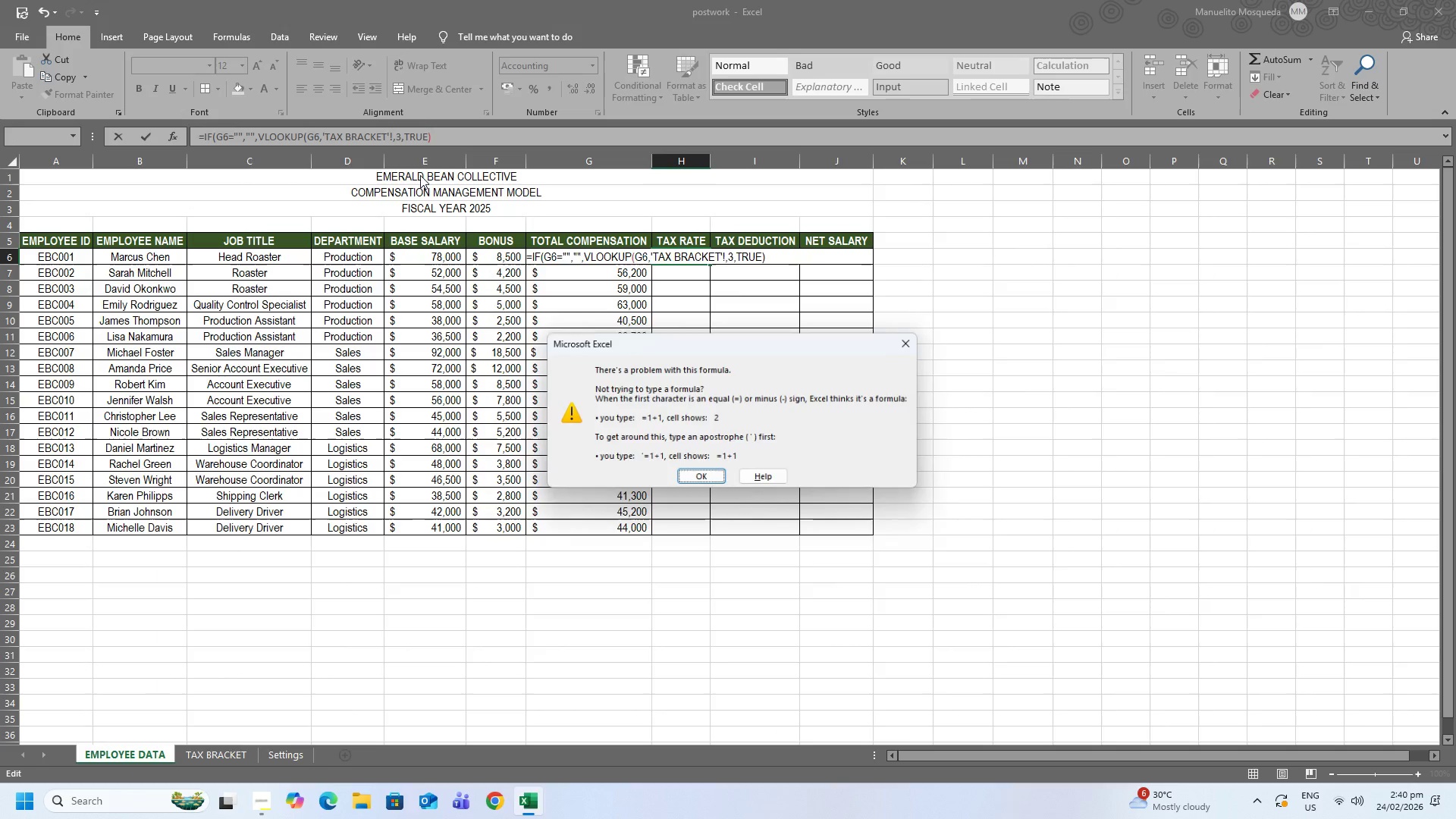 
 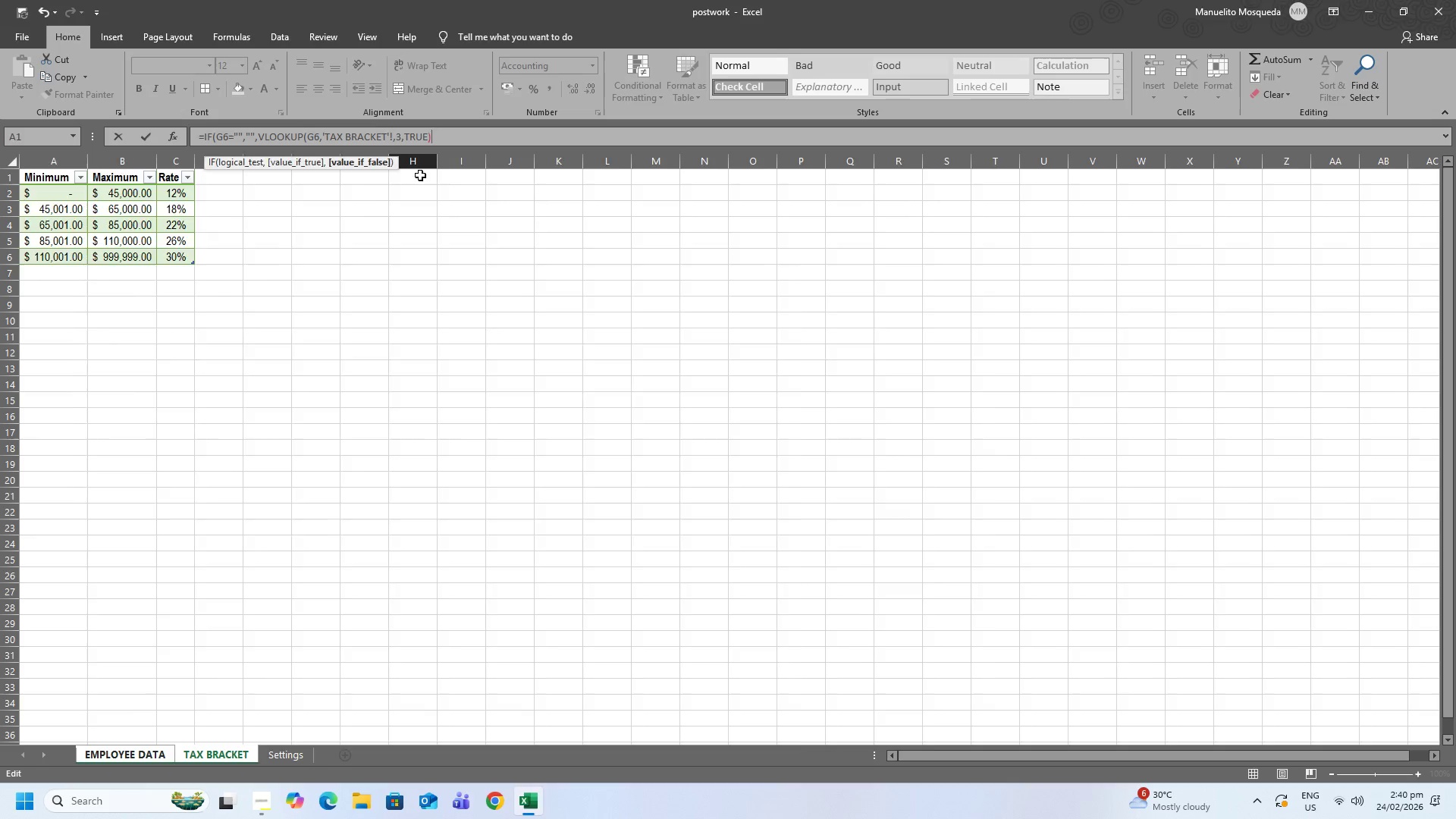 
key(Enter)
 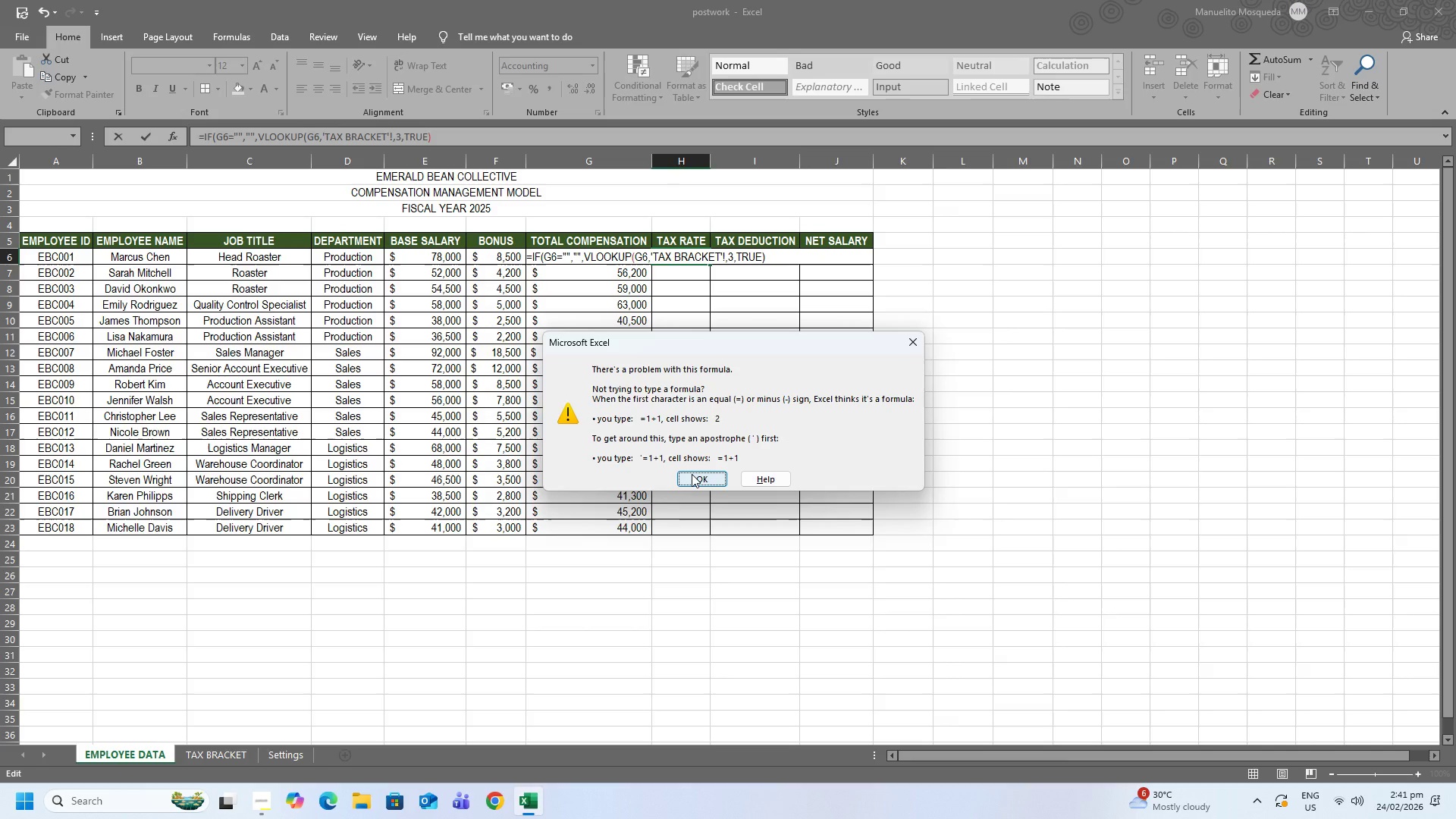 
wait(5.81)
 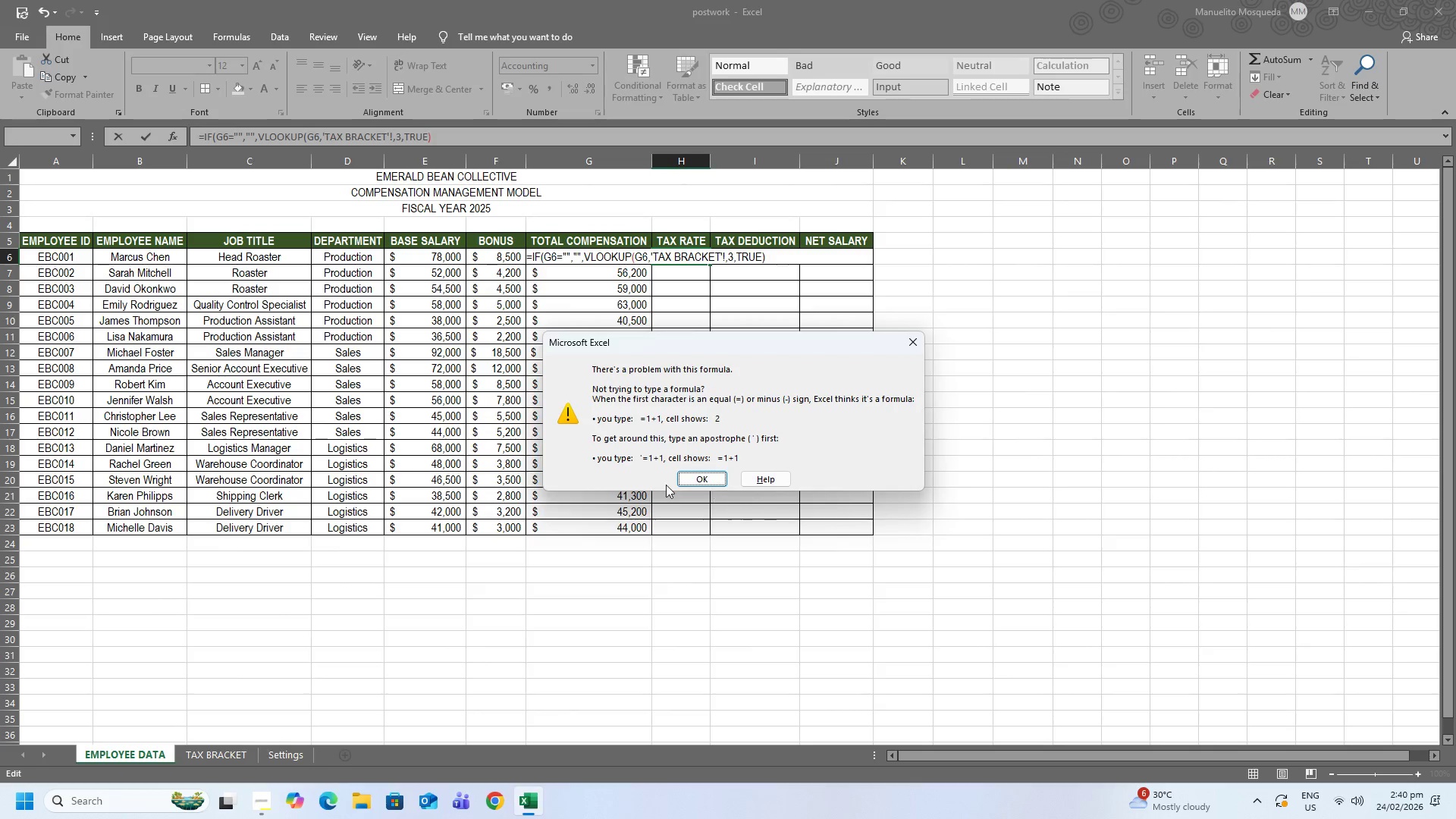 
left_click([692, 474])
 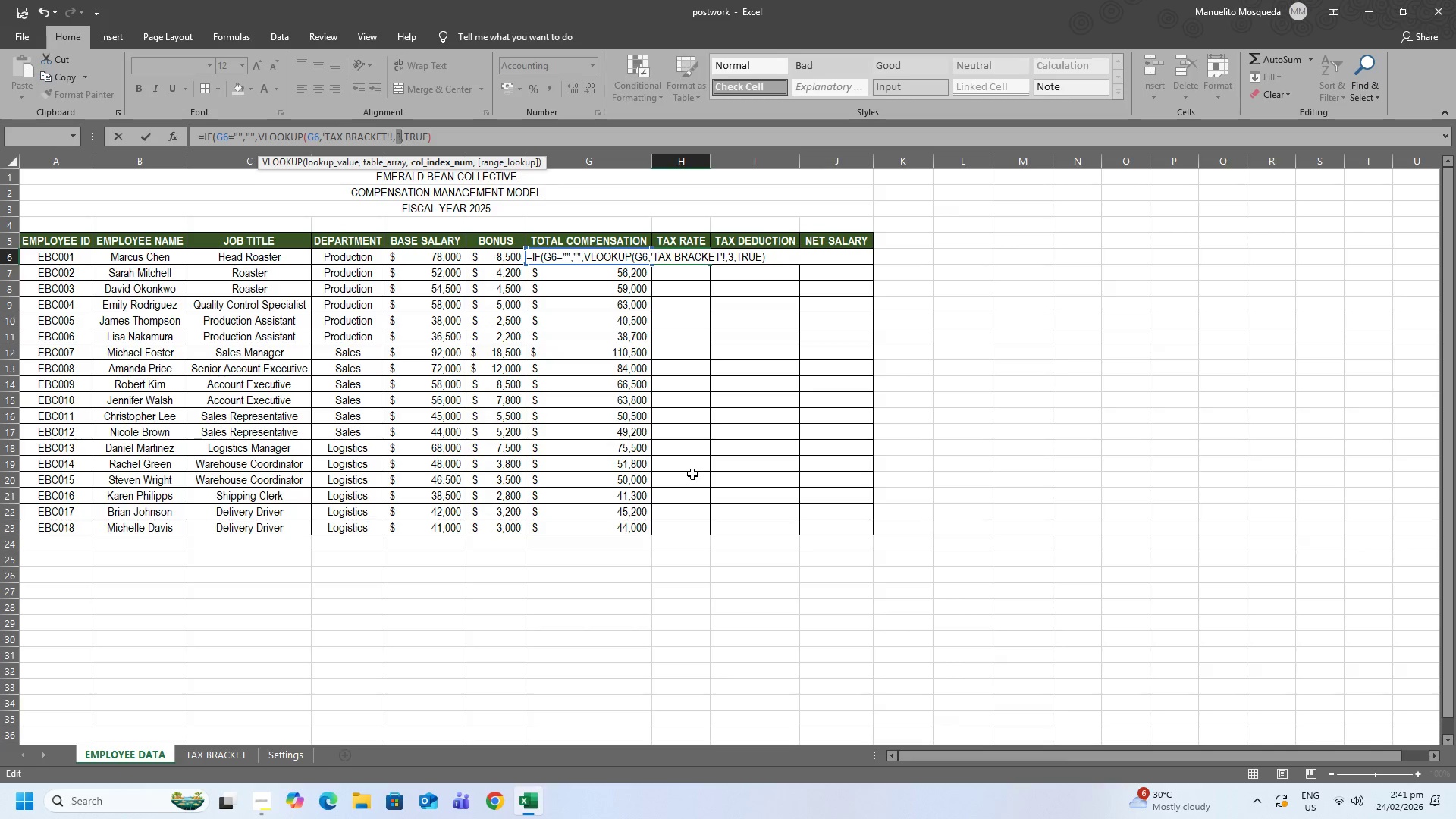 
wait(26.47)
 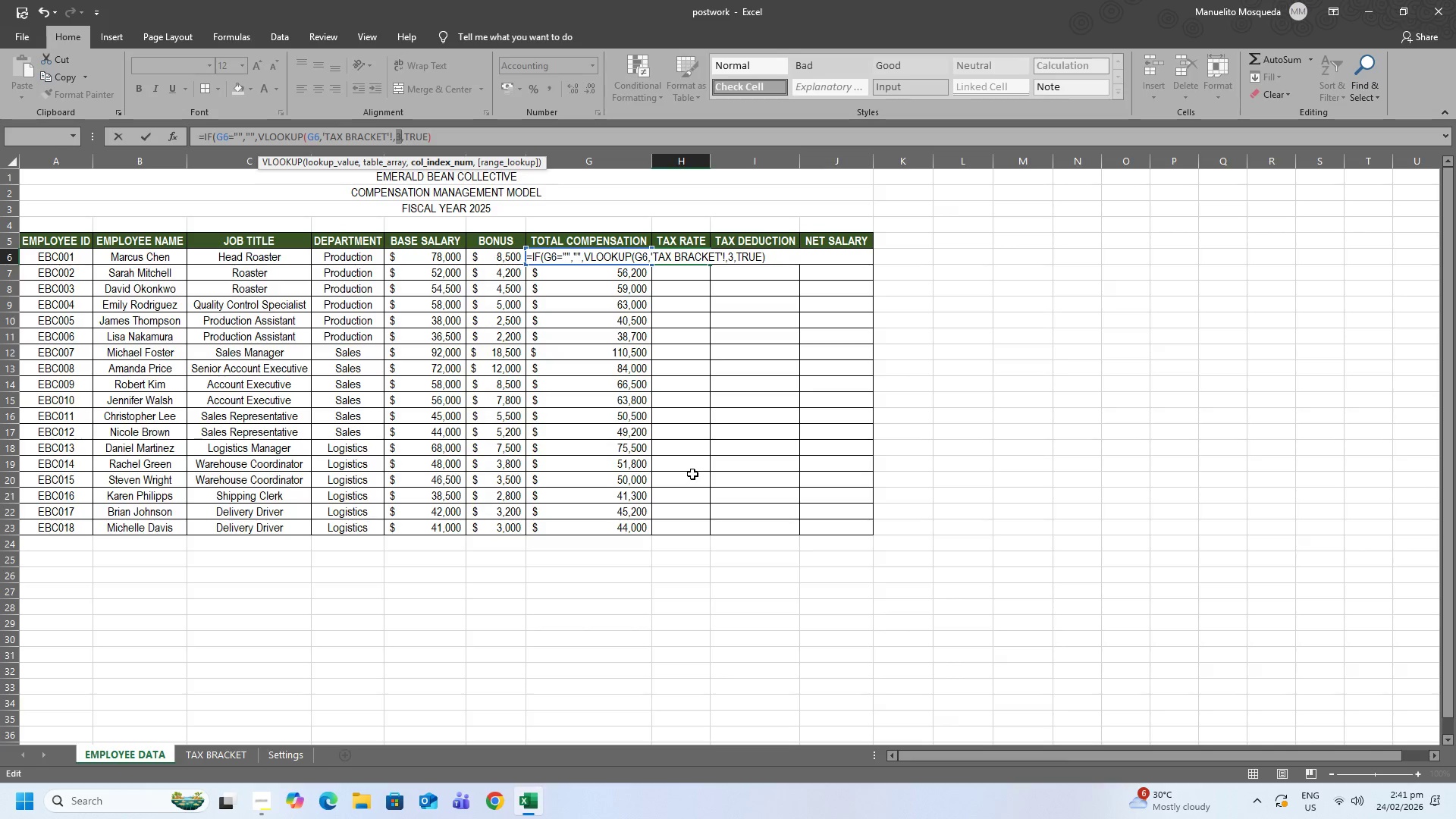 
left_click([221, 767])
 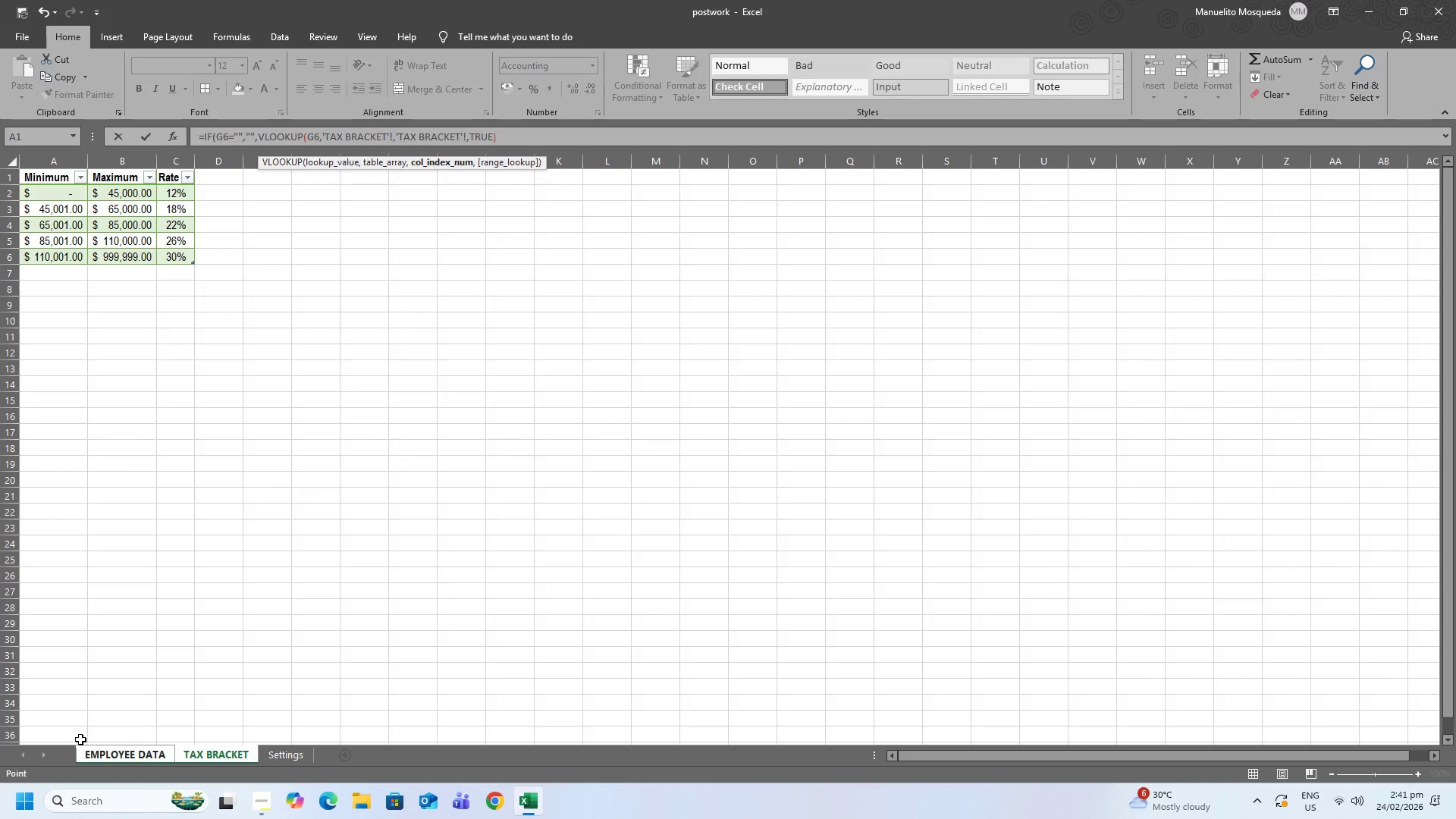 
left_click([80, 739])
 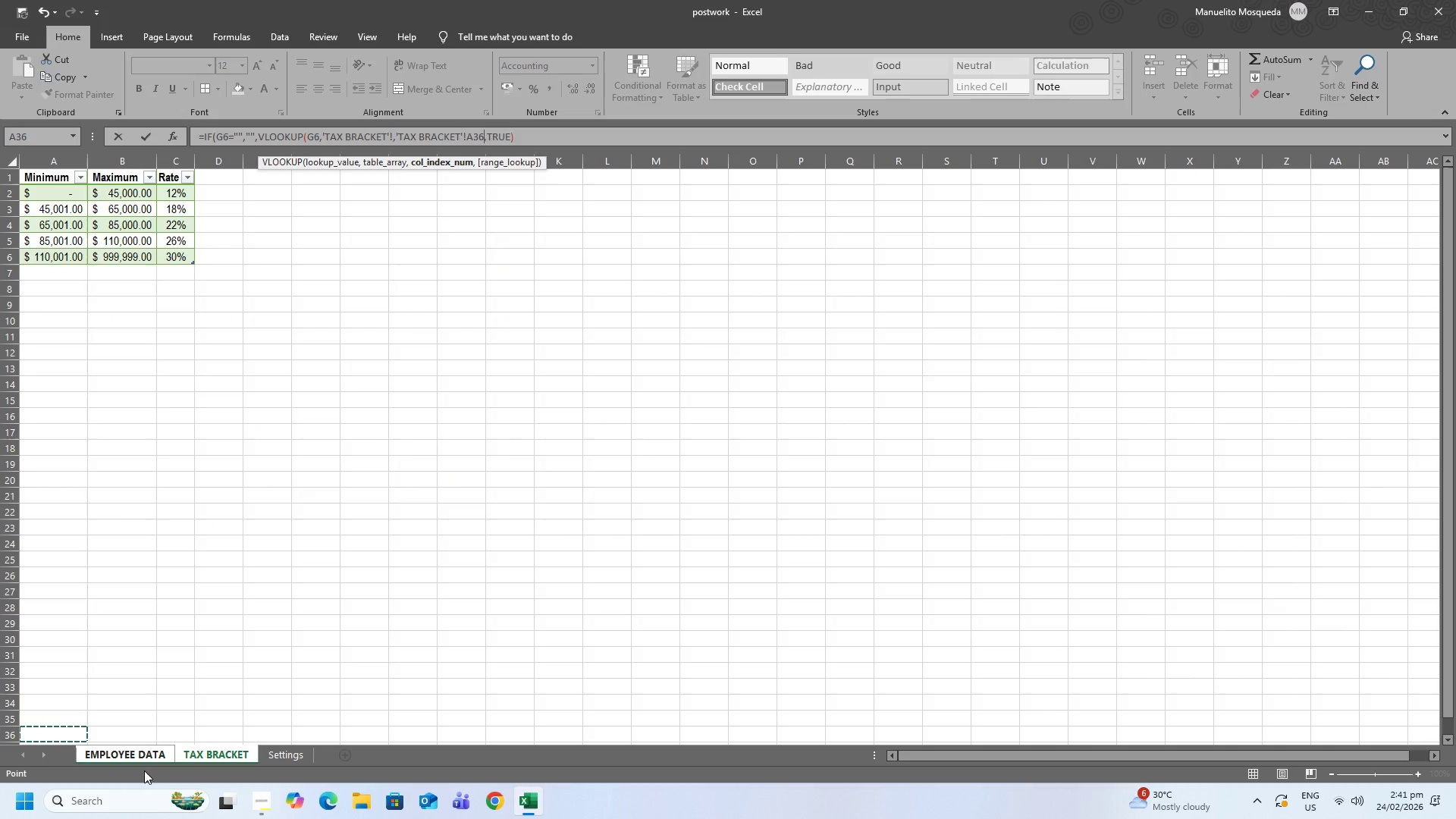 
double_click([149, 761])
 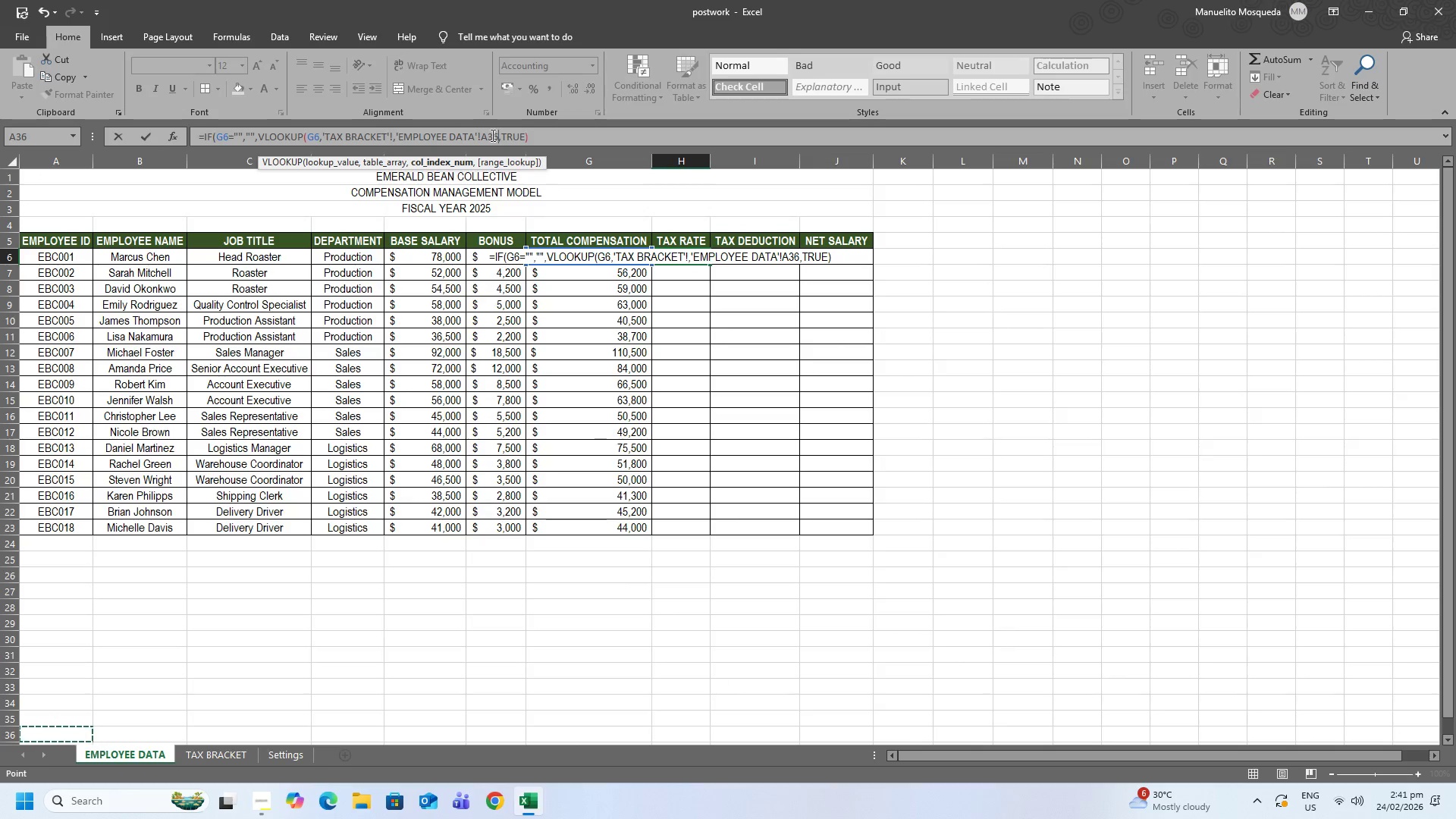 
left_click_drag(start_coordinate=[481, 132], to_coordinate=[452, 126])
 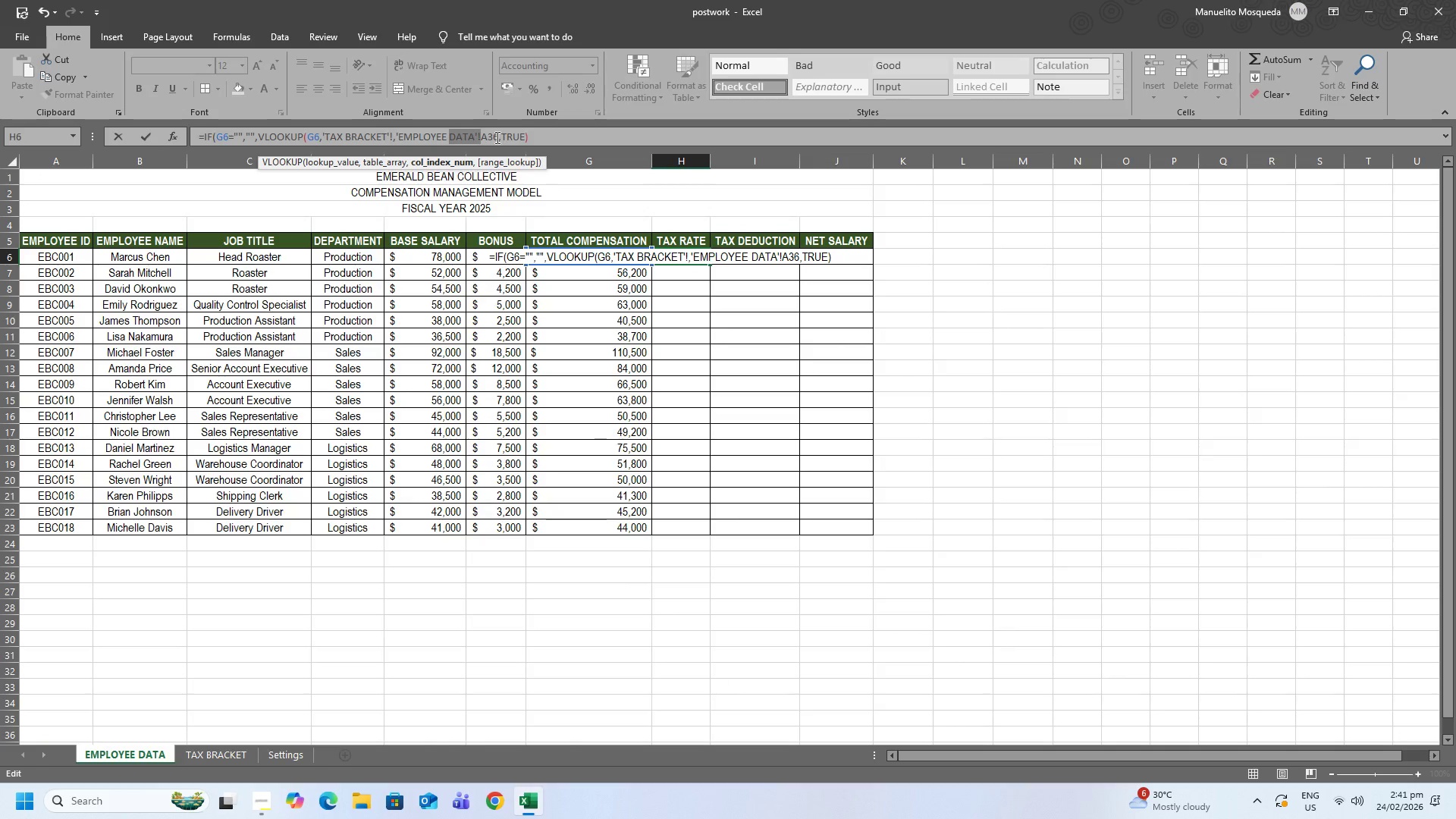 
left_click_drag(start_coordinate=[496, 137], to_coordinate=[322, 135])
 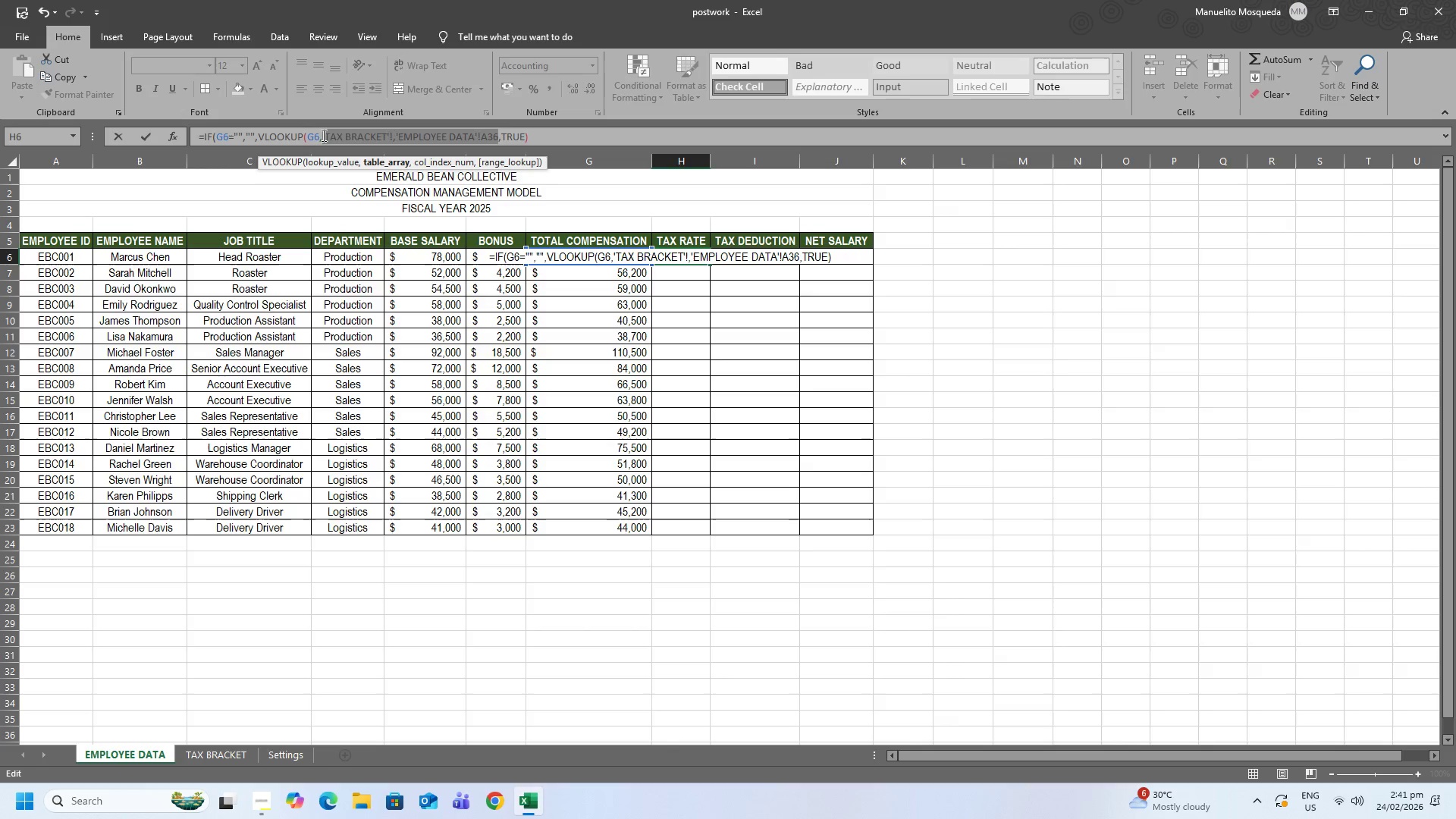 
key(Backspace)
 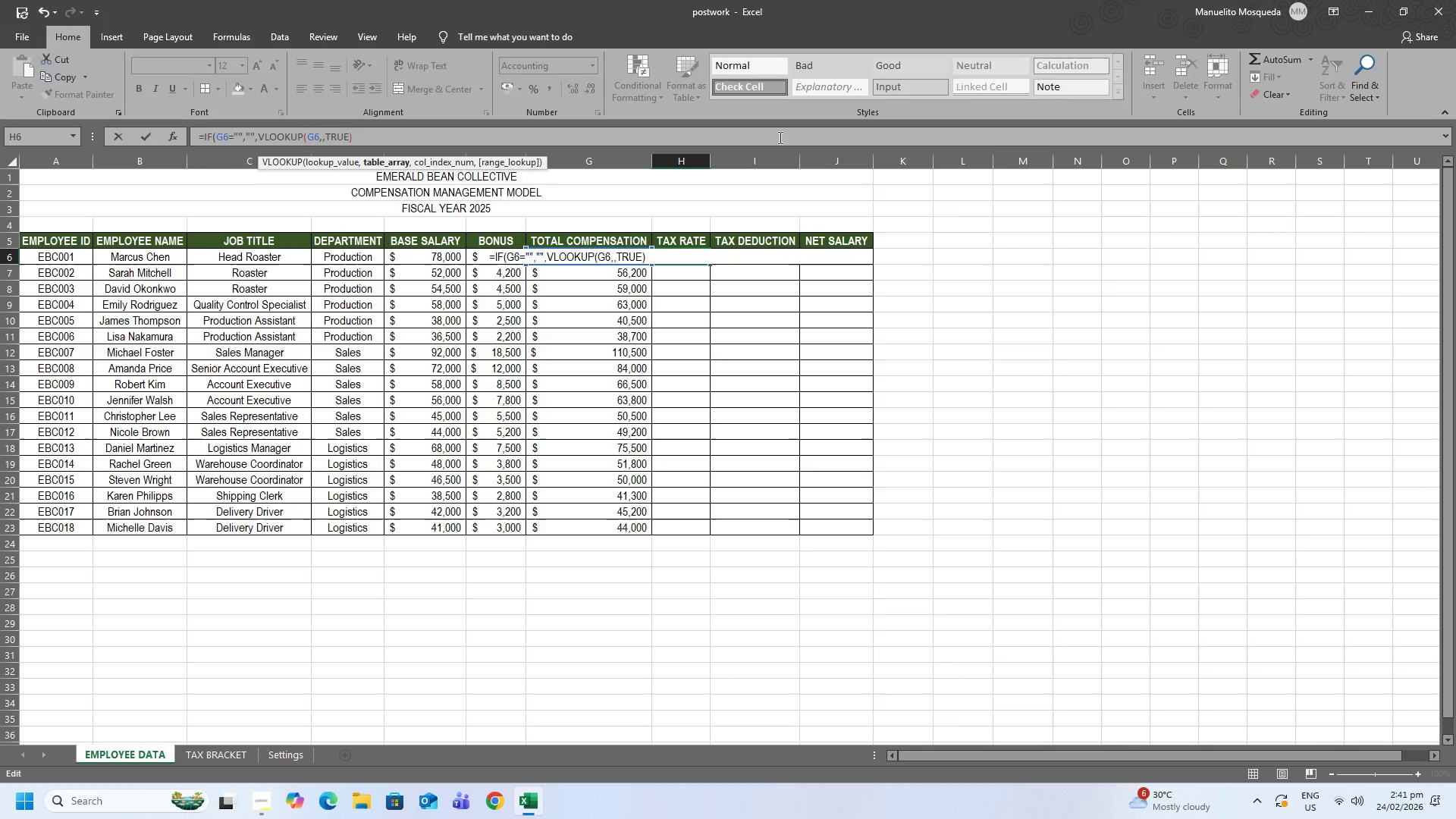 
wait(5.34)
 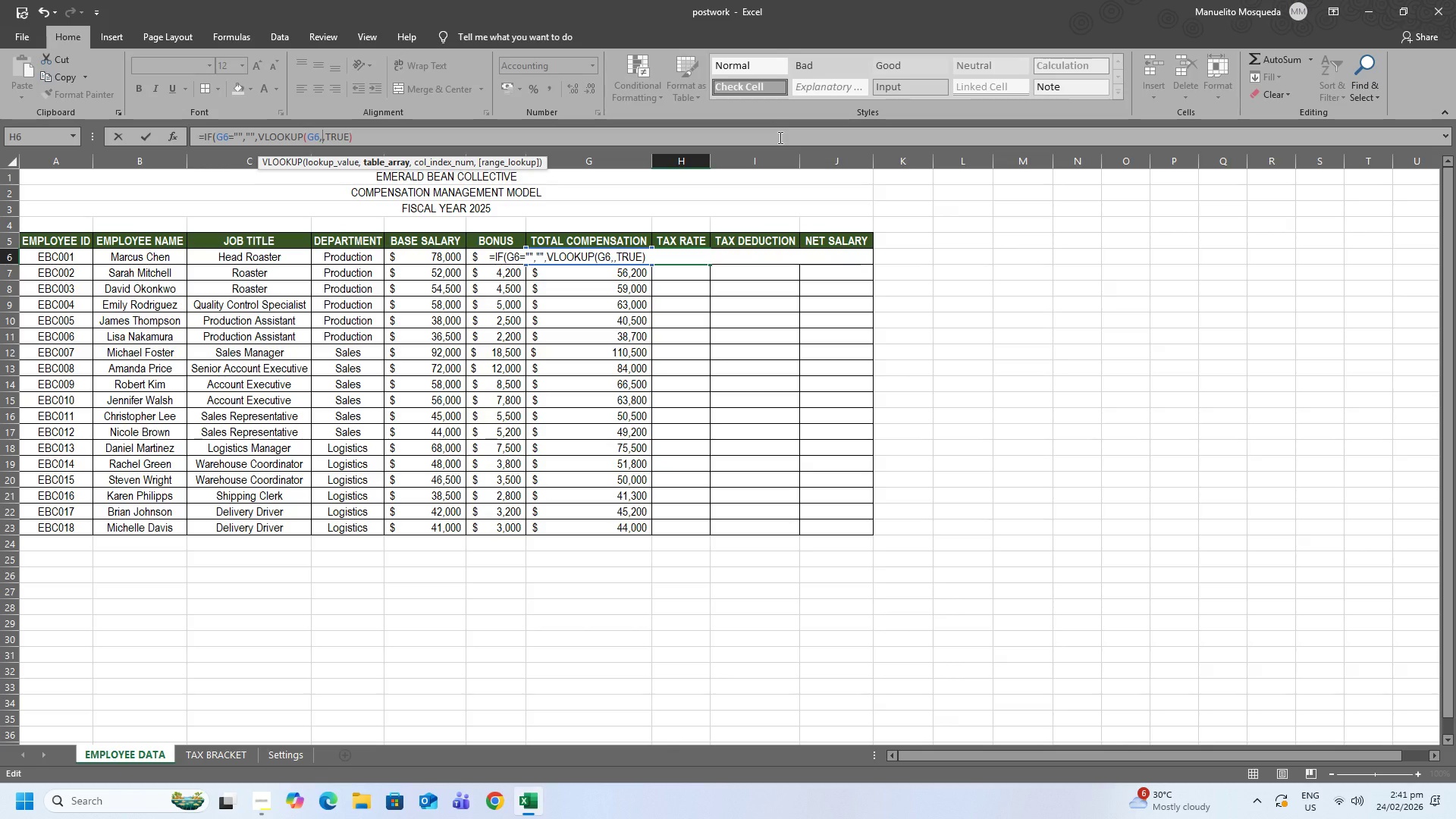 
type(tac)
key(Backspace)
type(x bracker)
key(Backspace)
type(t)
 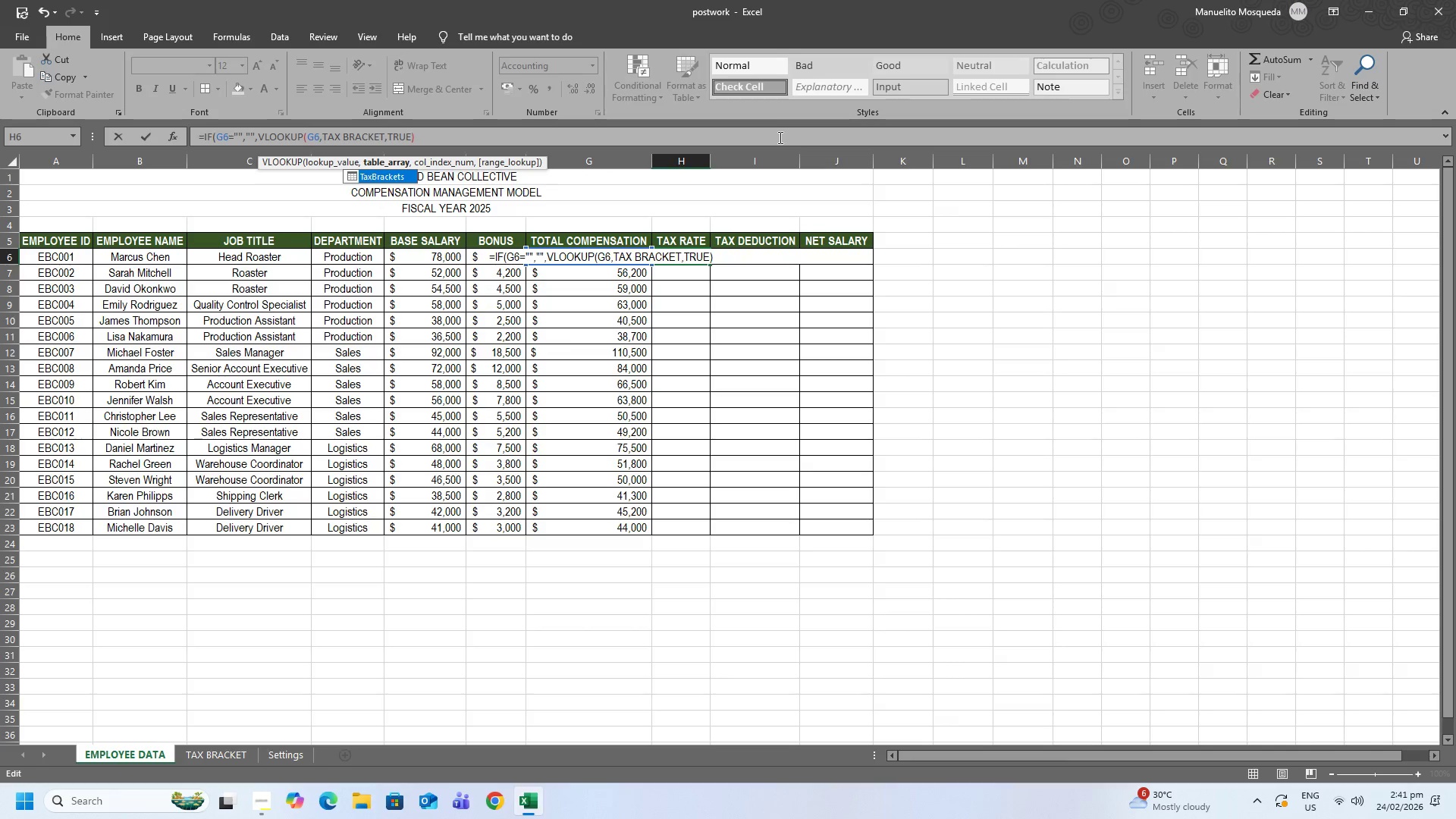 
key(Enter)
 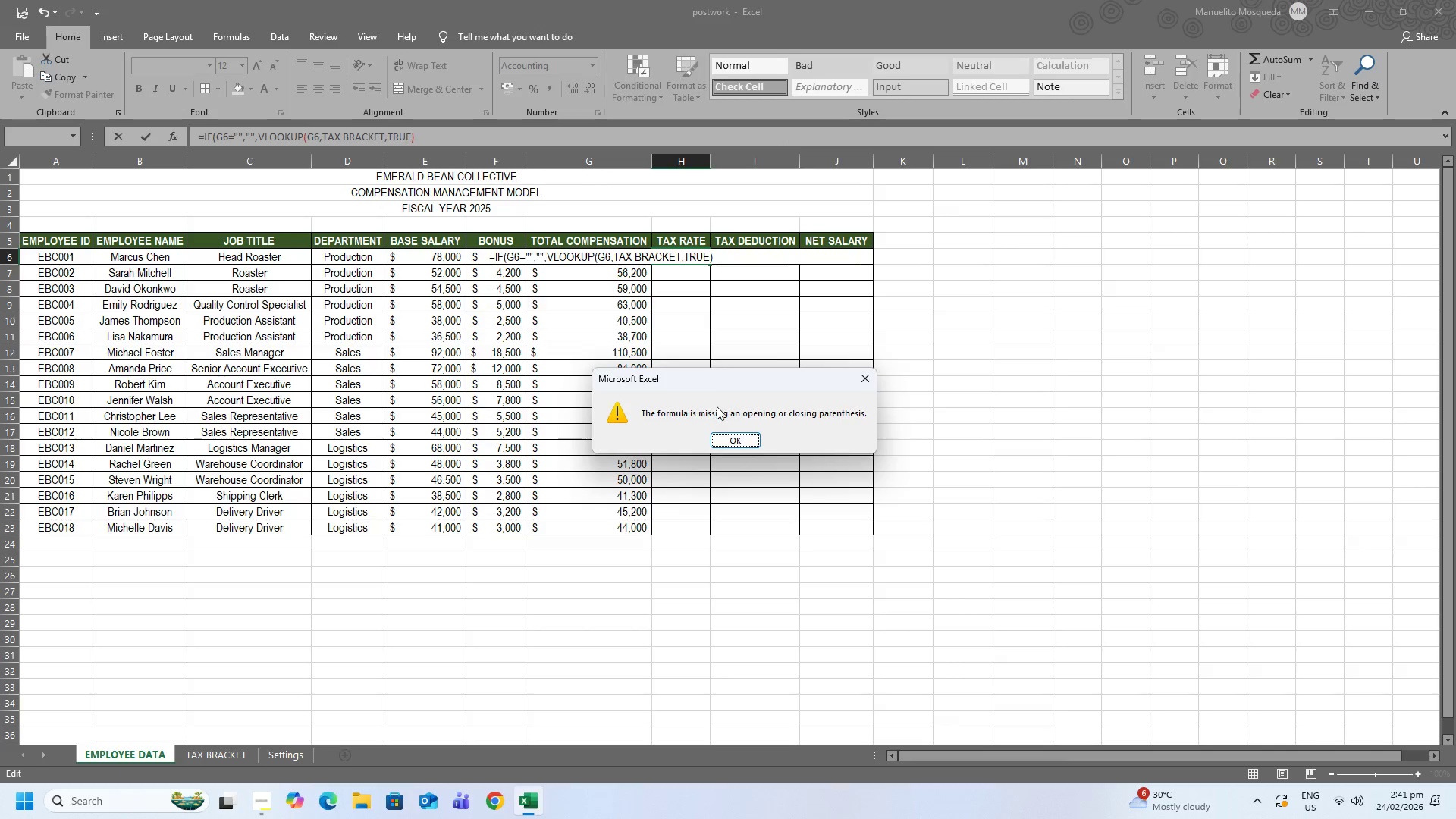 
left_click([724, 440])
 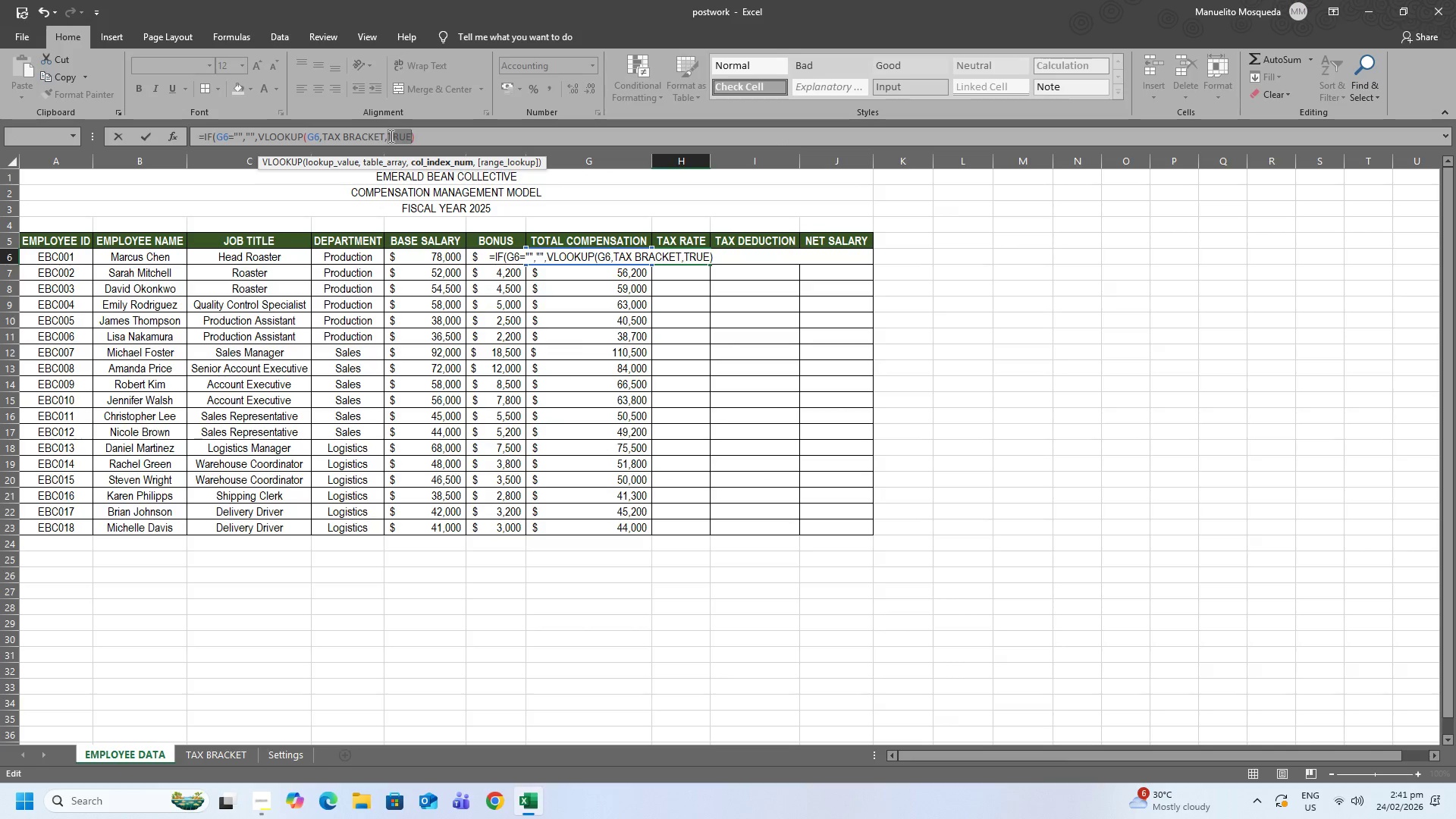 
left_click([388, 135])
 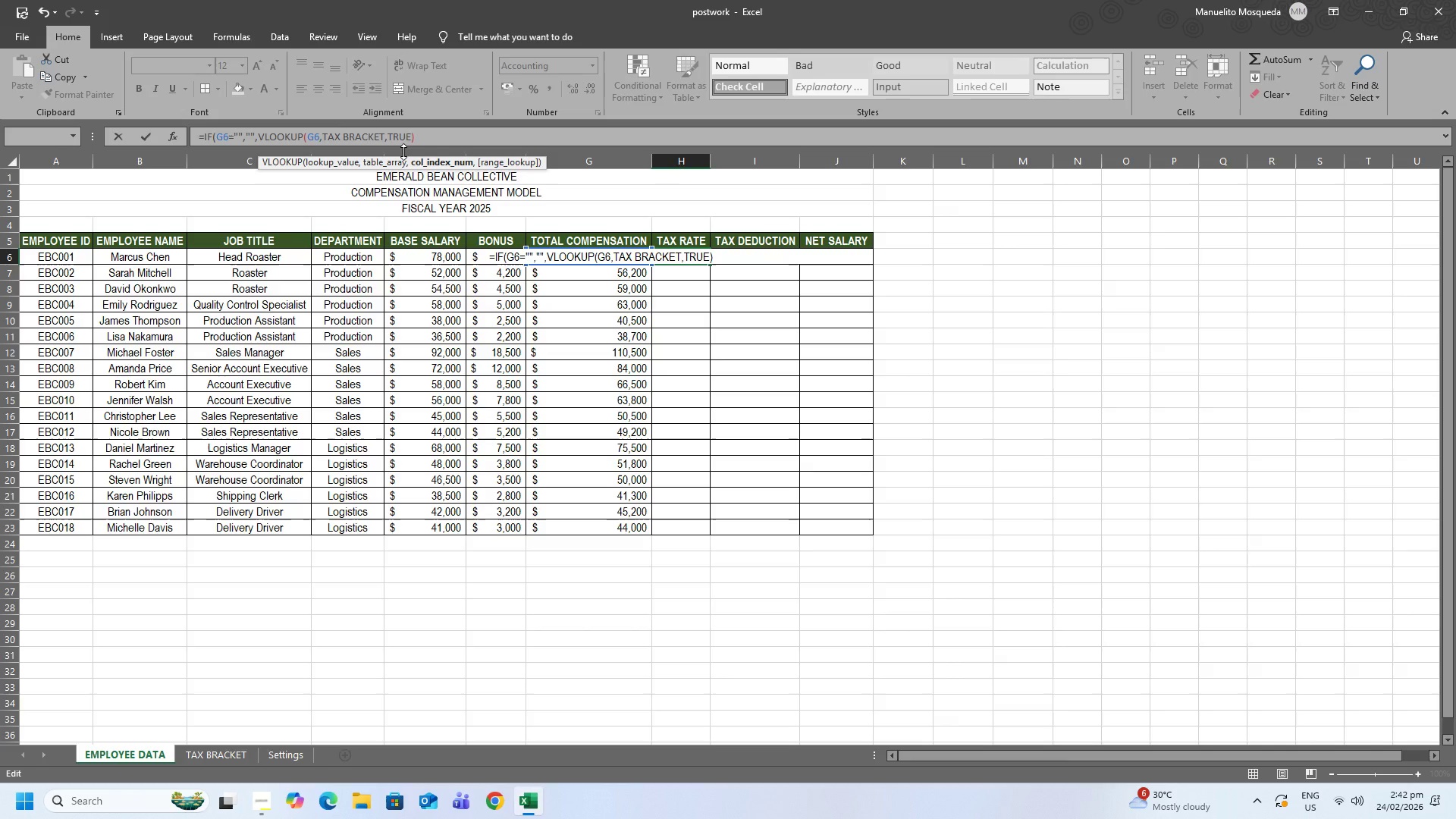 
key(Numpad3)
 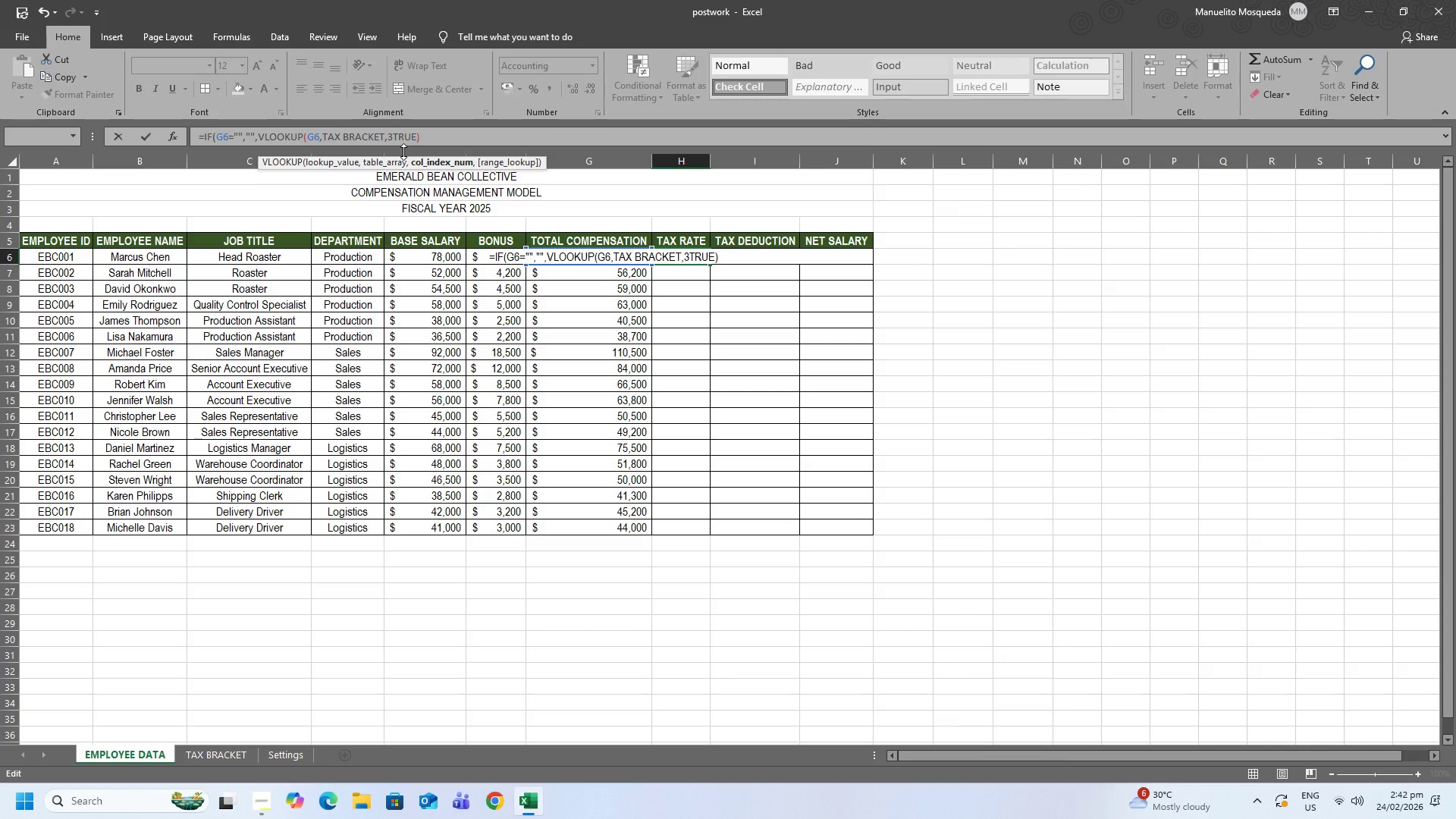 
key(Comma)
 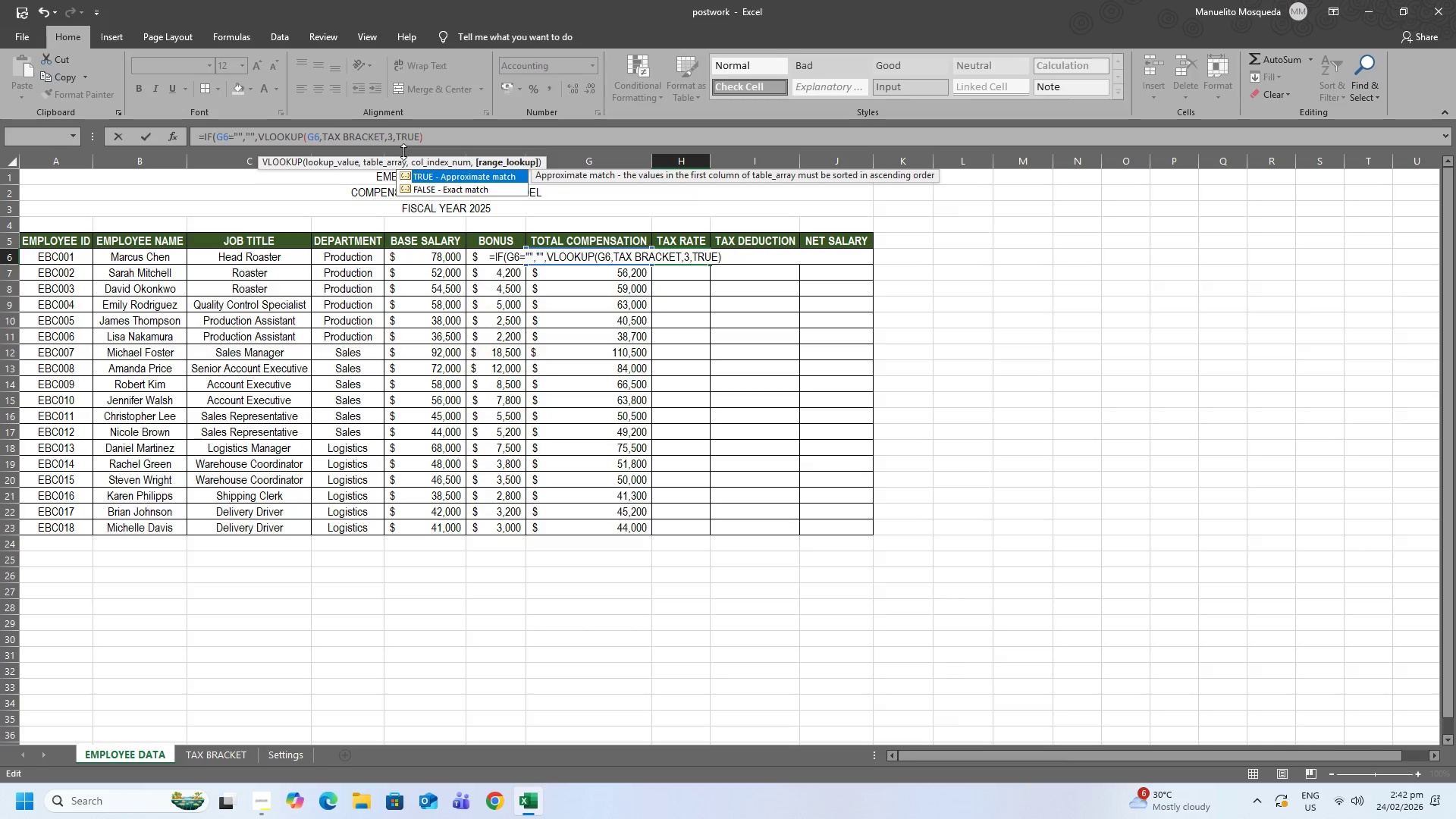 
key(Enter)
 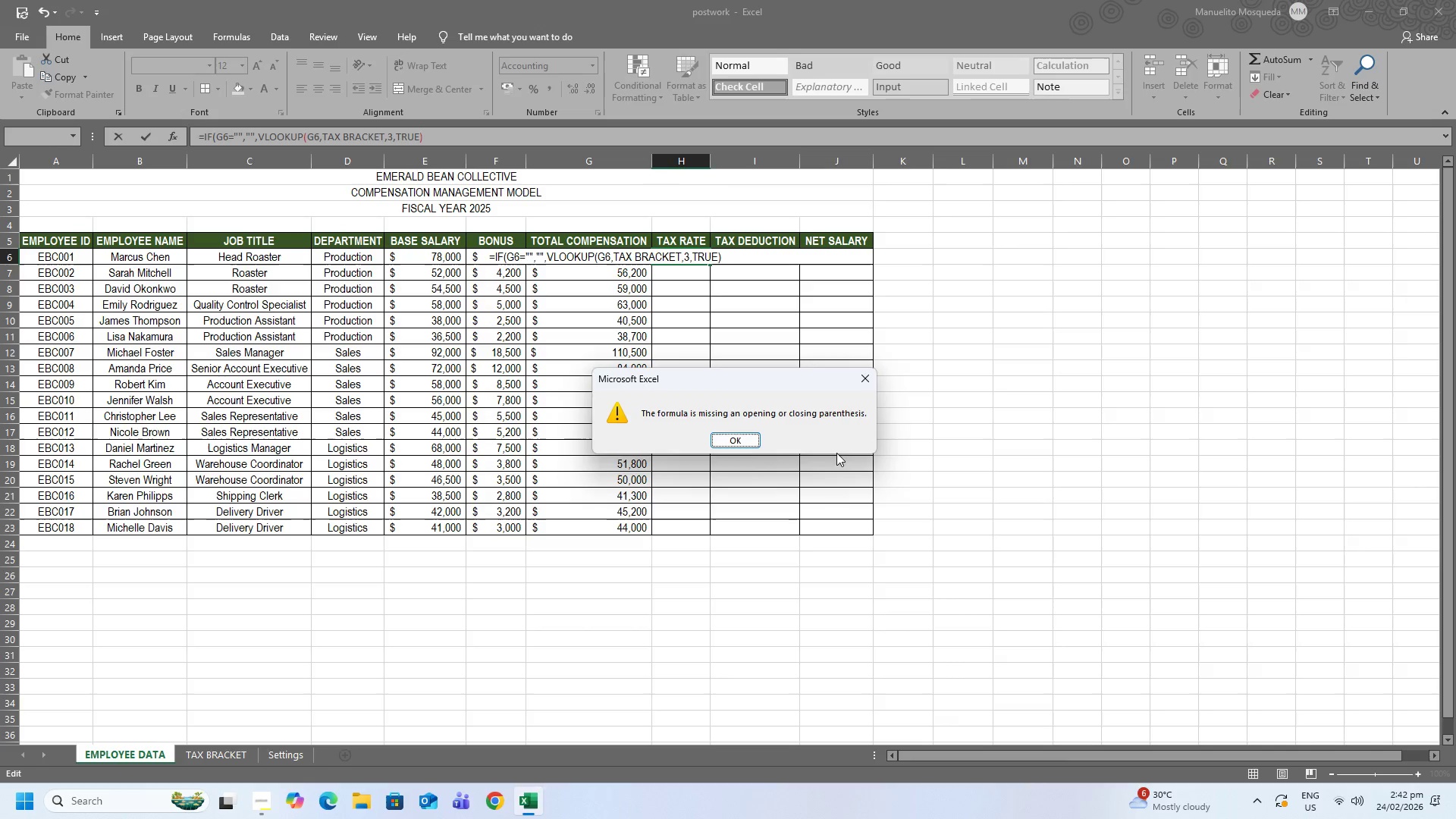 
left_click([742, 446])
 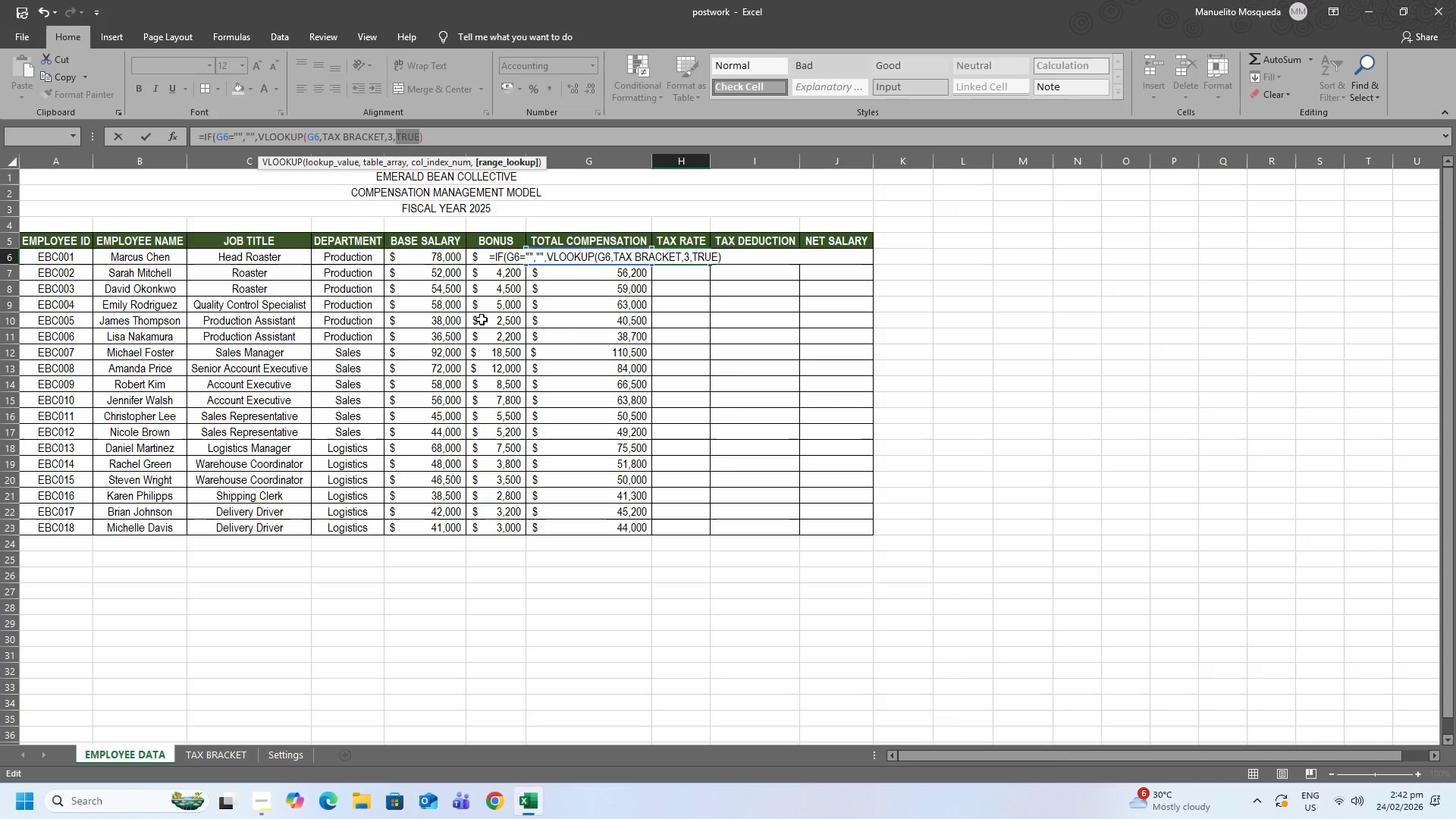 
wait(5.52)
 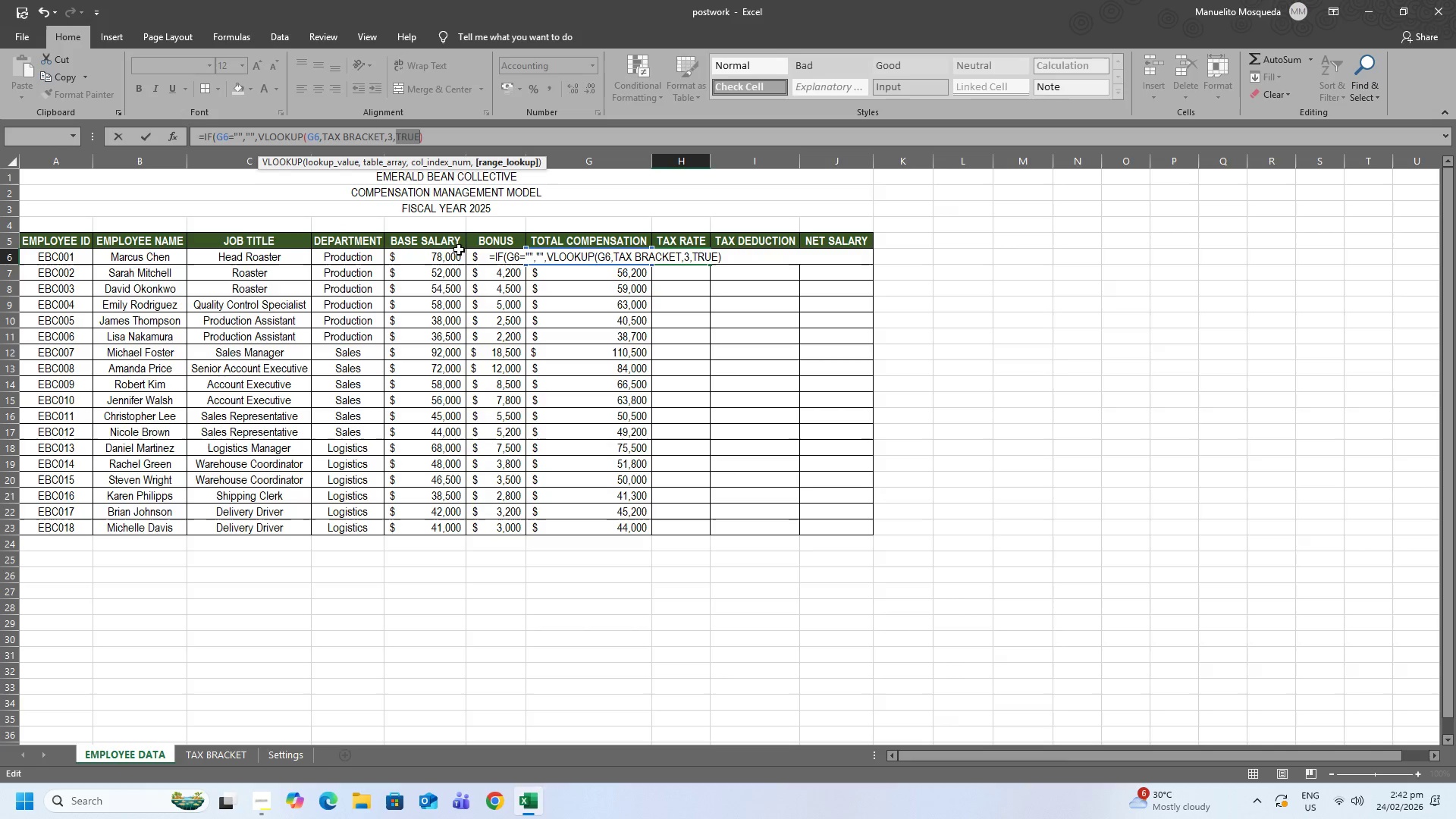 
left_click_drag(start_coordinate=[382, 136], to_coordinate=[325, 131])
 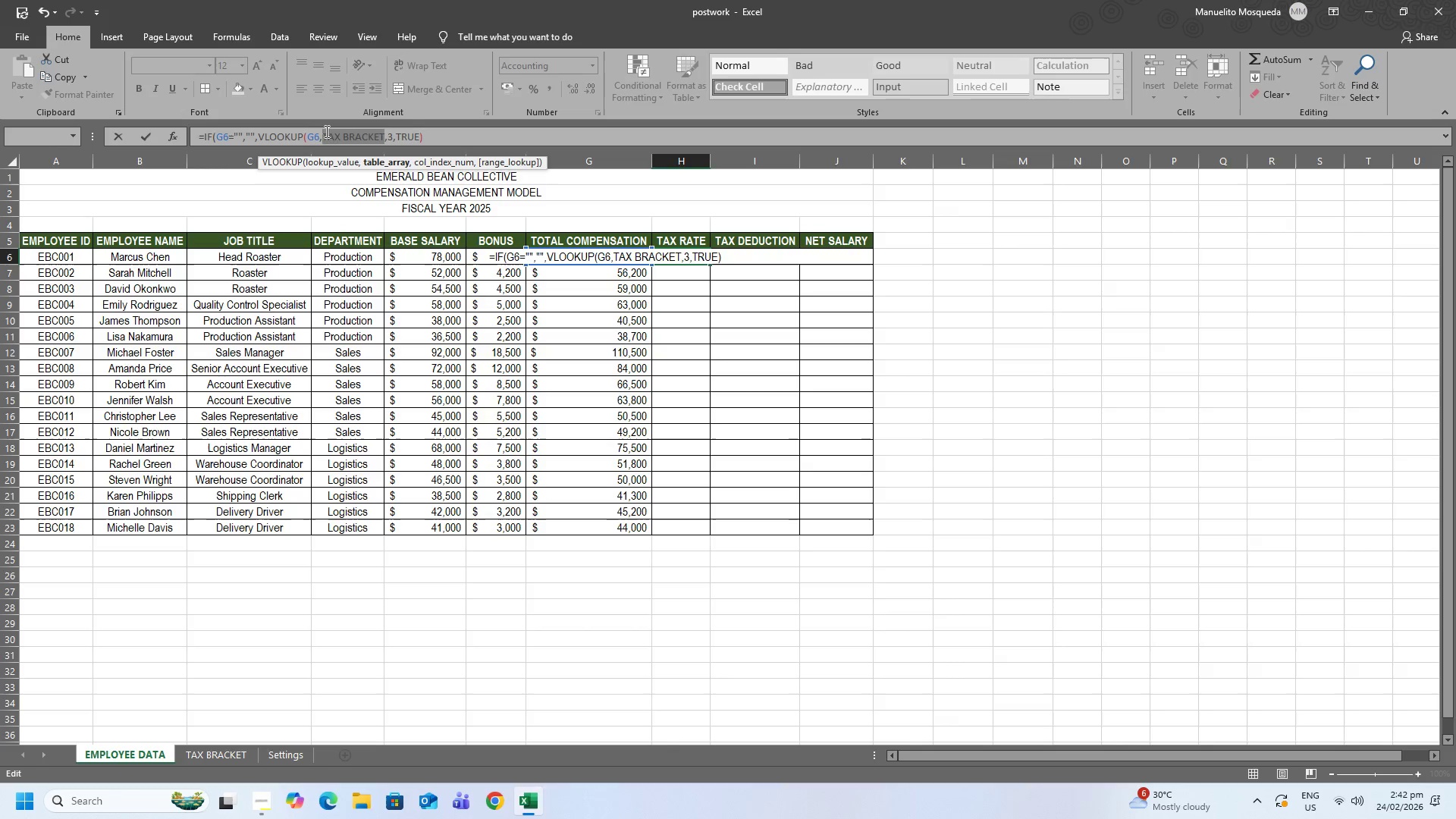 
key(Backspace)
 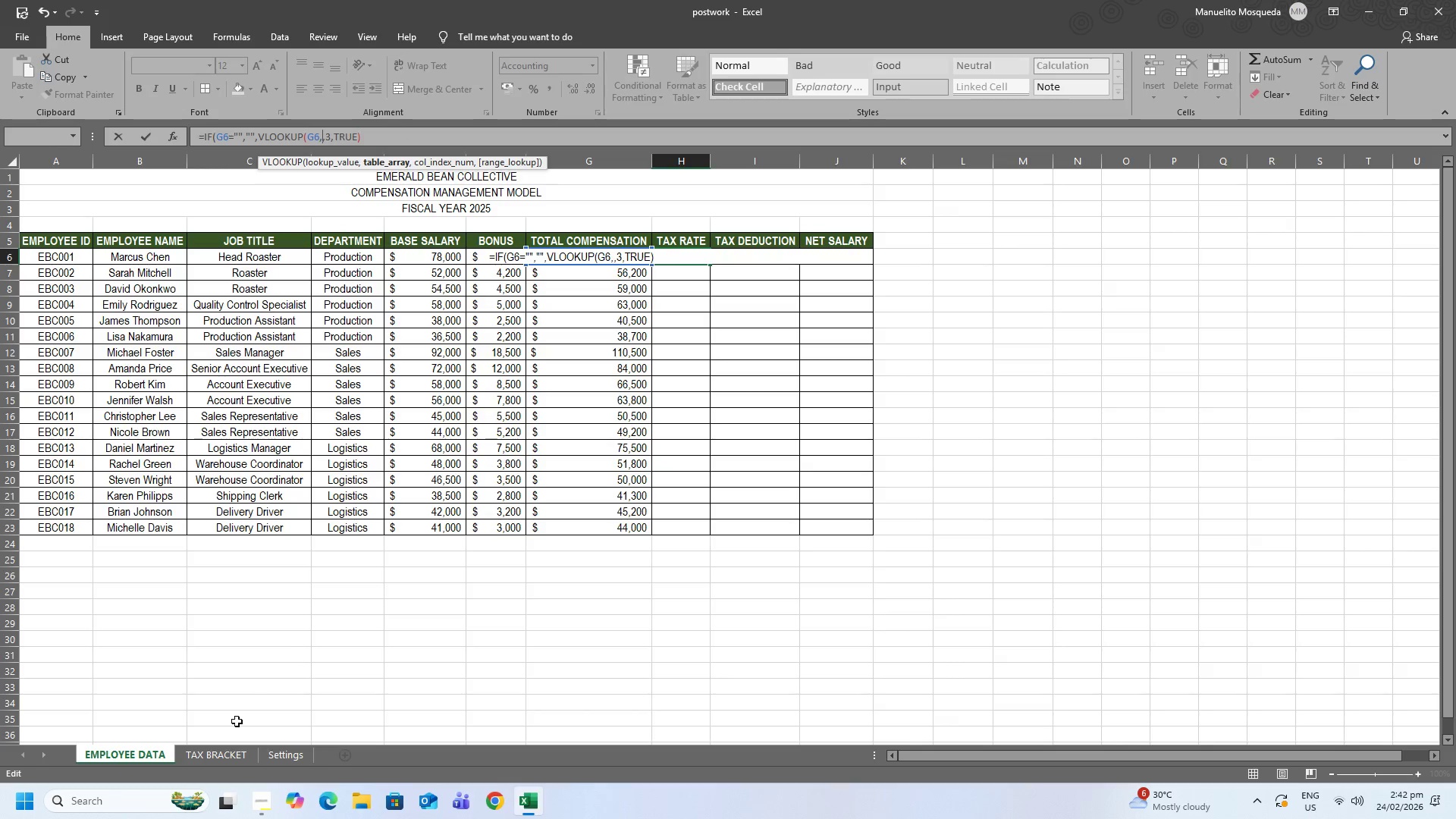 
left_click([227, 756])
 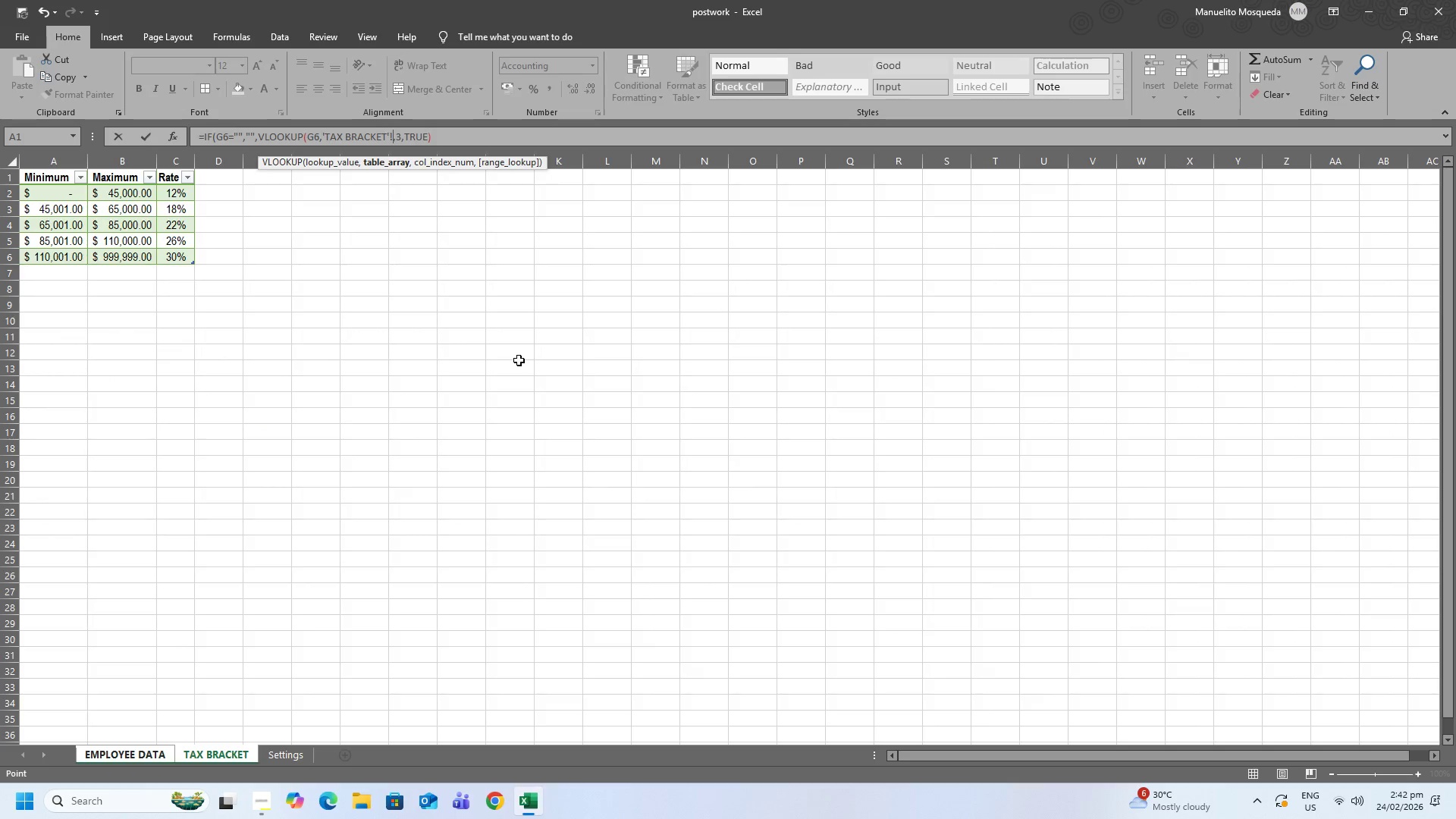 
key(NumpadEnter)
 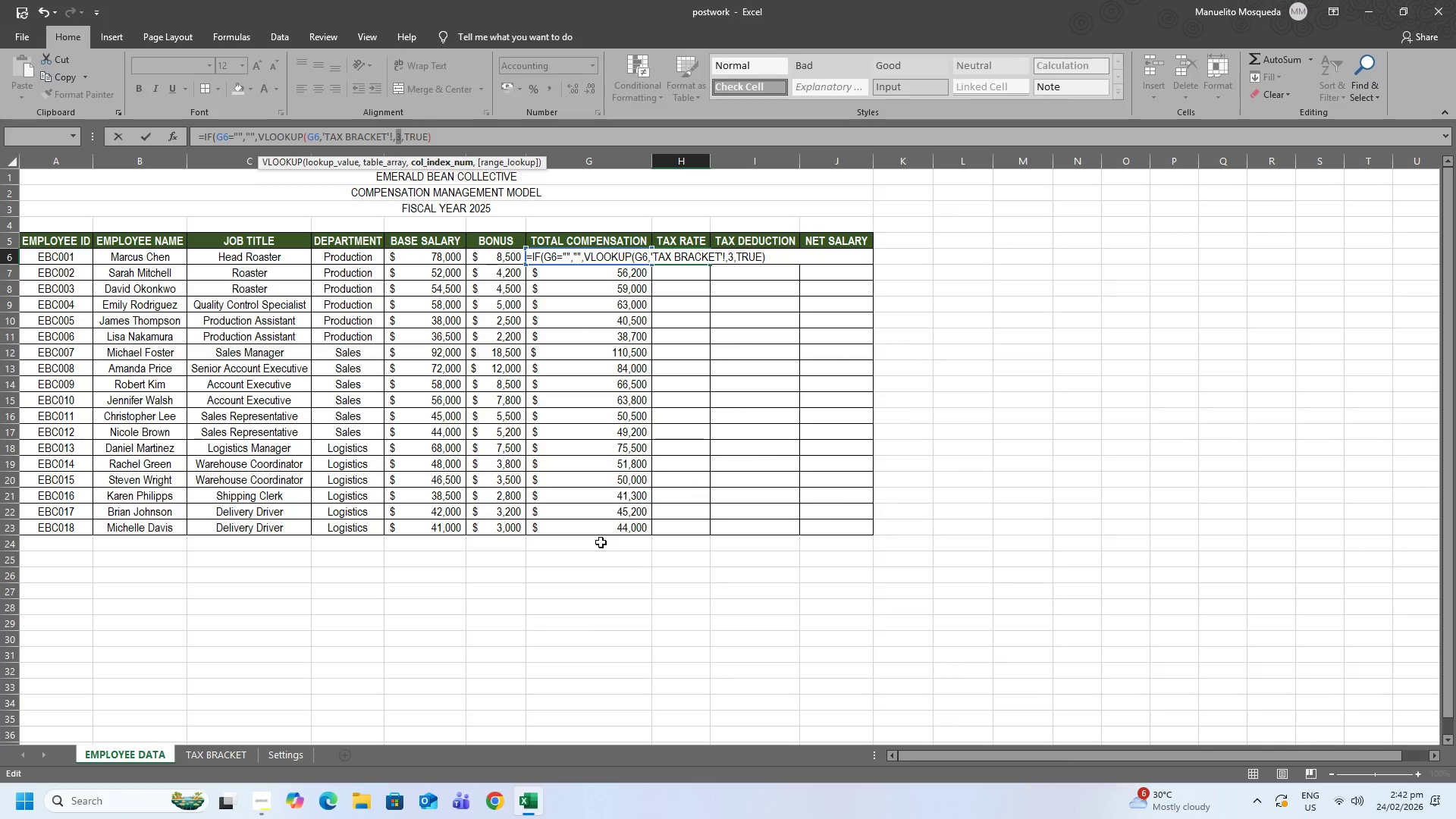 
wait(12.89)
 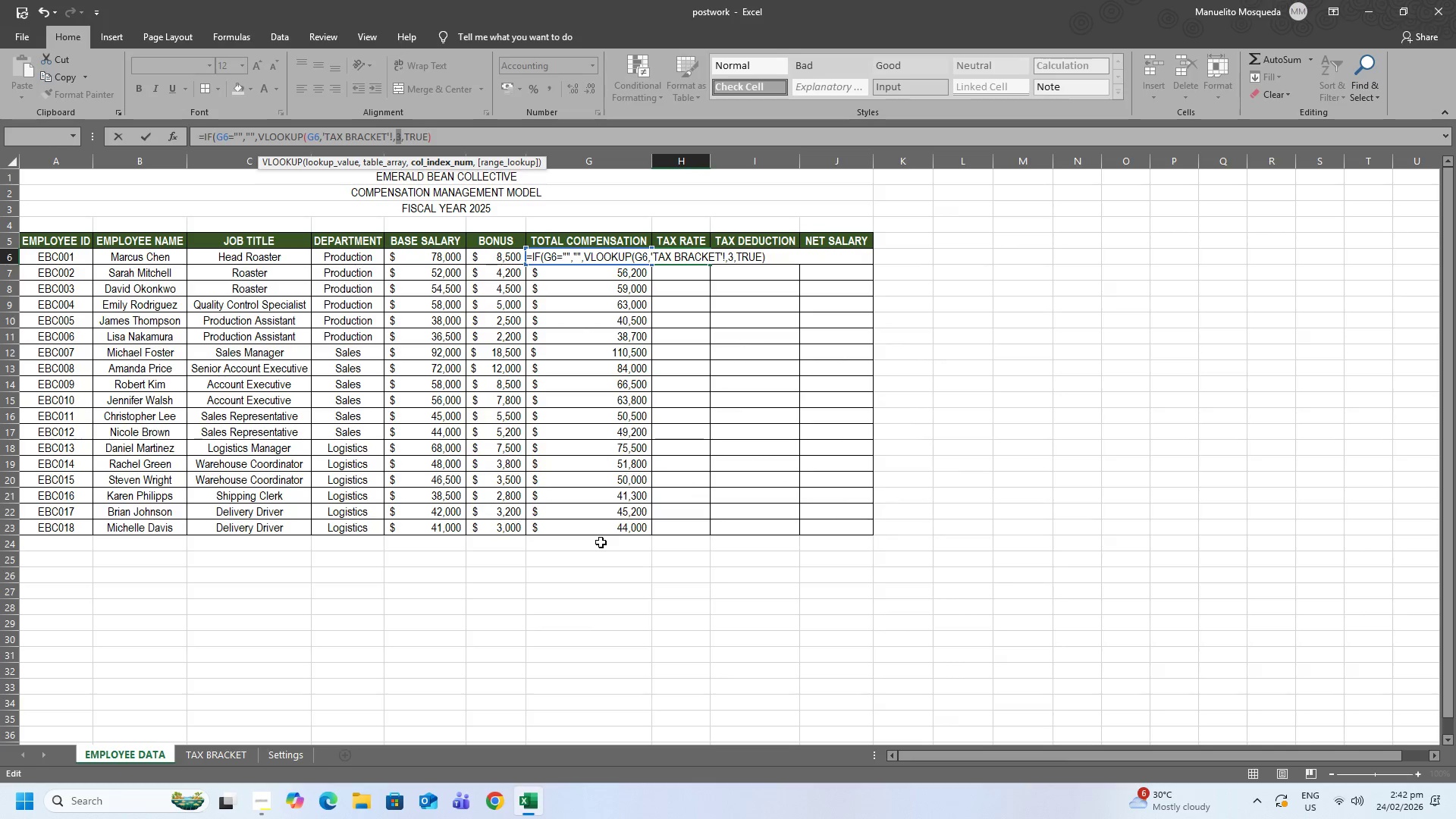 
left_click([322, 136])
 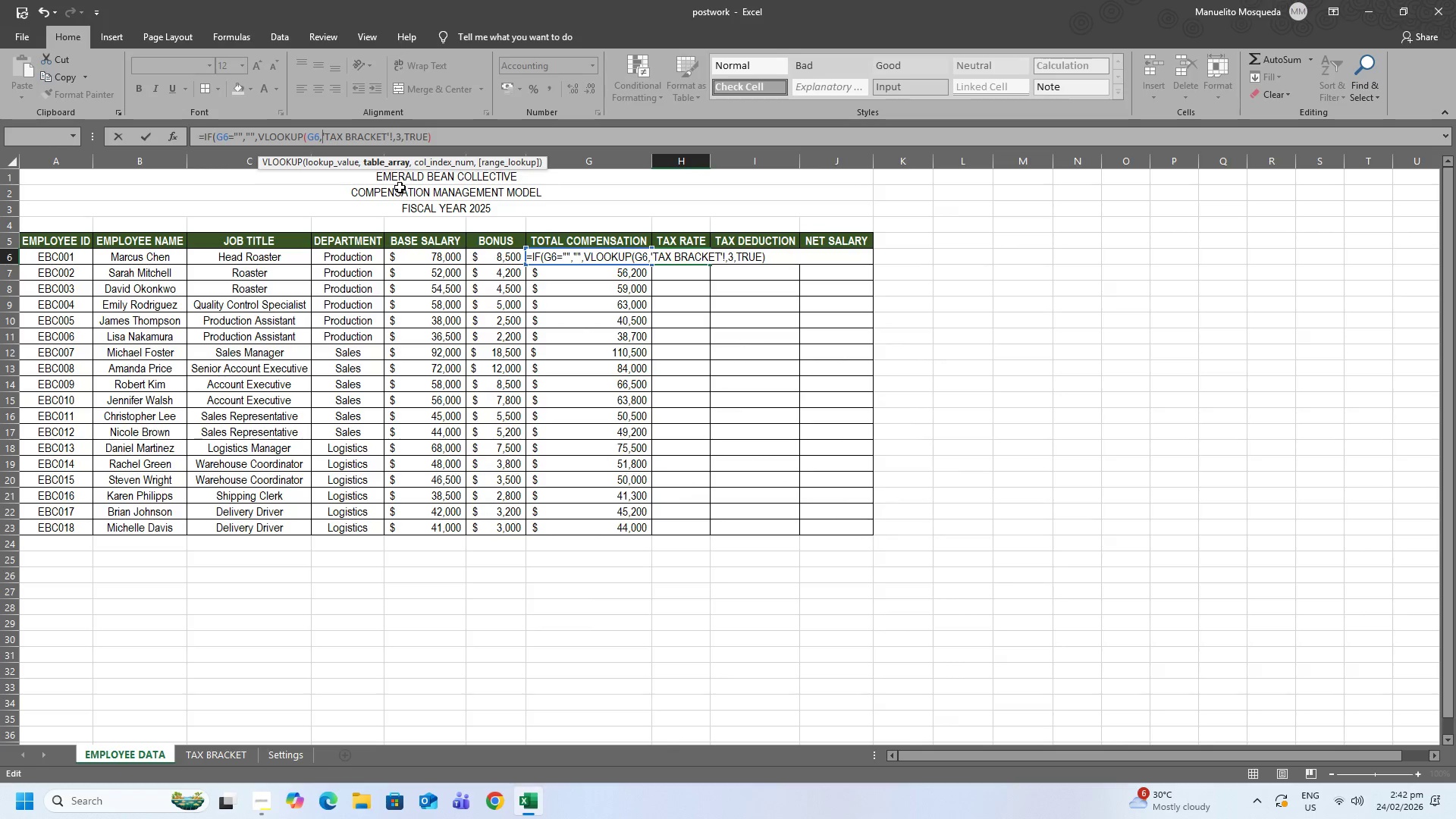 
key(Space)
 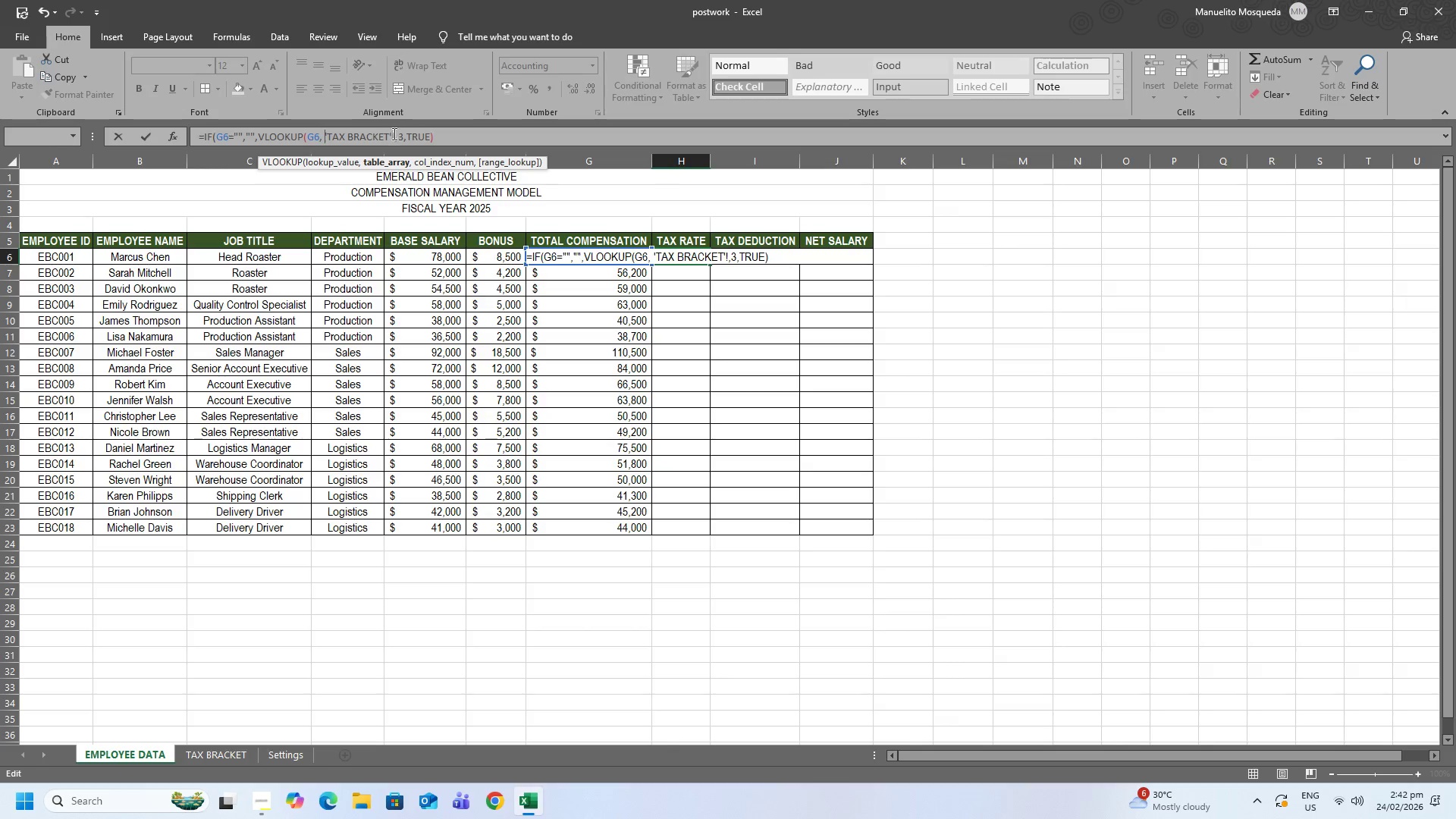 
left_click([394, 135])
 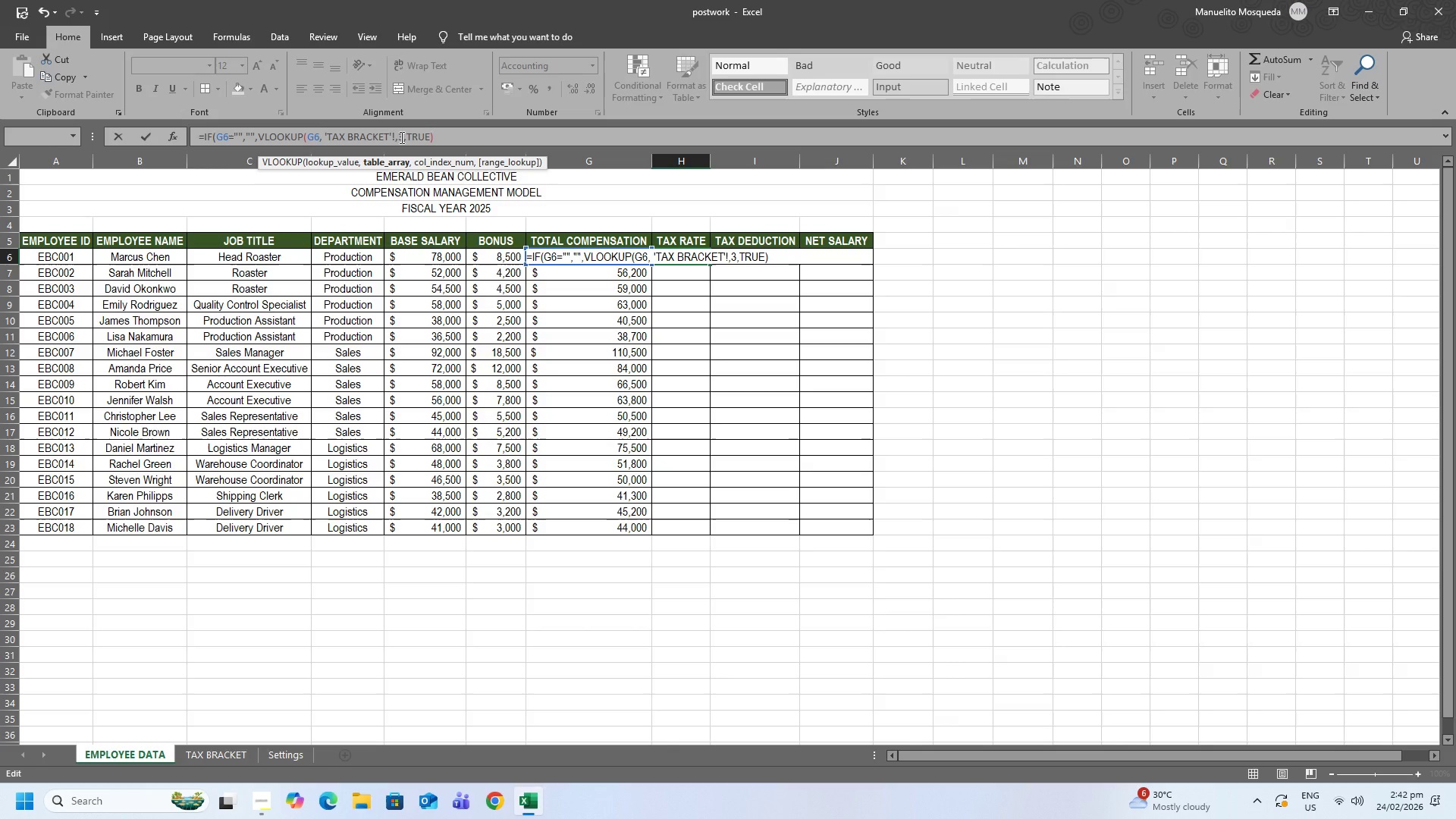 
left_click([400, 137])
 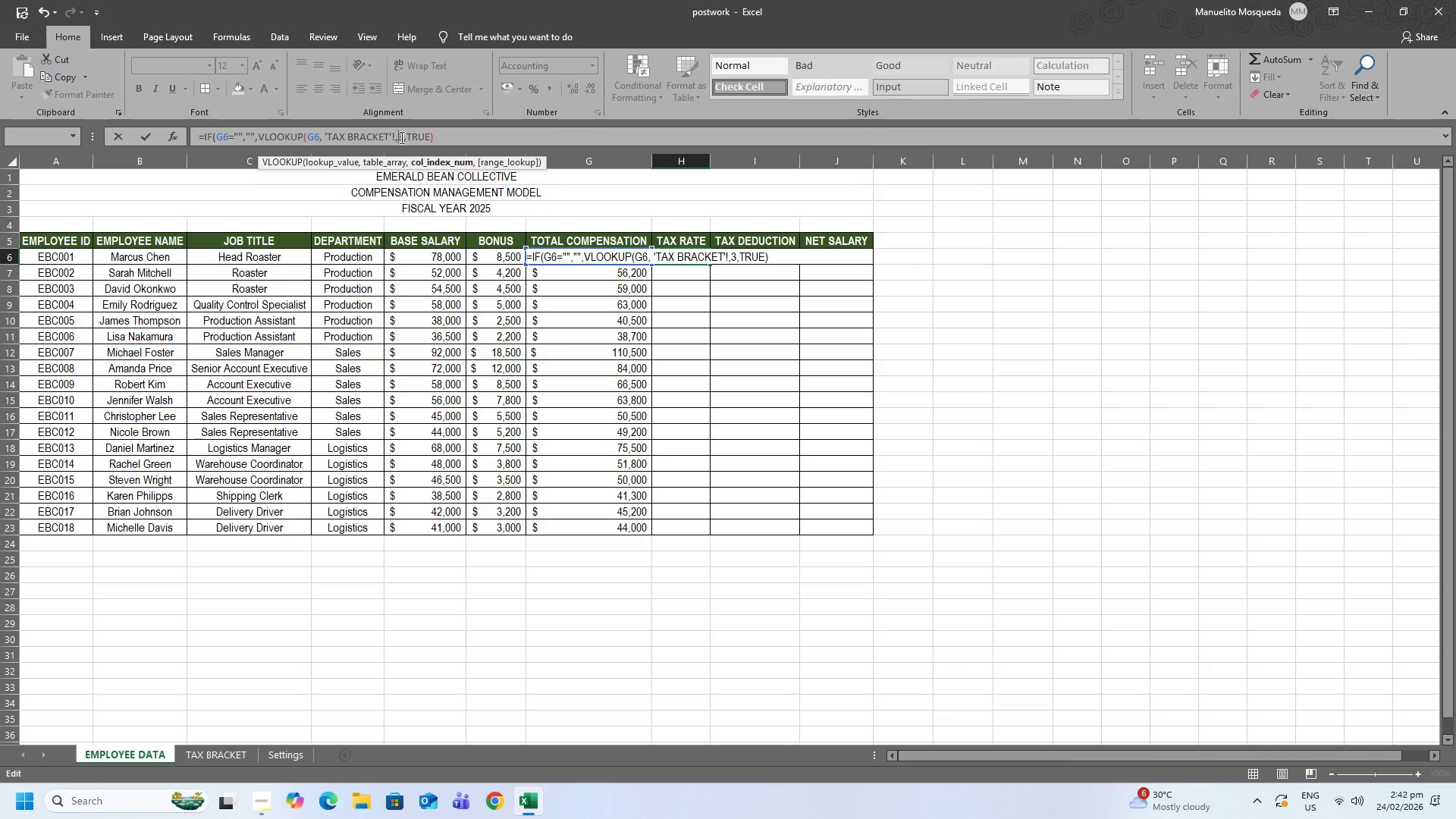 
key(Space)
 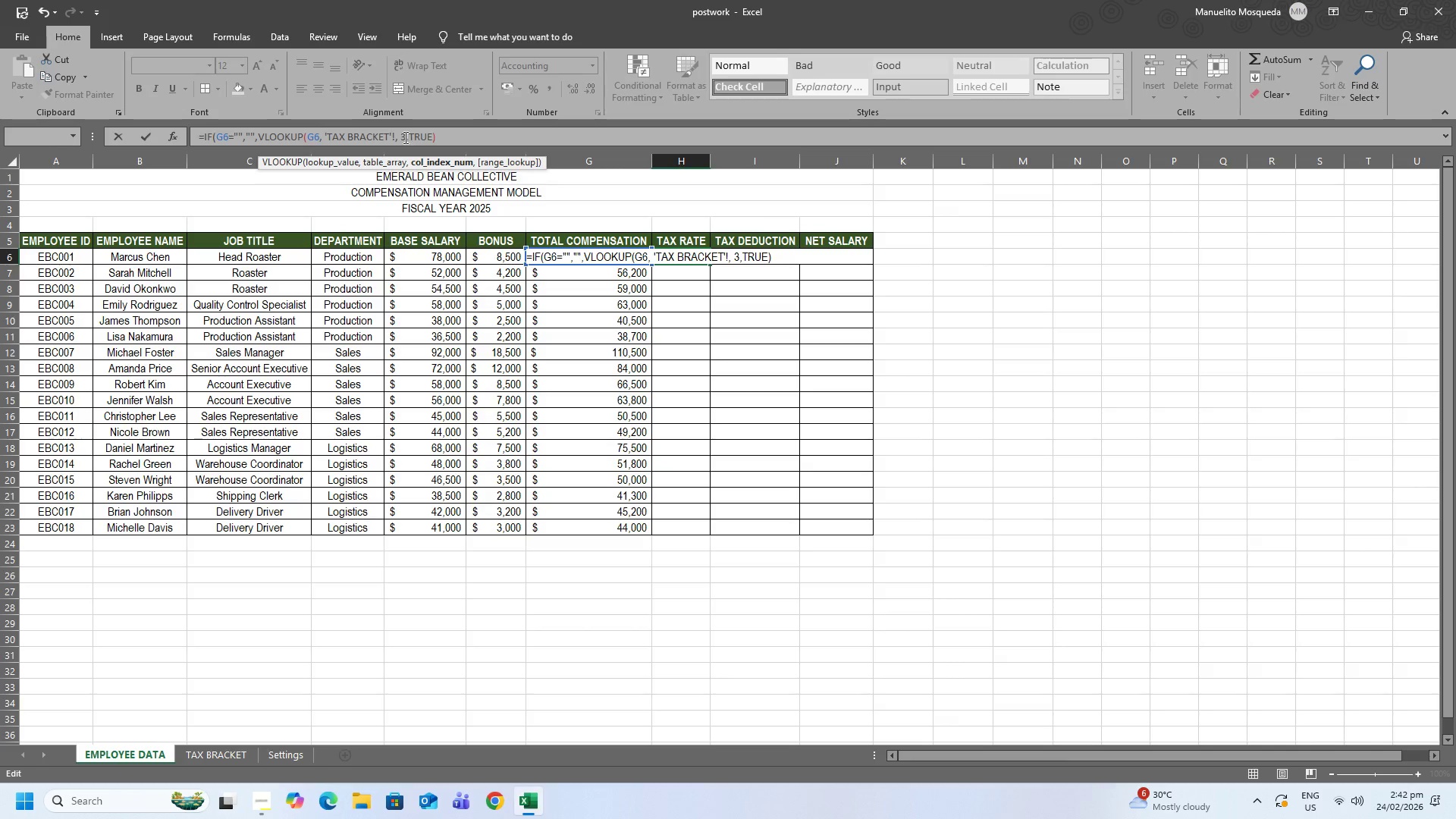 
left_click([404, 137])
 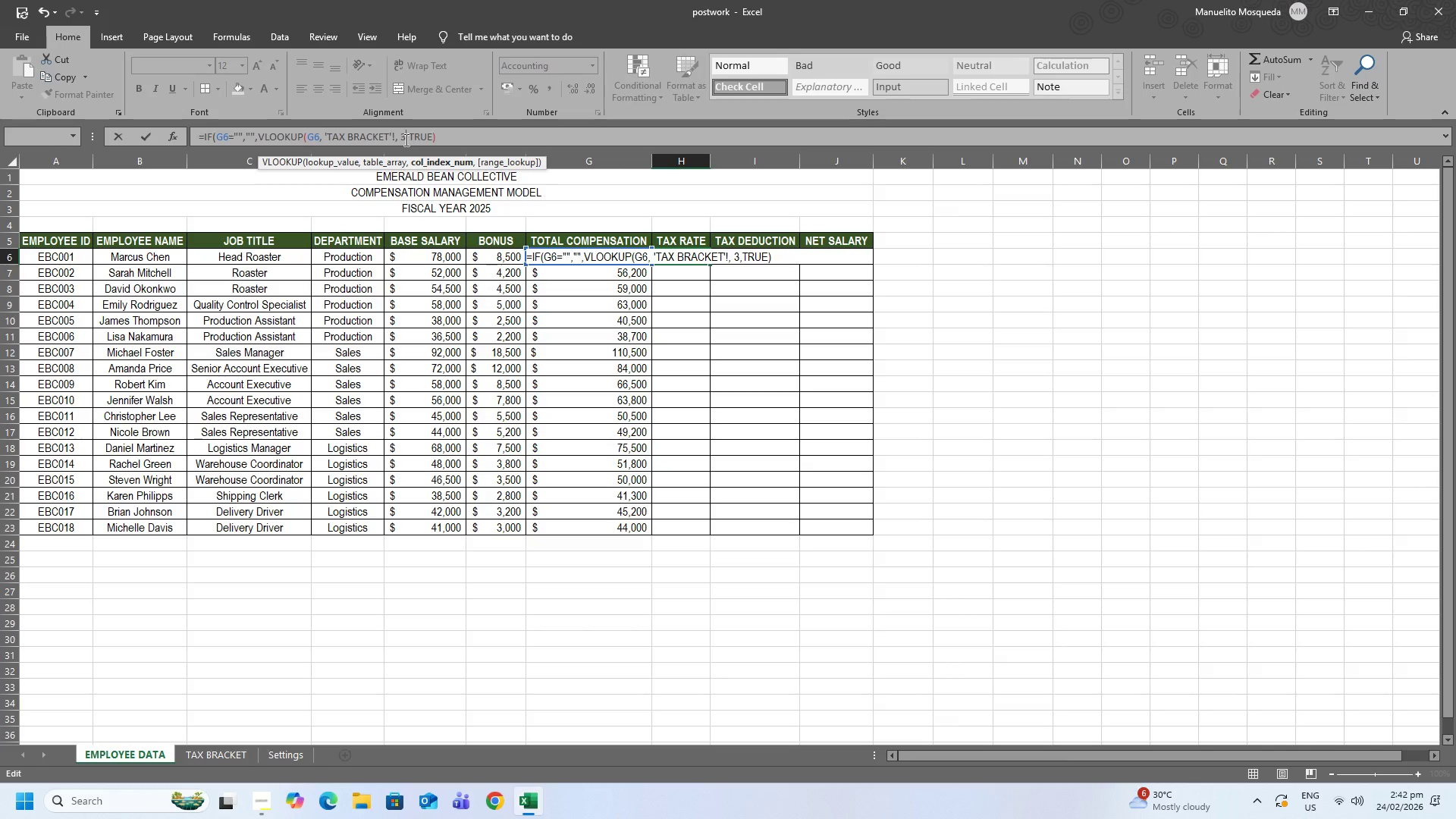 
key(Space)
 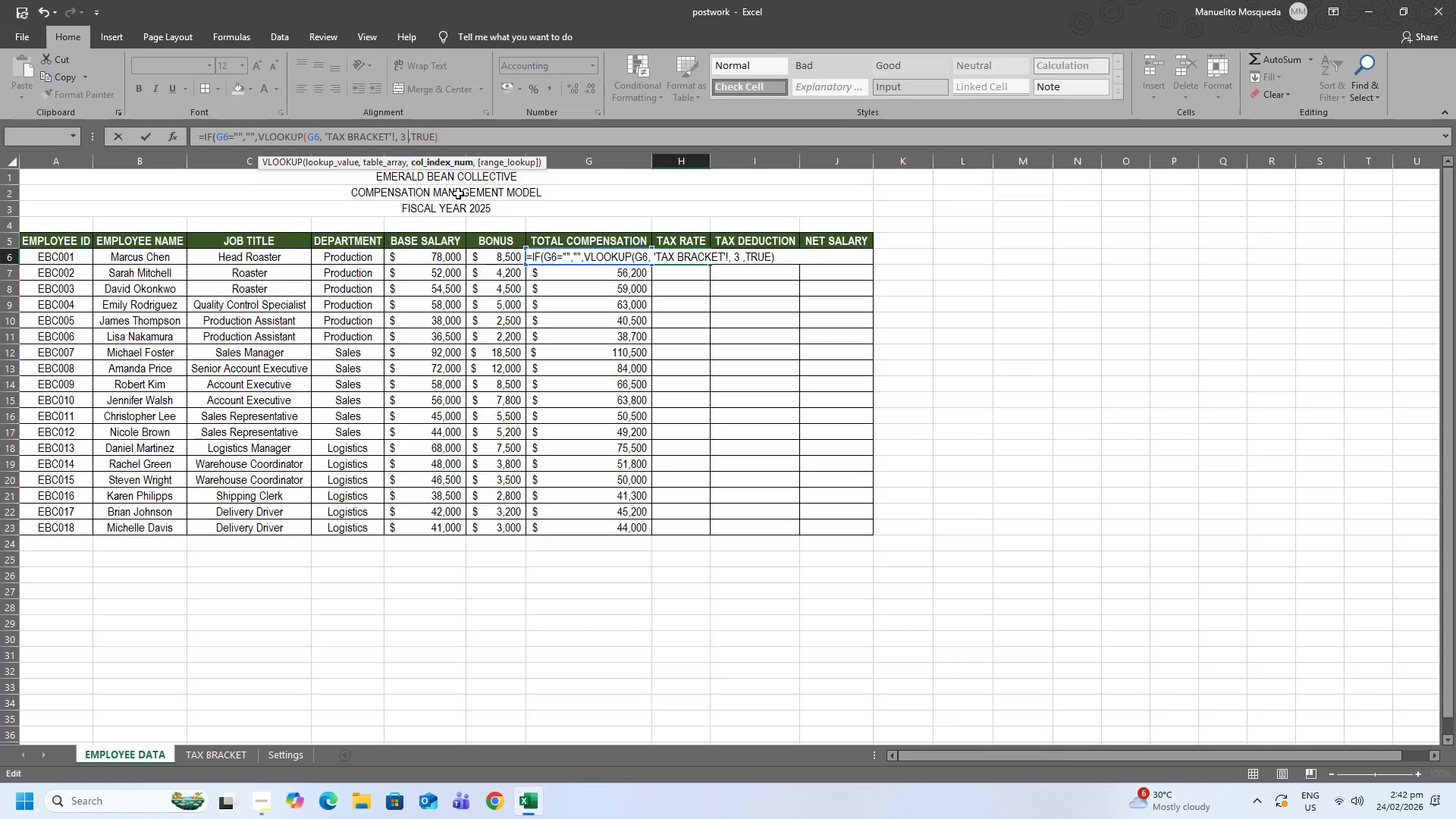 
key(Enter)
 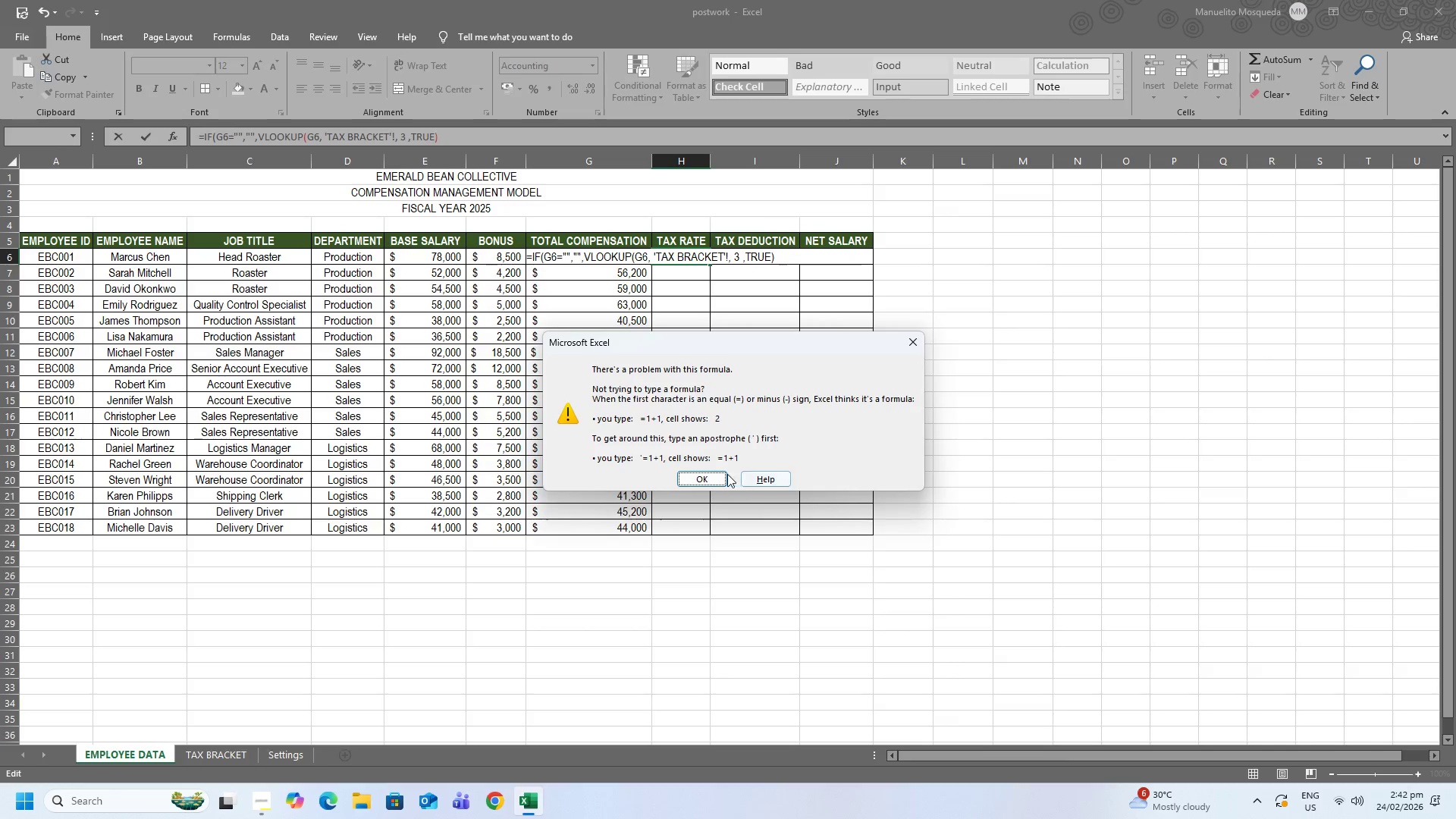 
left_click([708, 473])
 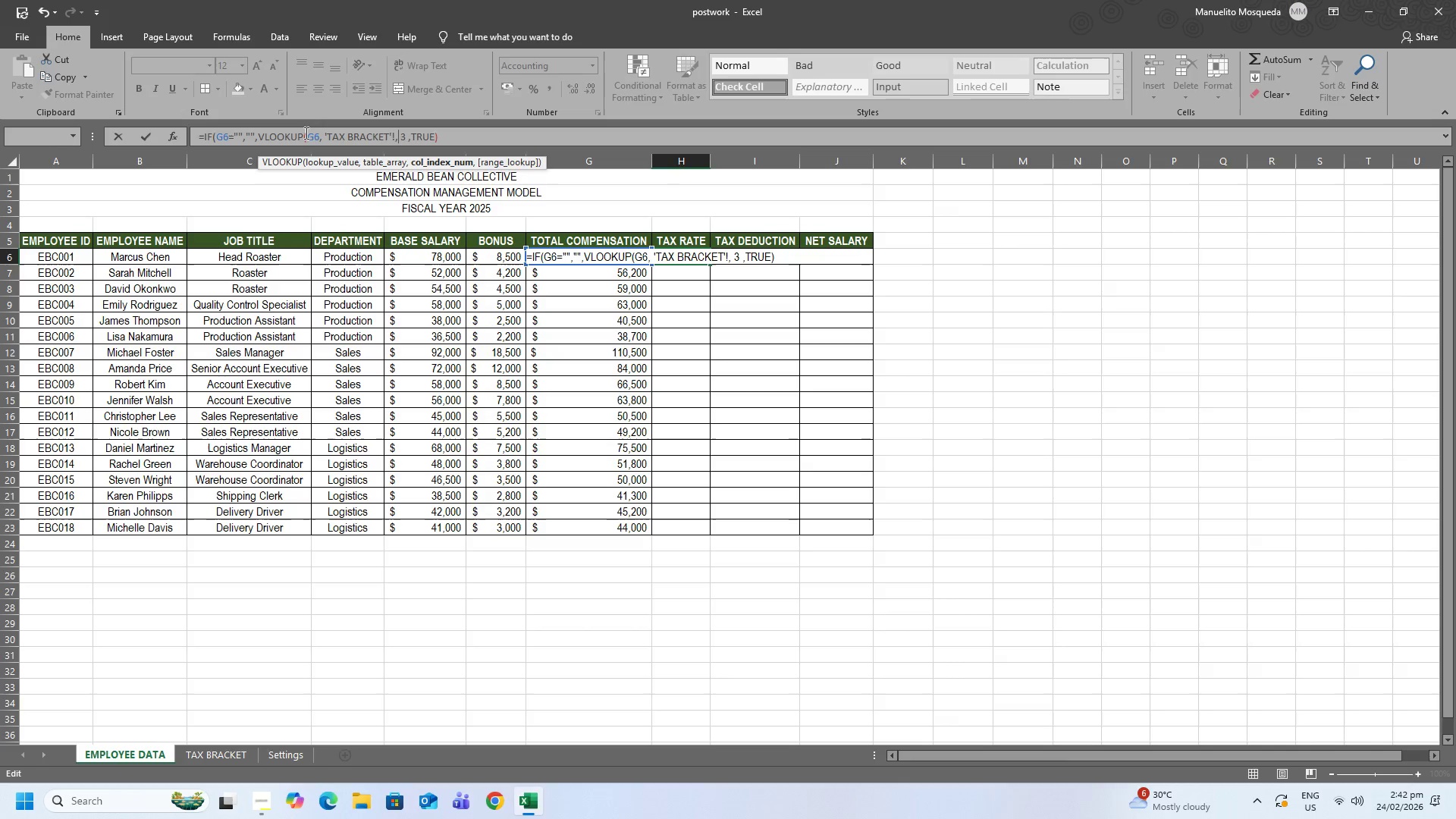 
wait(10.55)
 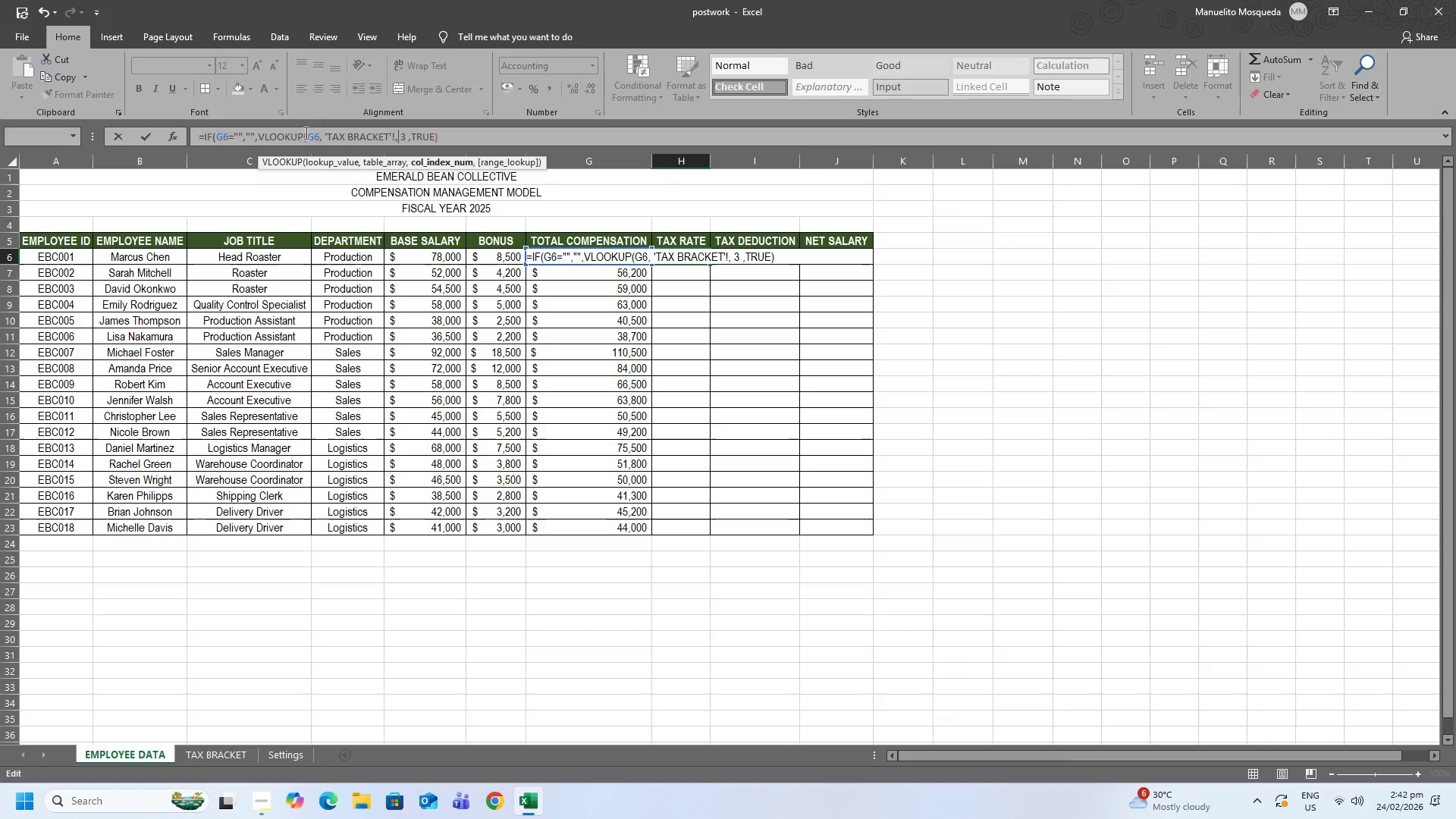 
left_click([472, 140])
 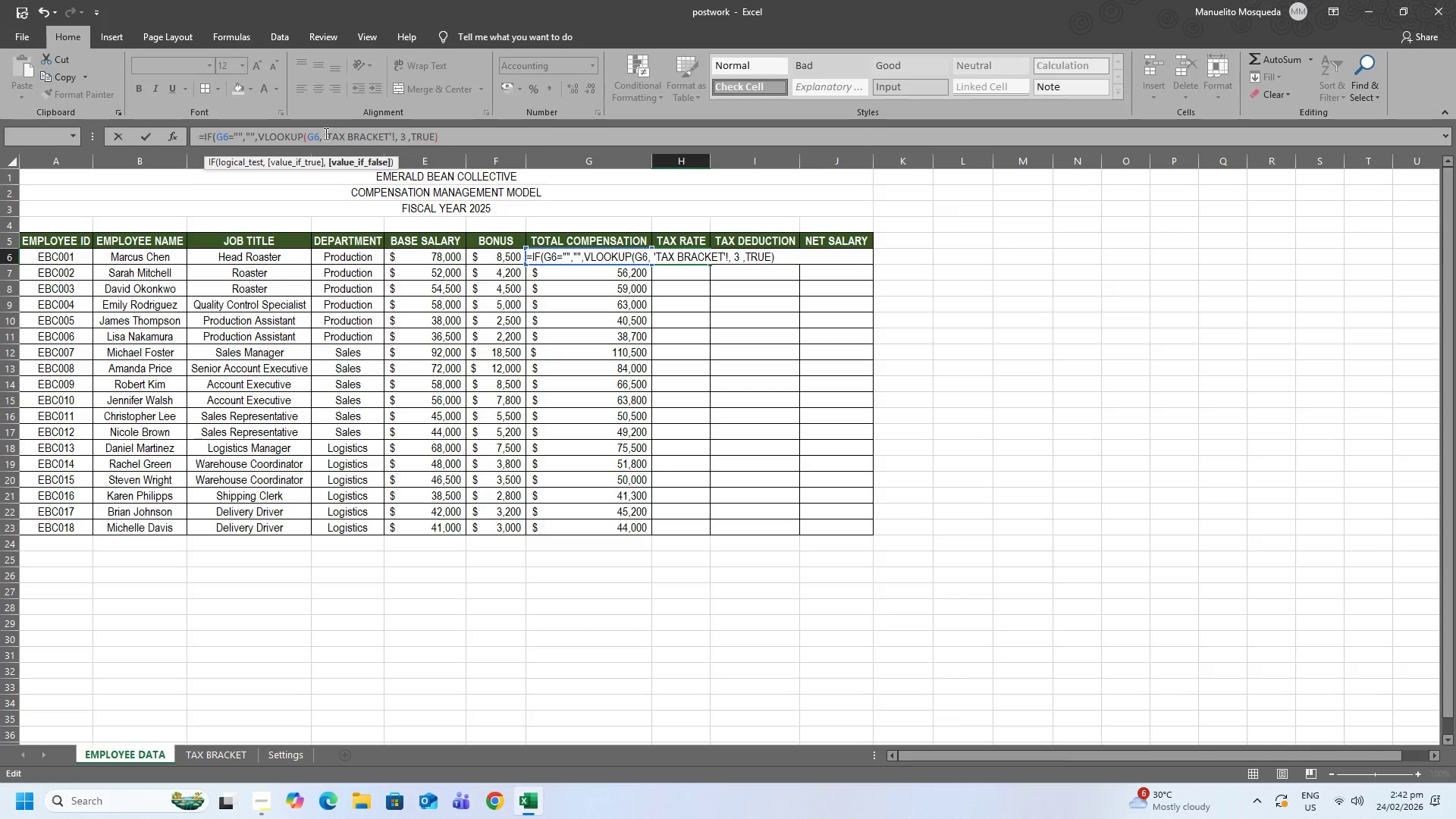 
key(Backspace)
 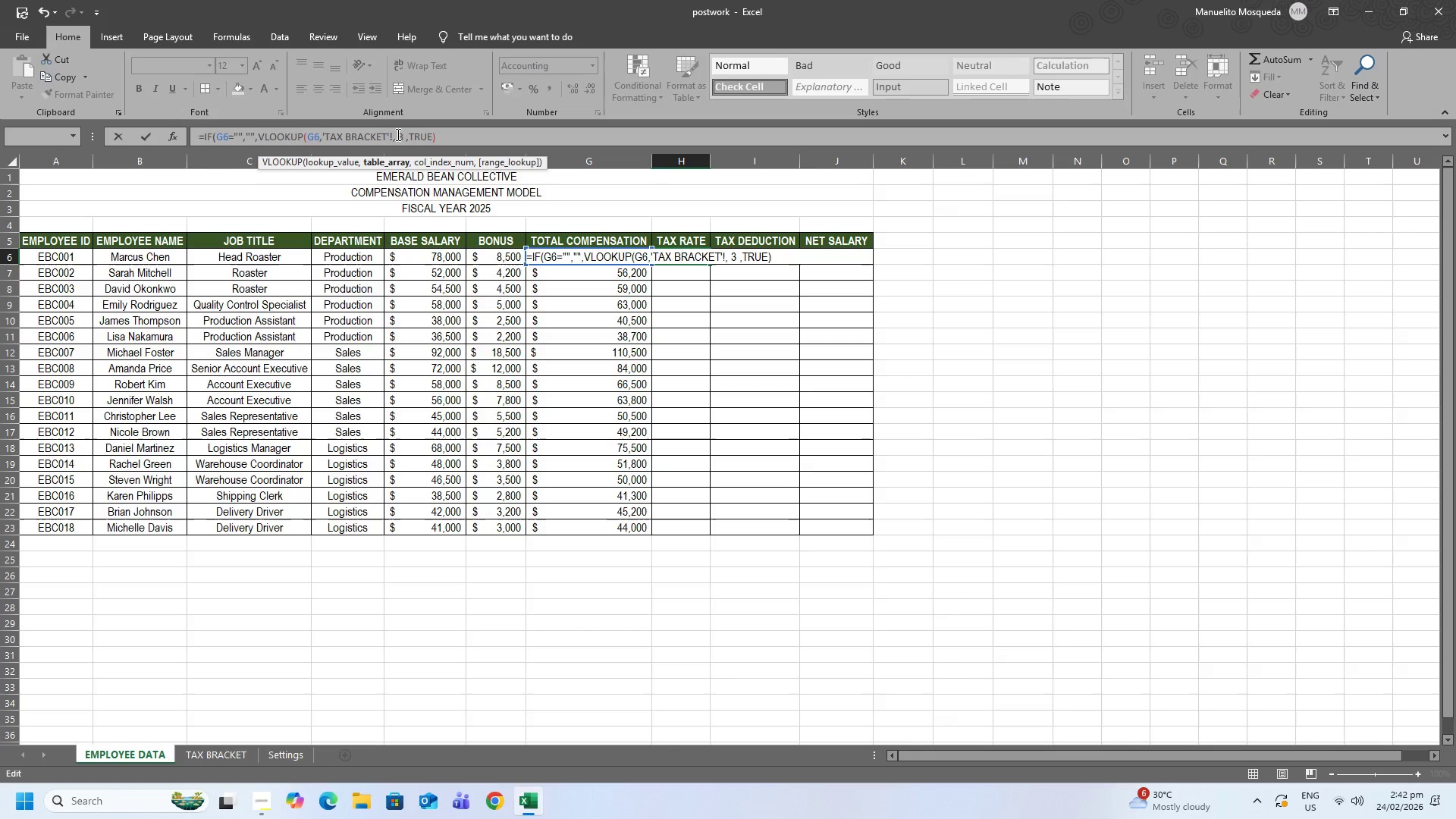 
left_click([398, 134])
 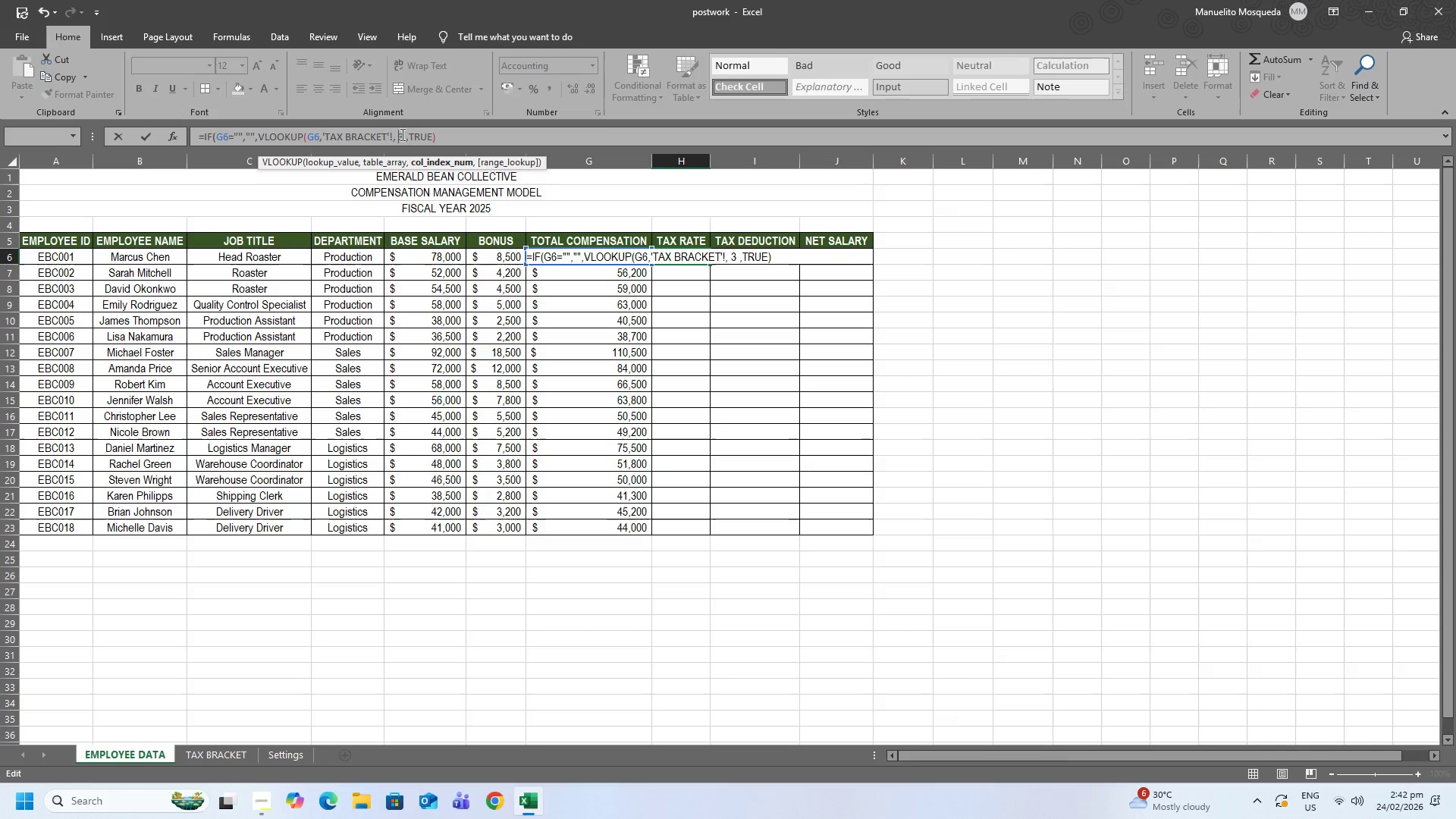 
key(Backspace)
 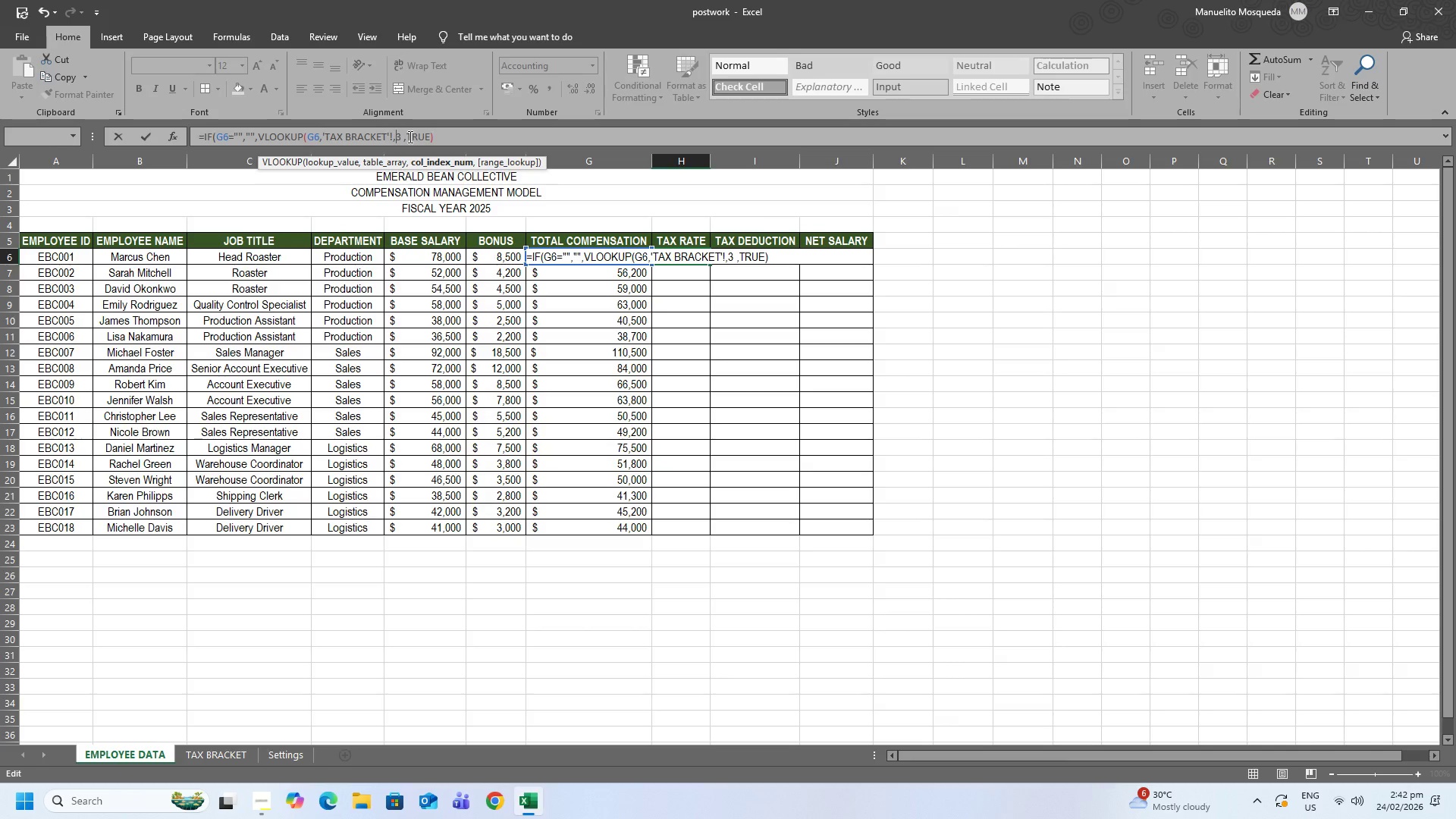 
left_click([409, 136])
 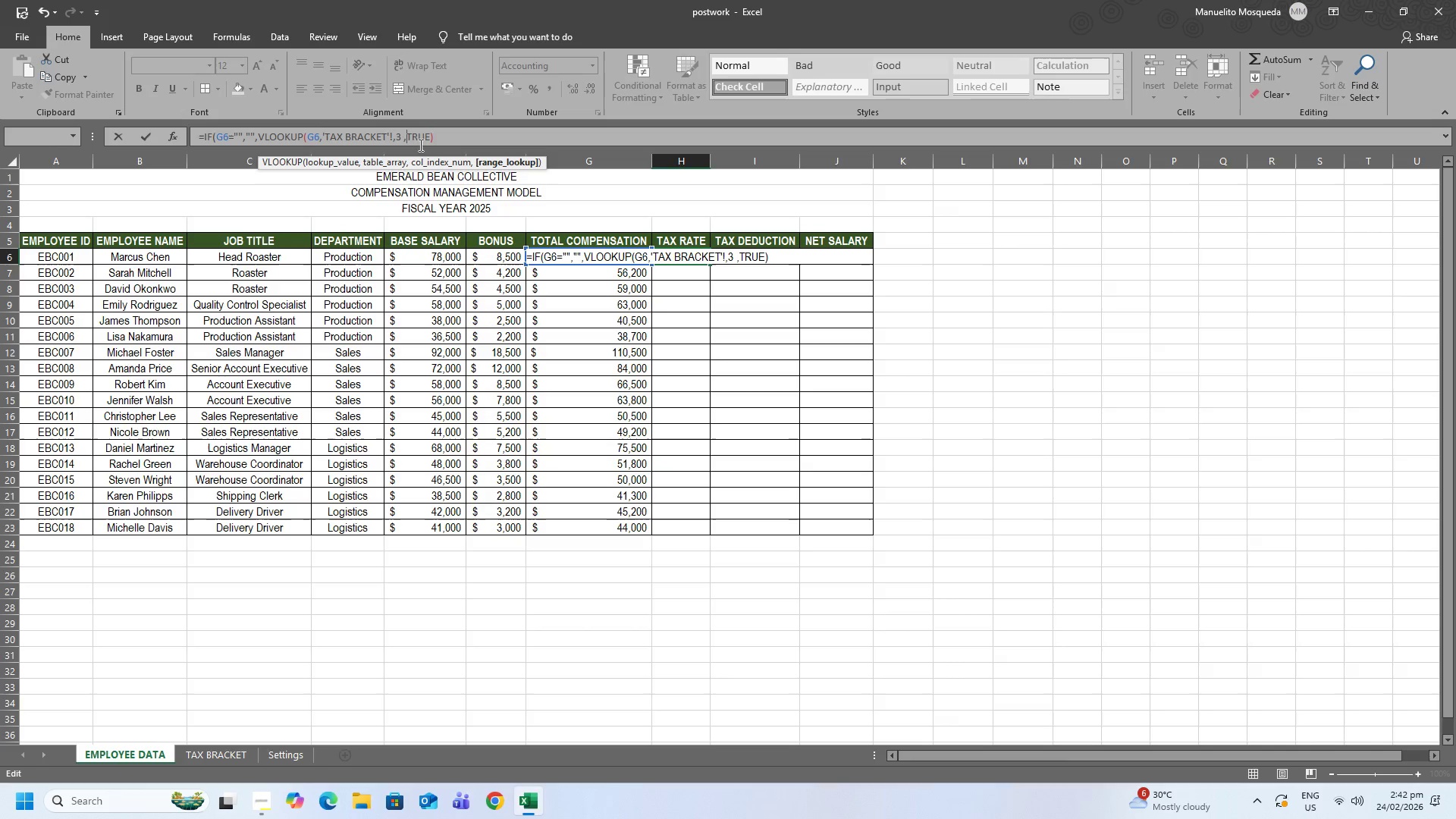 
key(ArrowLeft)
 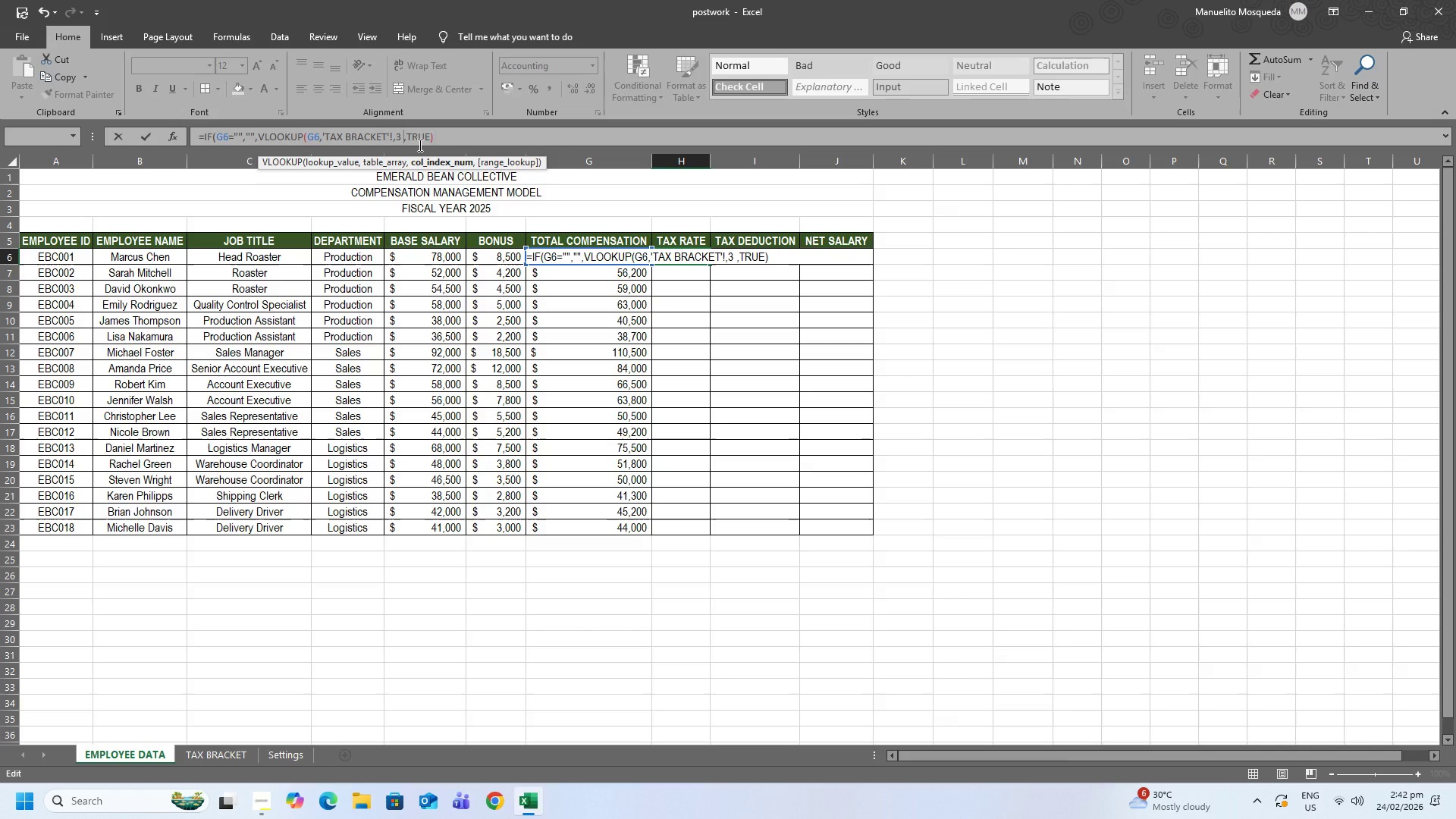 
key(Backspace)
 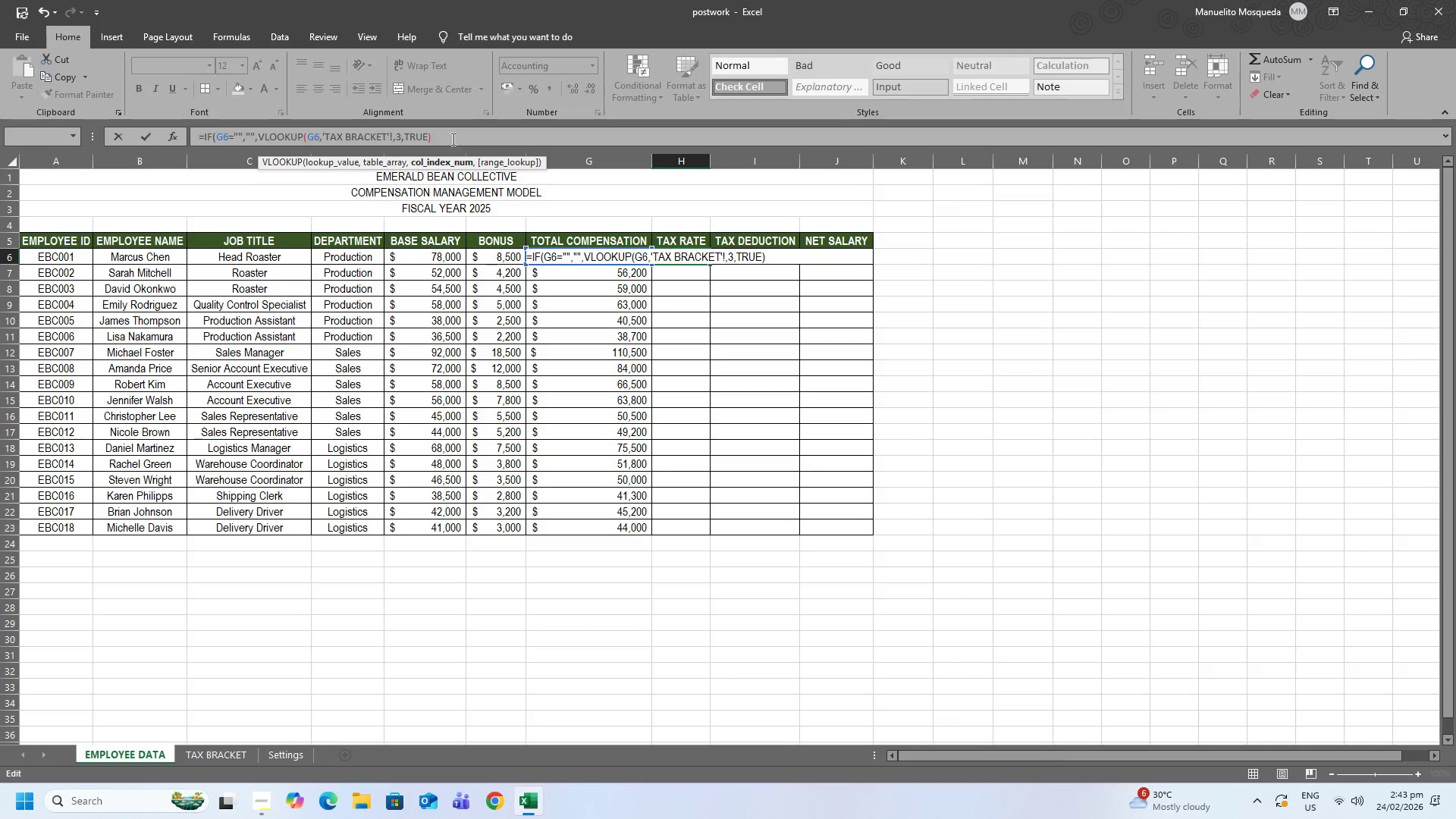 
left_click([454, 136])
 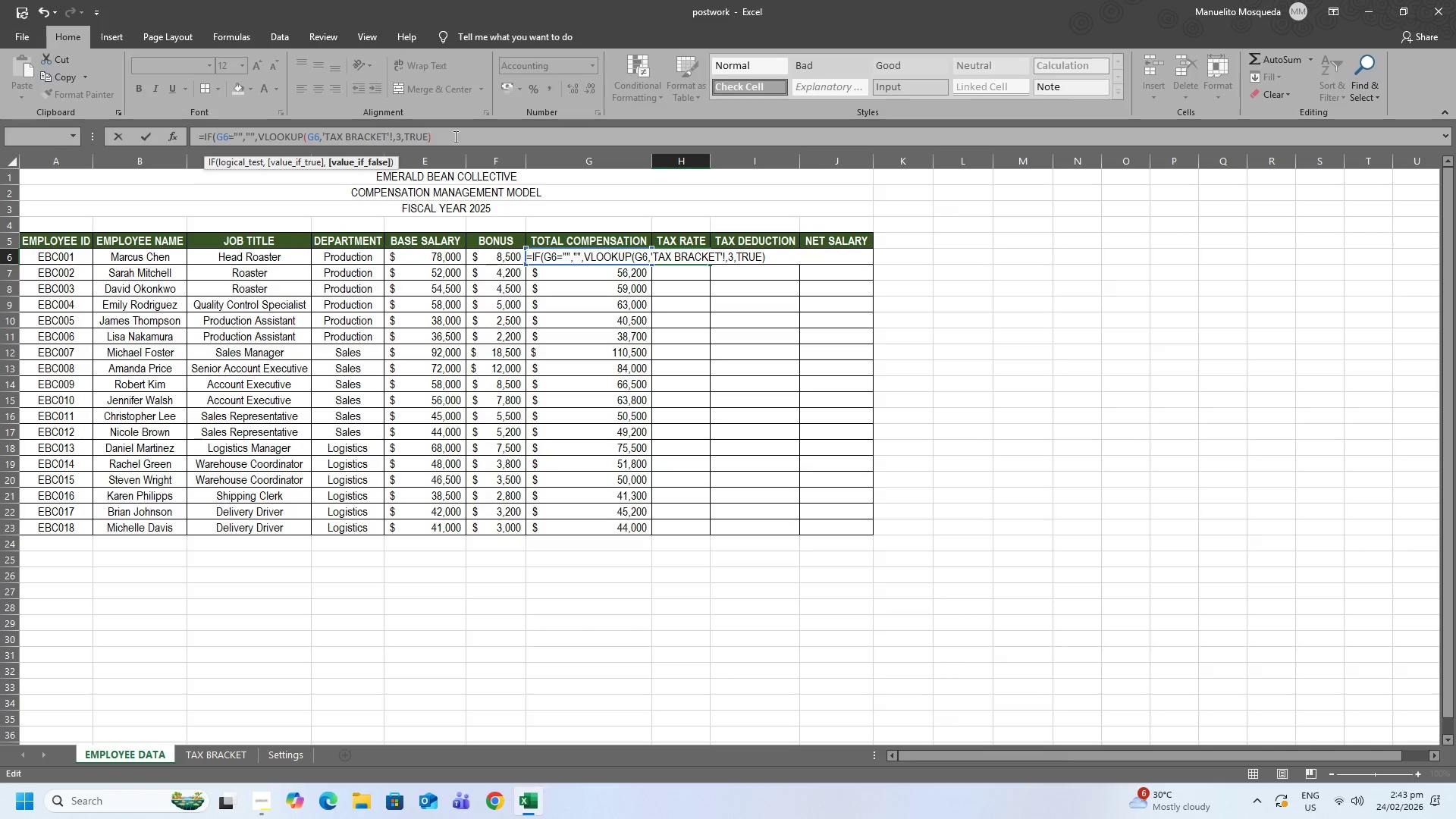 
key(Shift+0)
 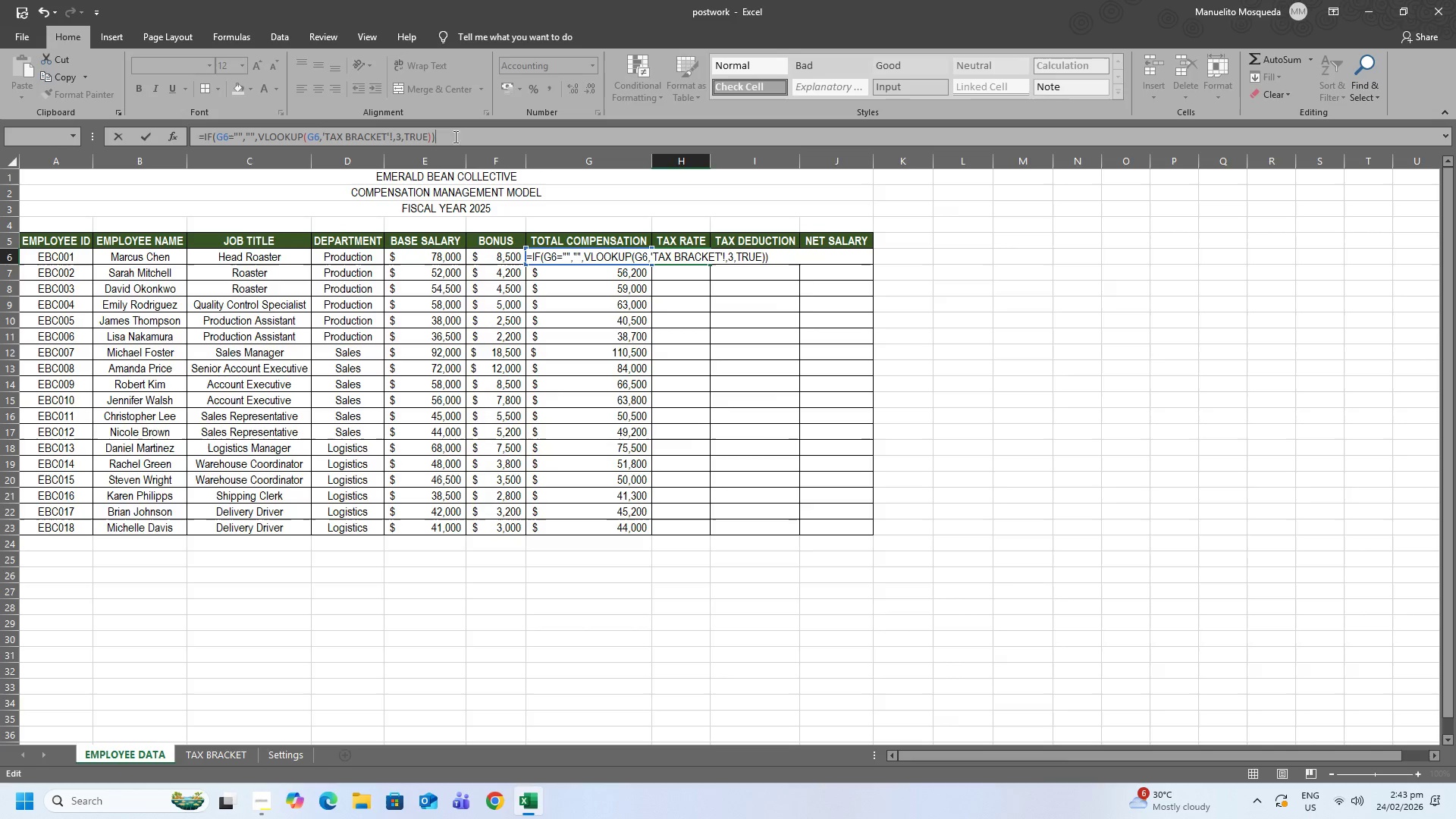 
key(Enter)
 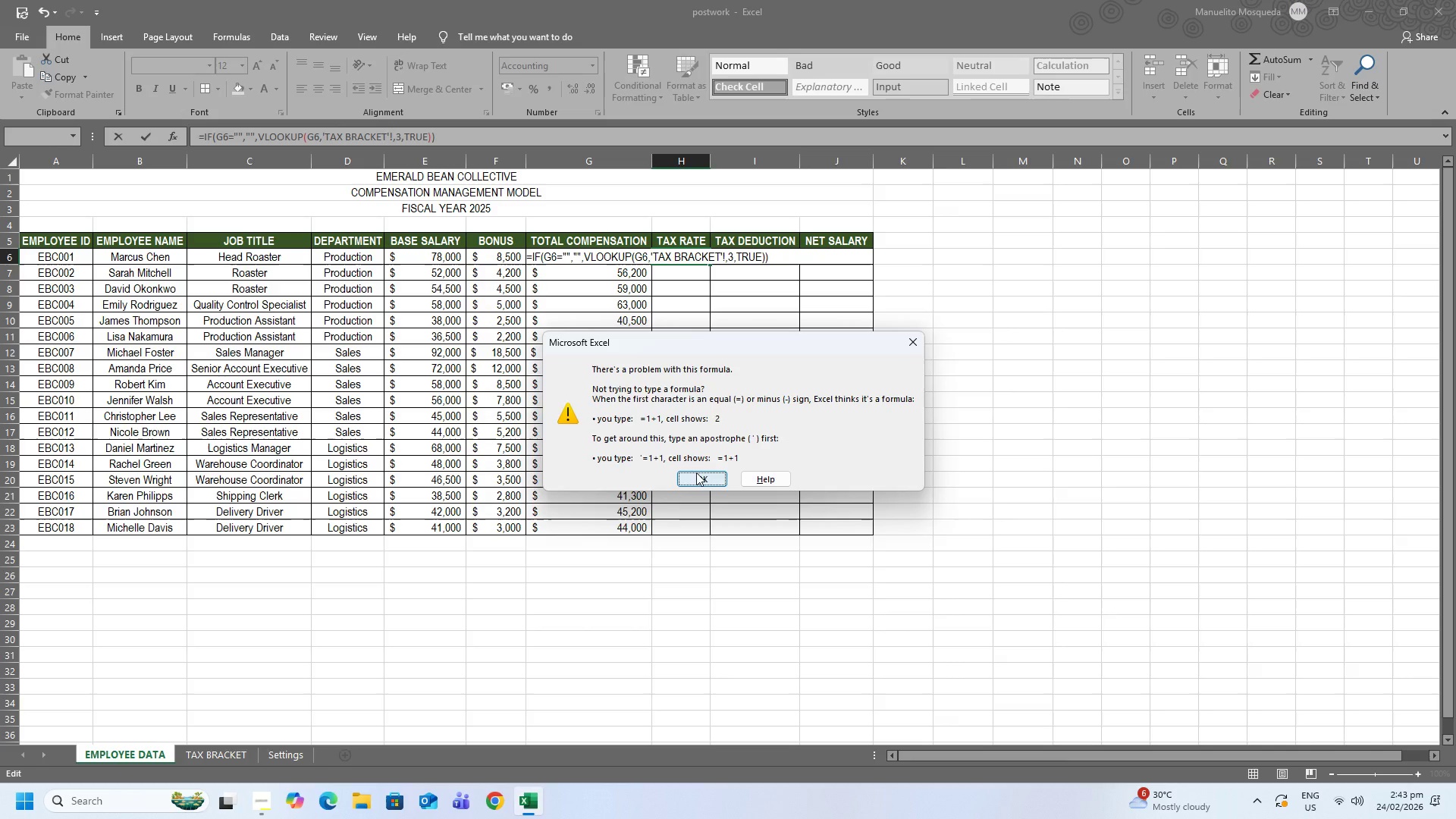 
left_click([696, 472])
 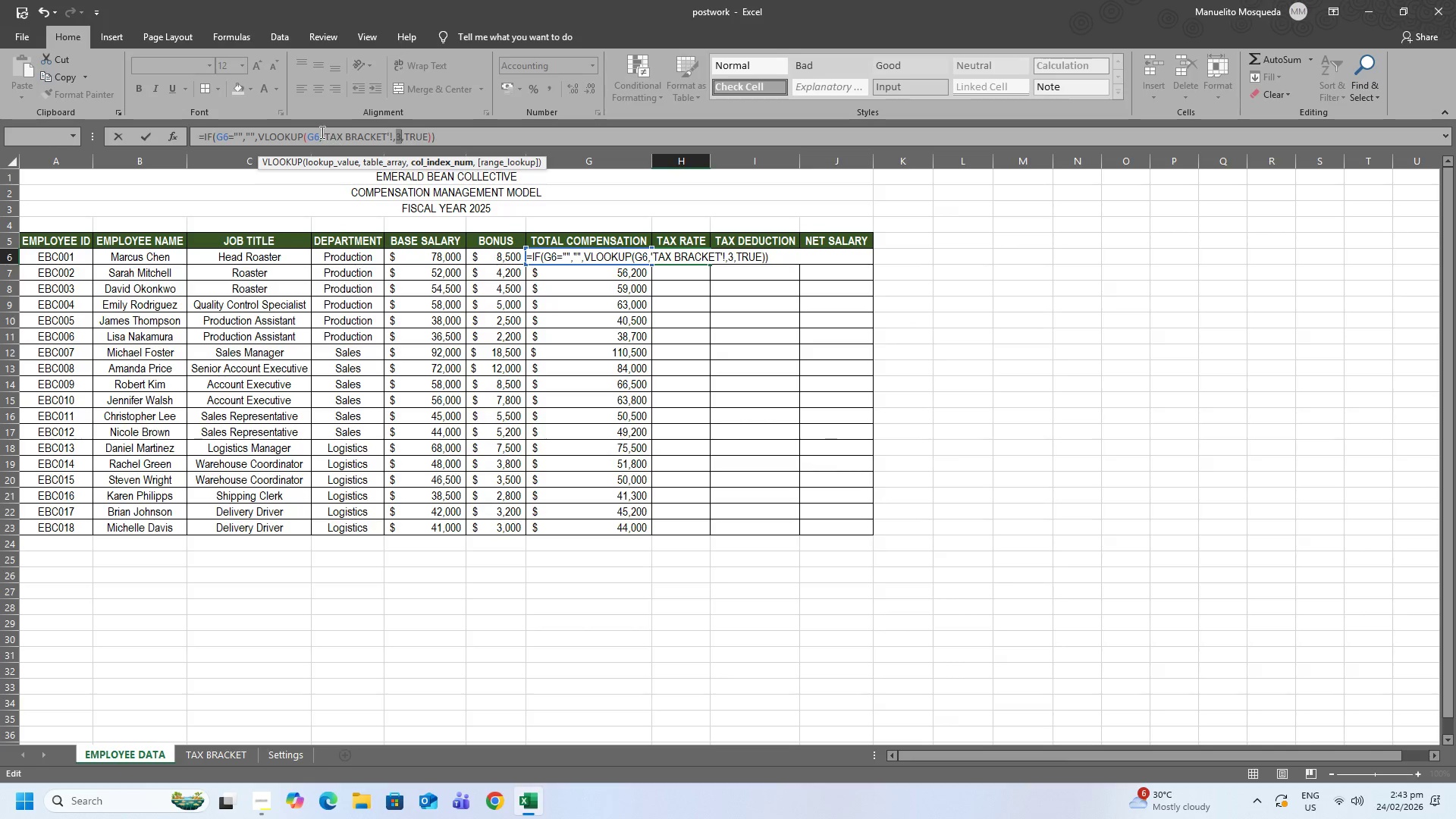 
left_click([321, 131])
 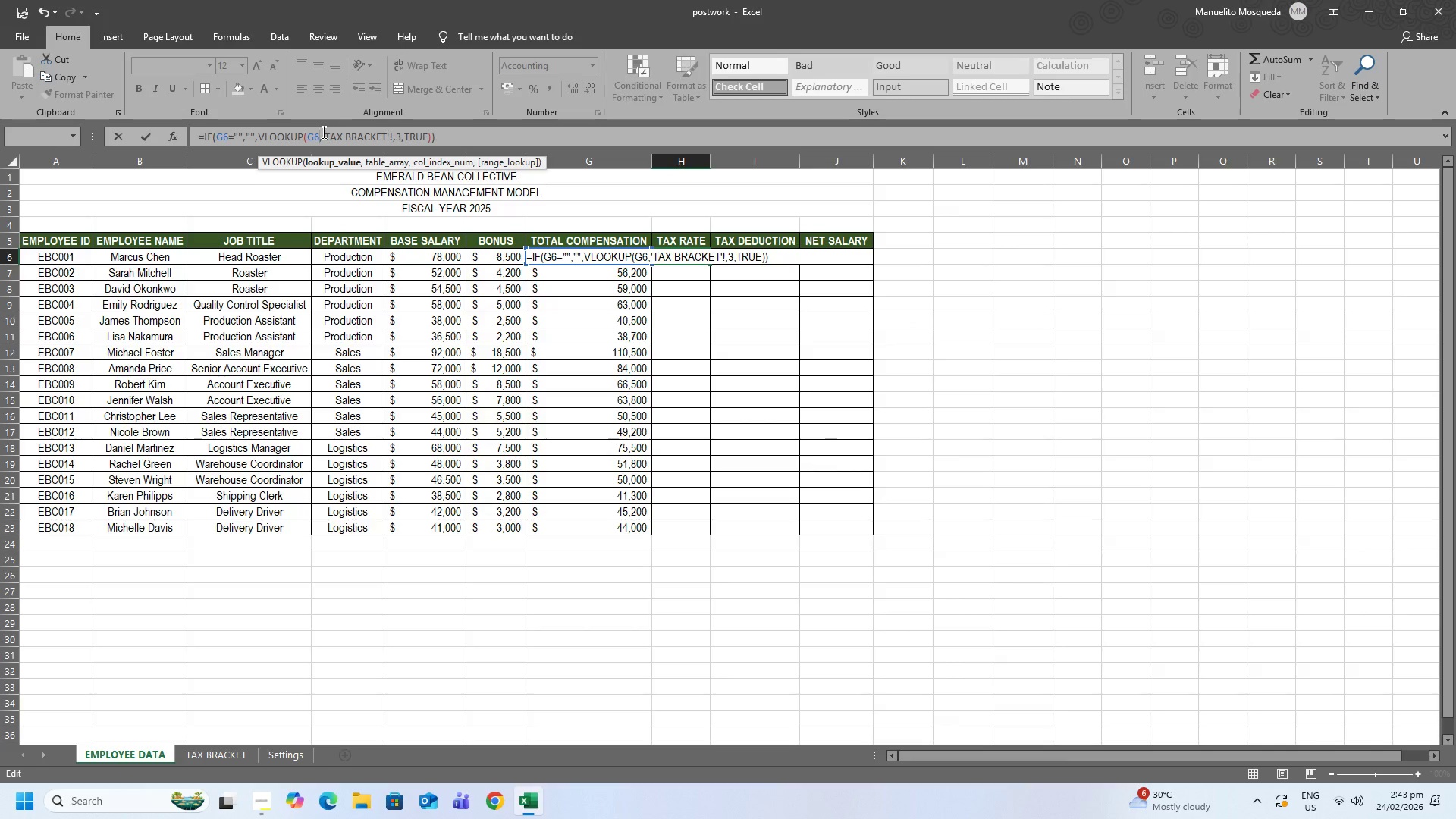 
left_click([322, 132])
 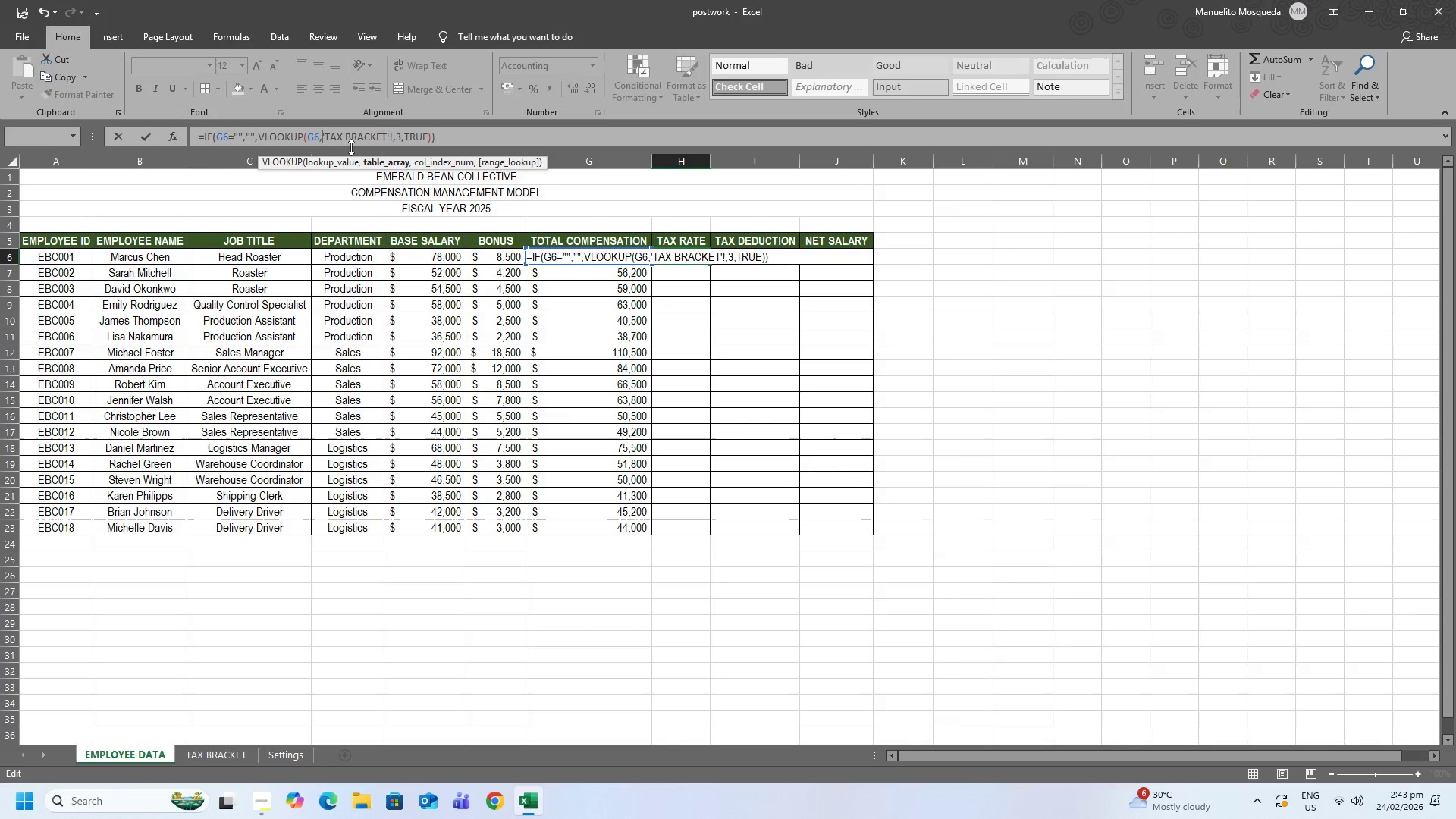 
key(Space)
 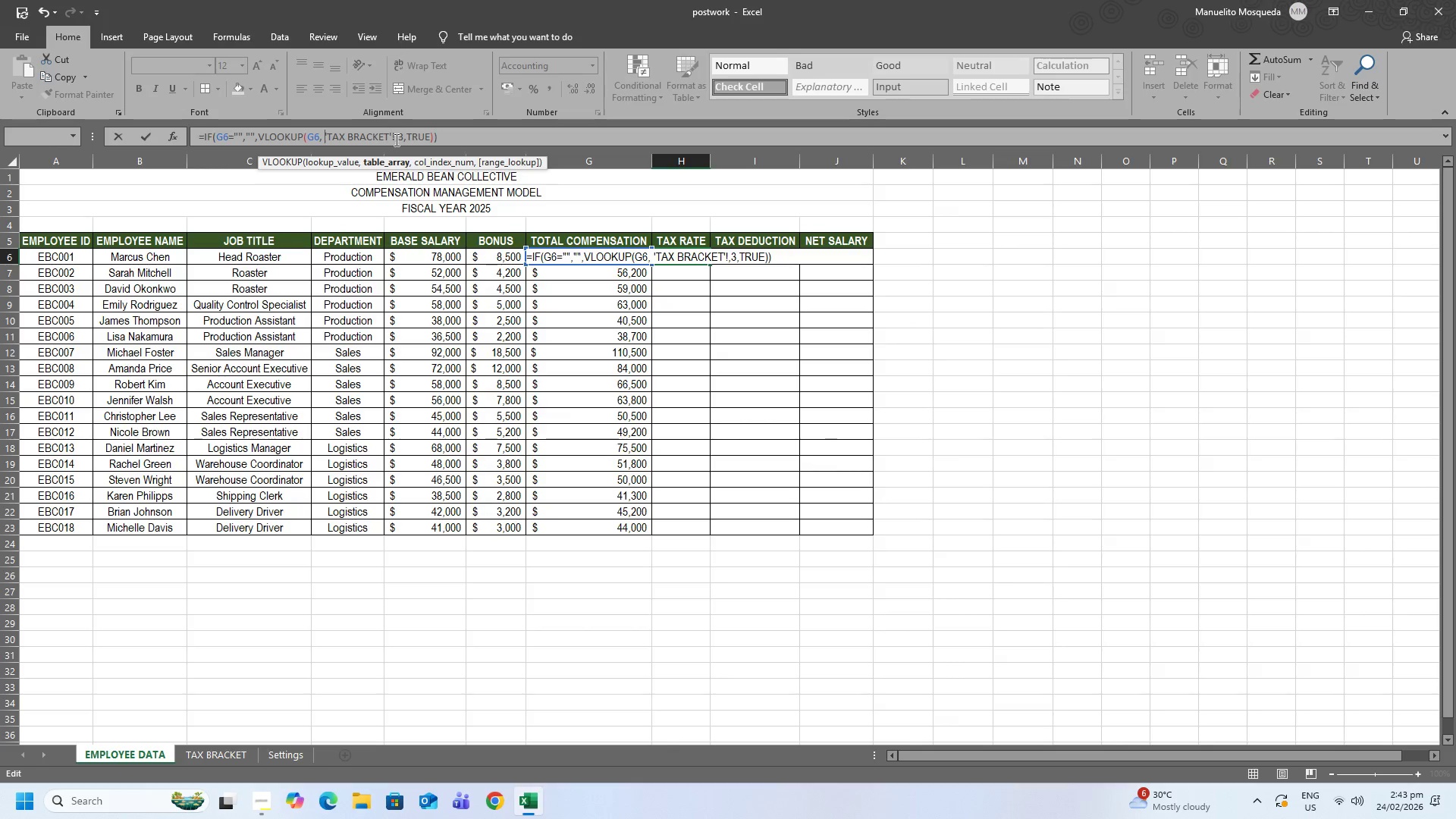 
left_click([399, 142])
 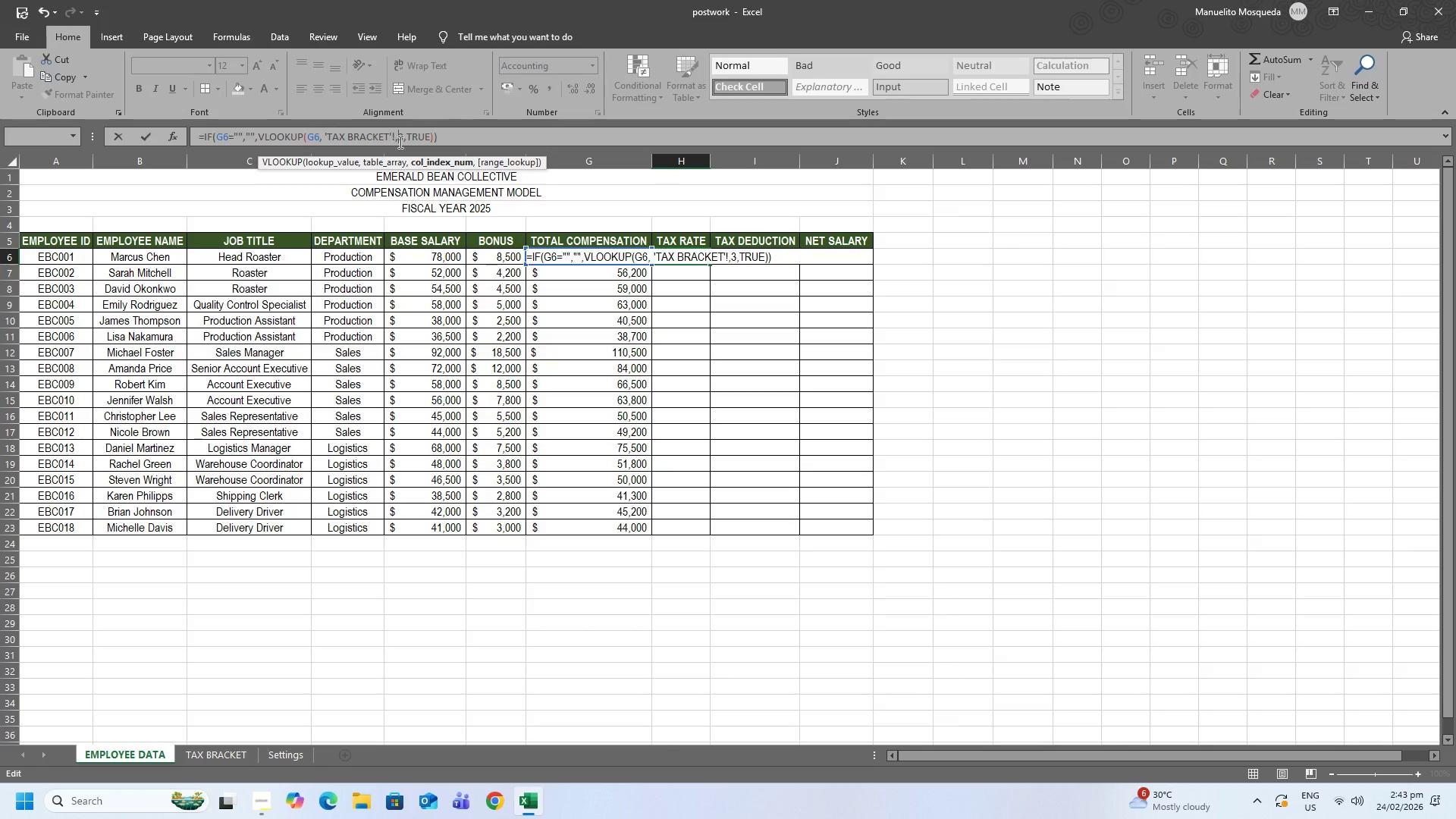 
key(Space)
 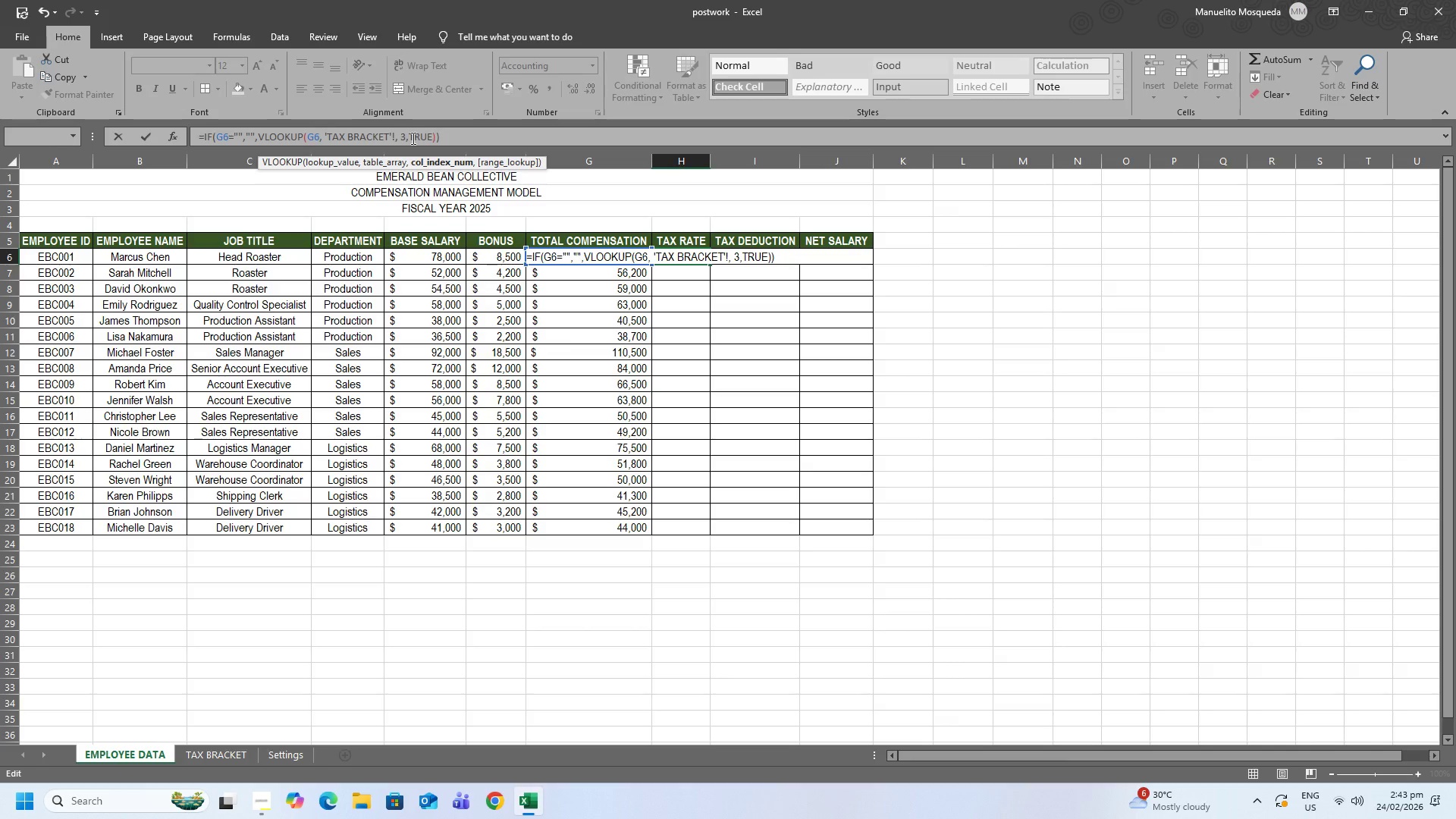 
left_click([410, 137])
 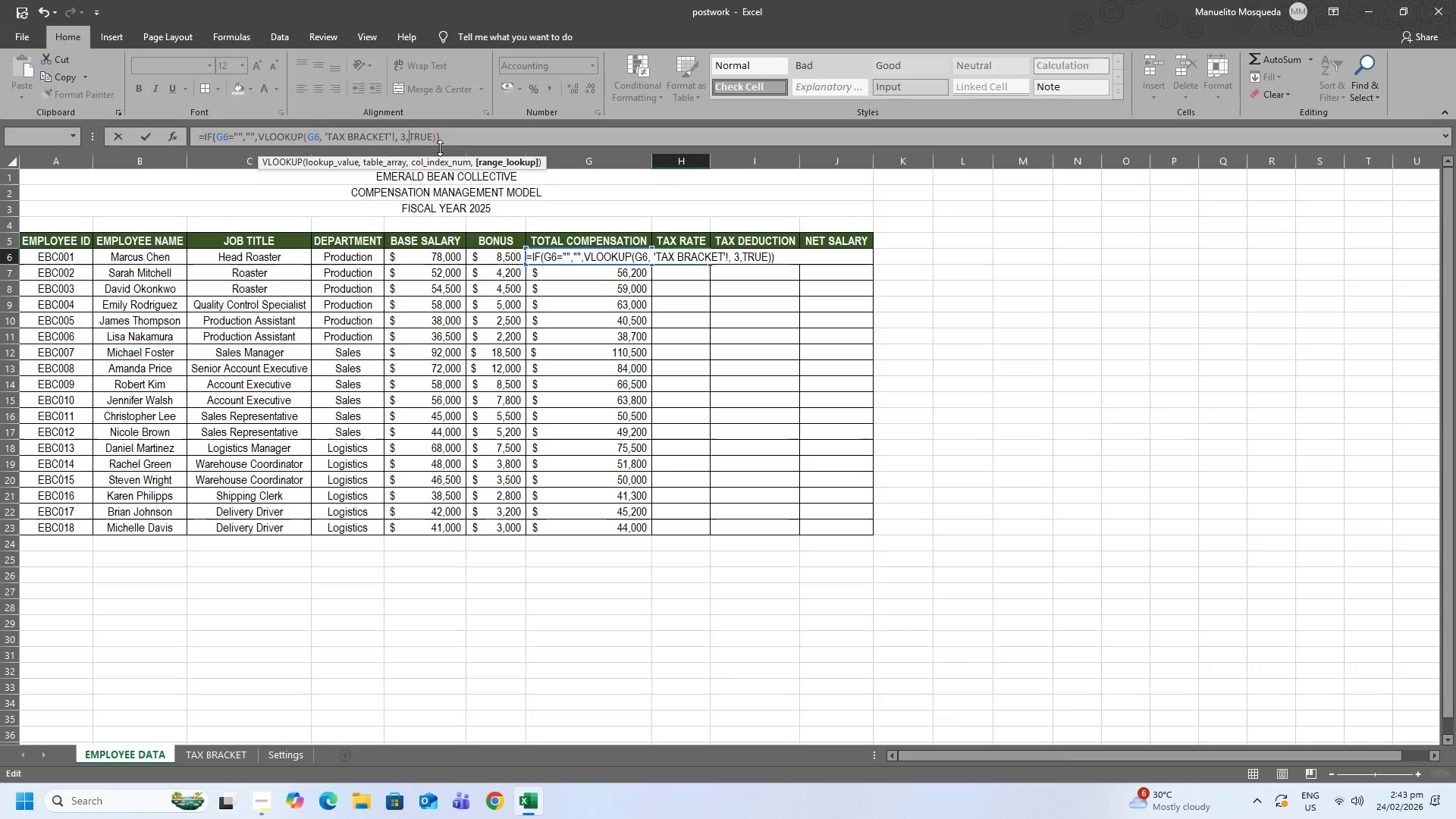 
key(Space)
 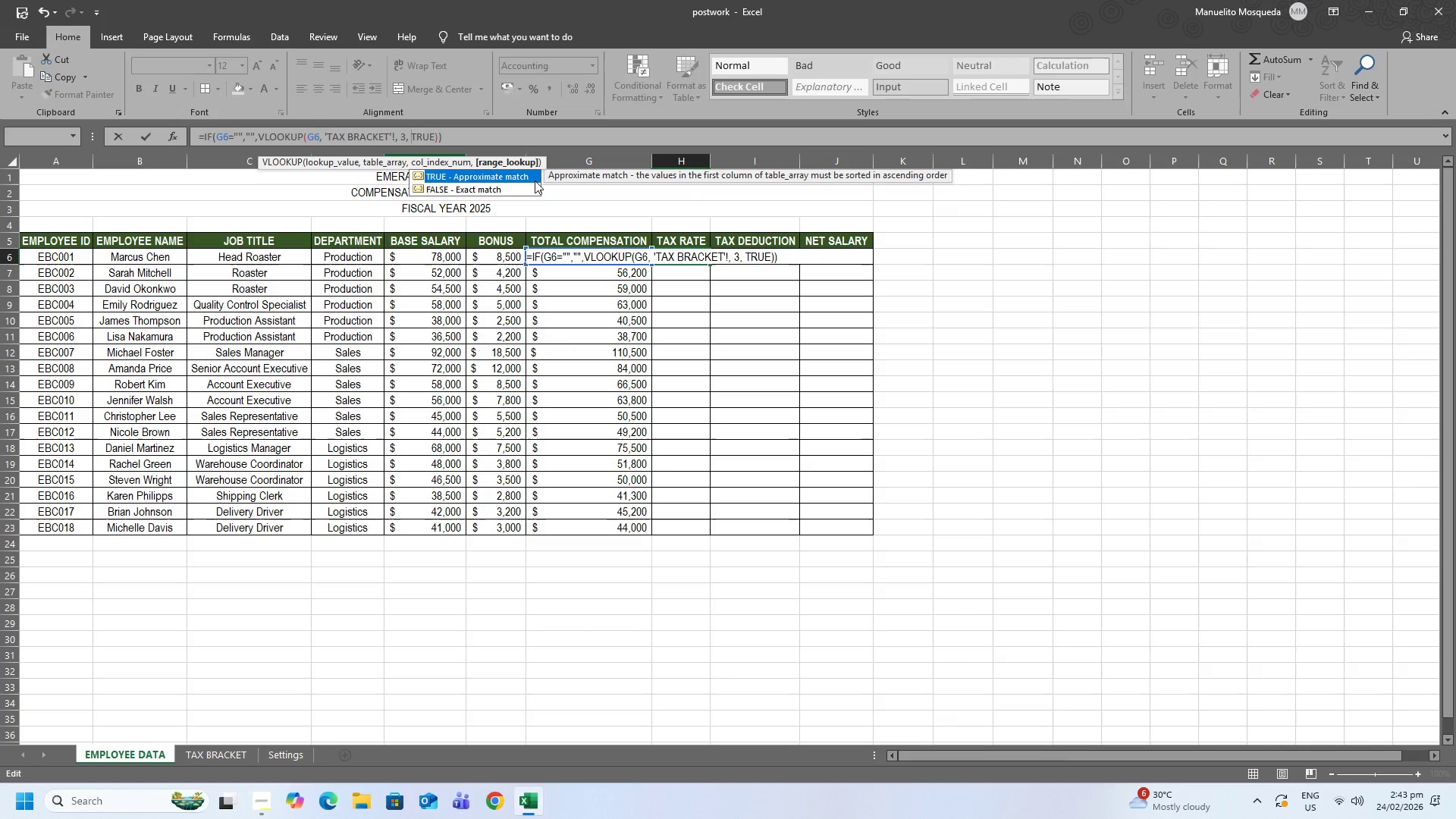 
key(Enter)
 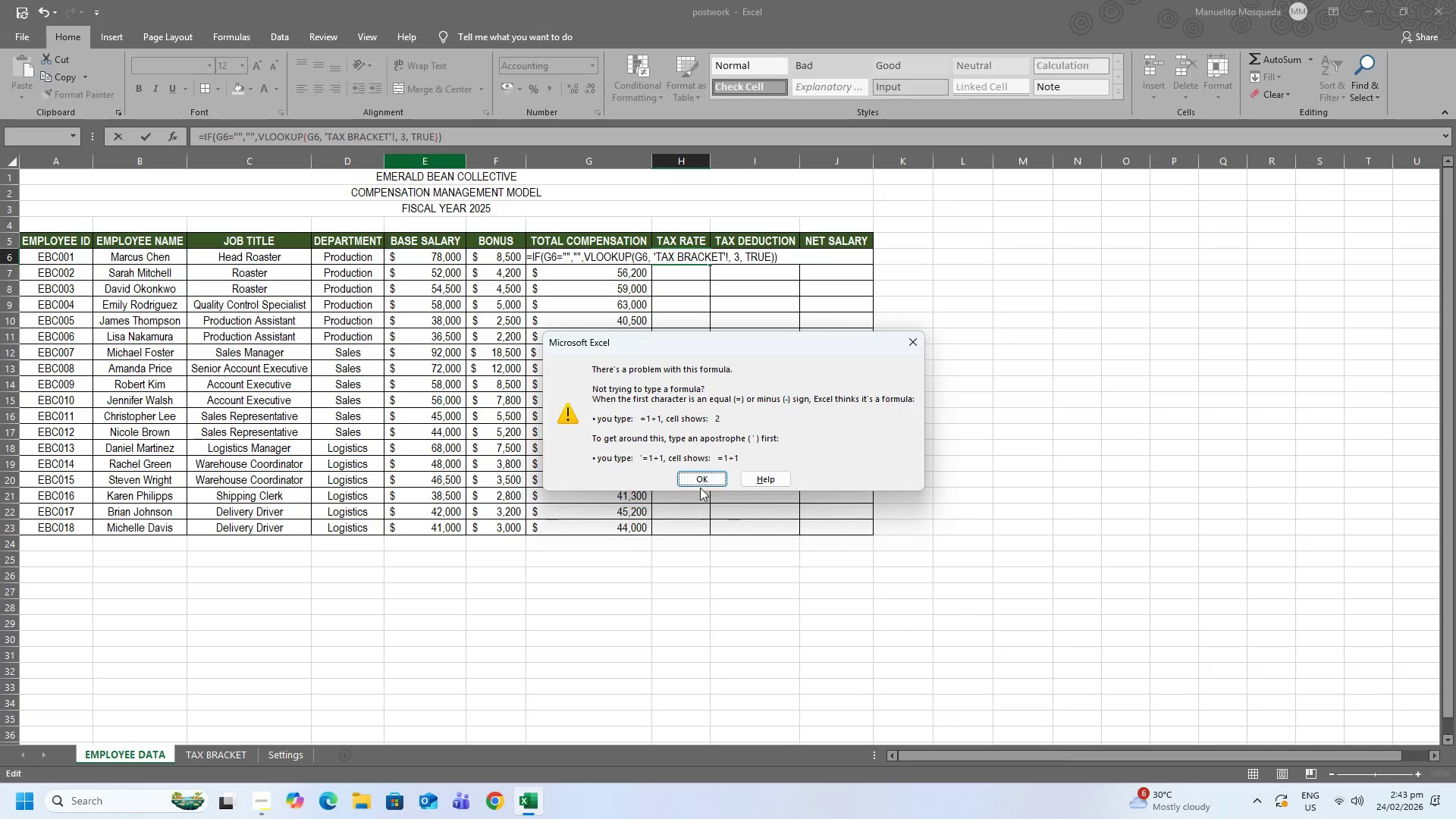 
left_click([700, 477])
 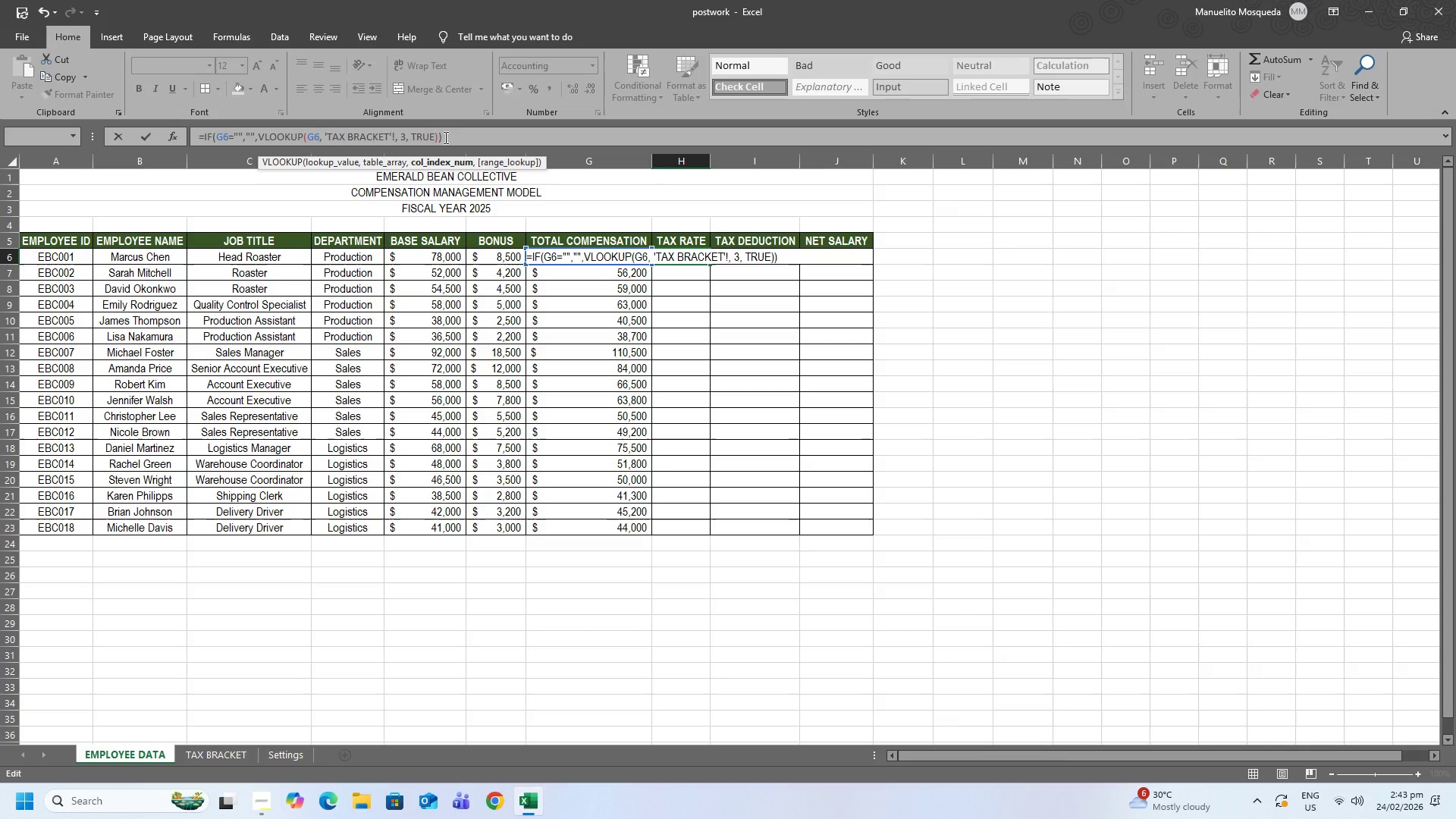 
wait(21.77)
 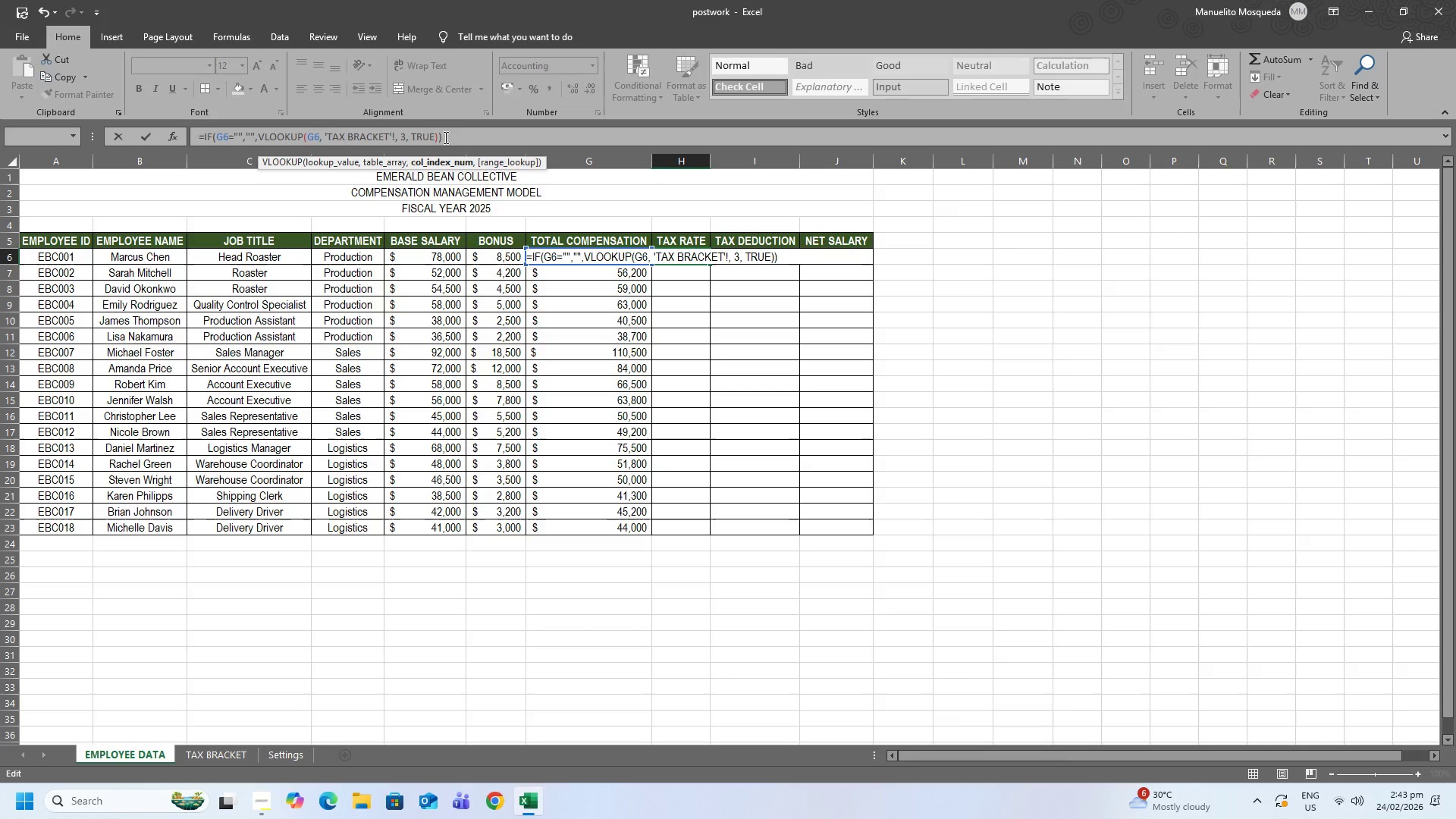 
left_click([468, 137])
 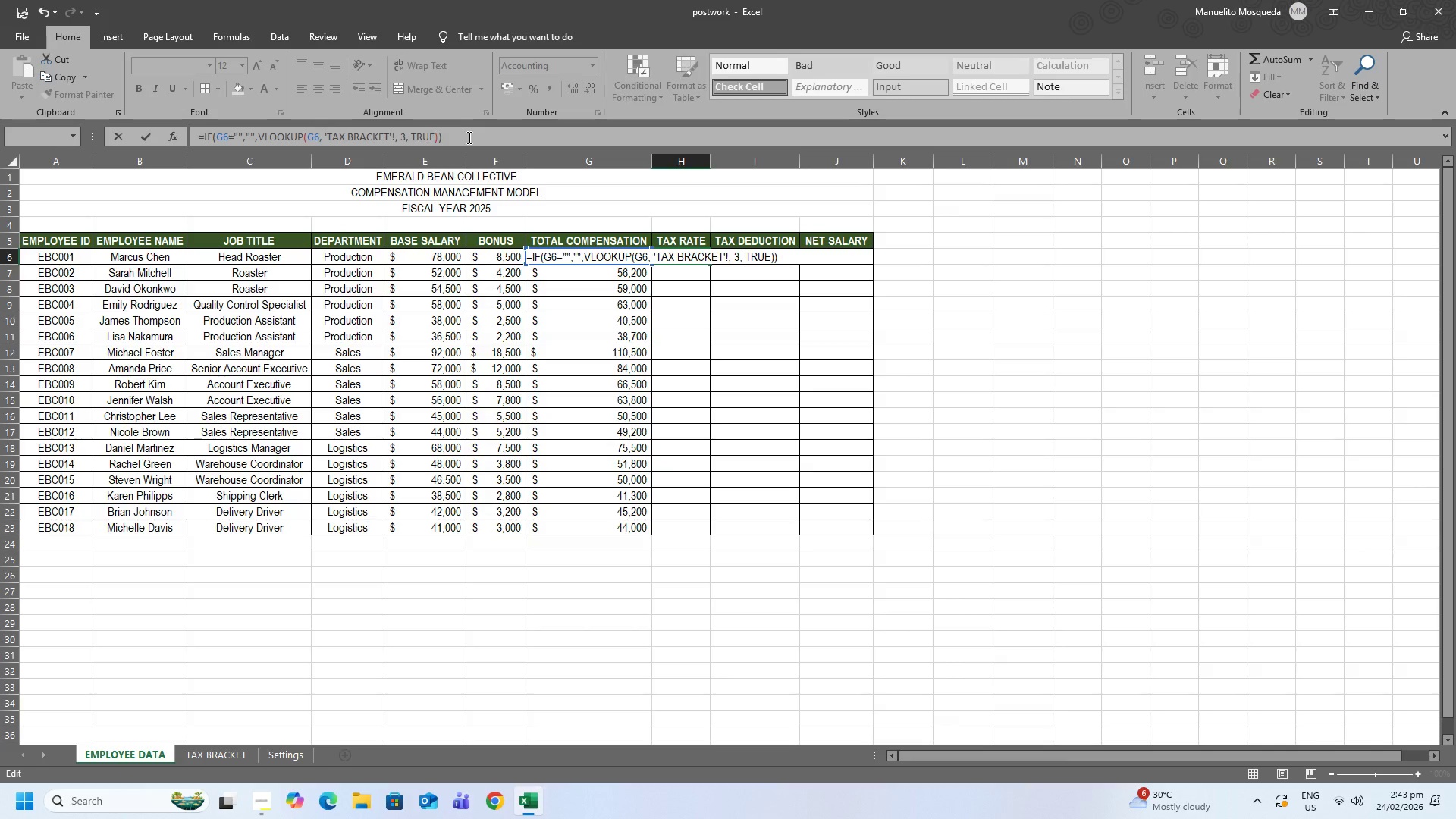 
wait(14.52)
 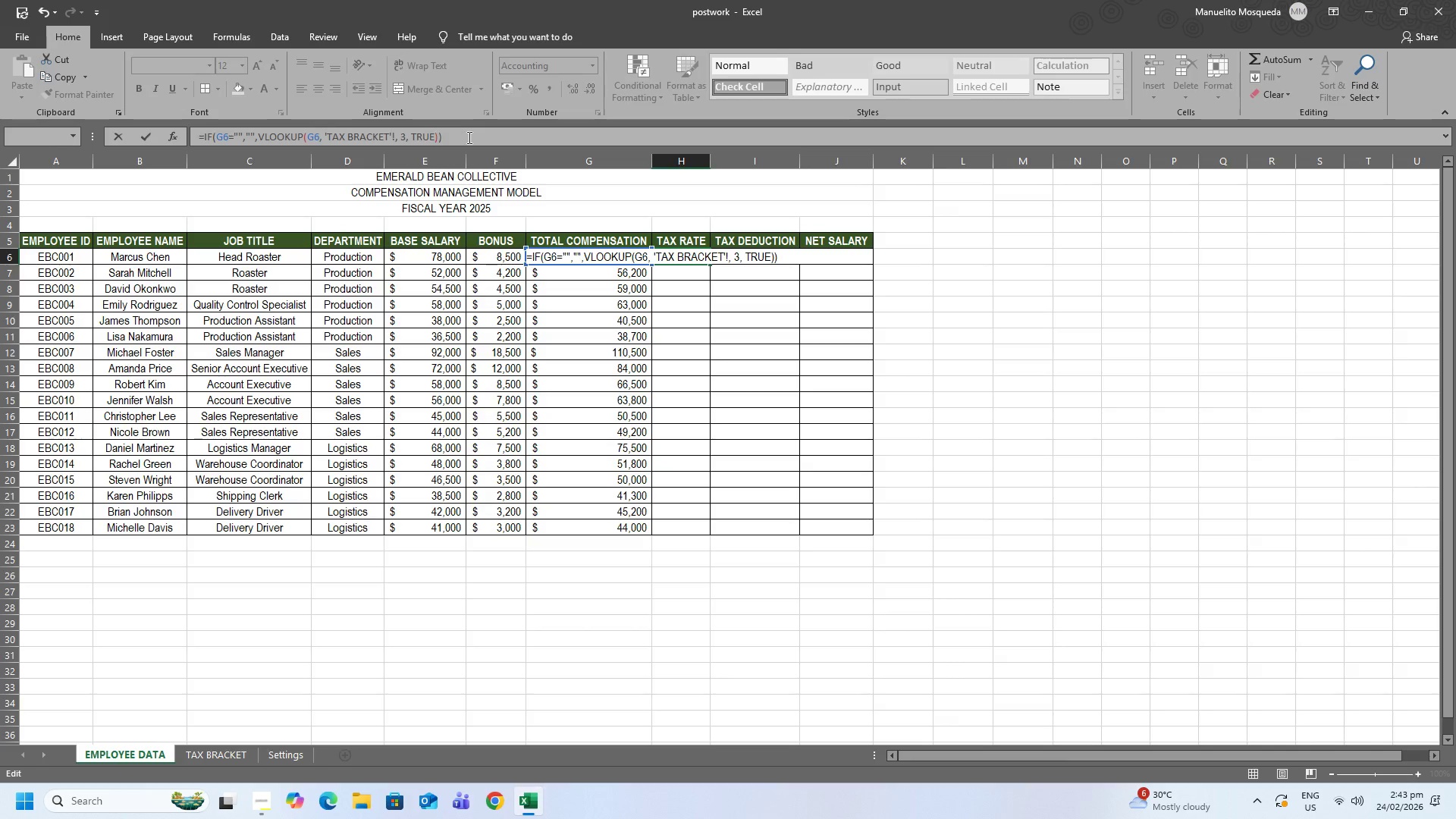 
key(Enter)
 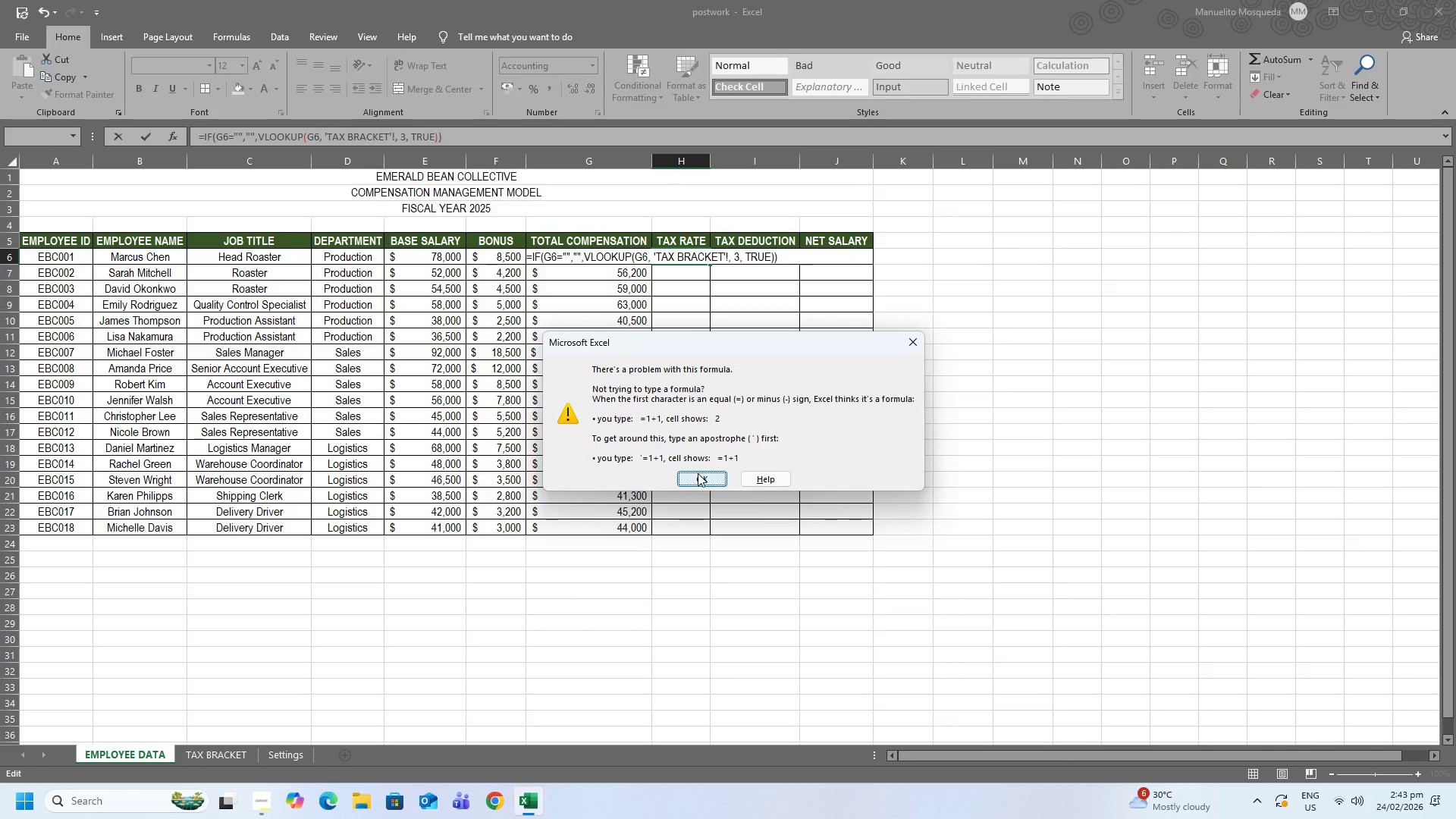 
left_click([229, 756])
 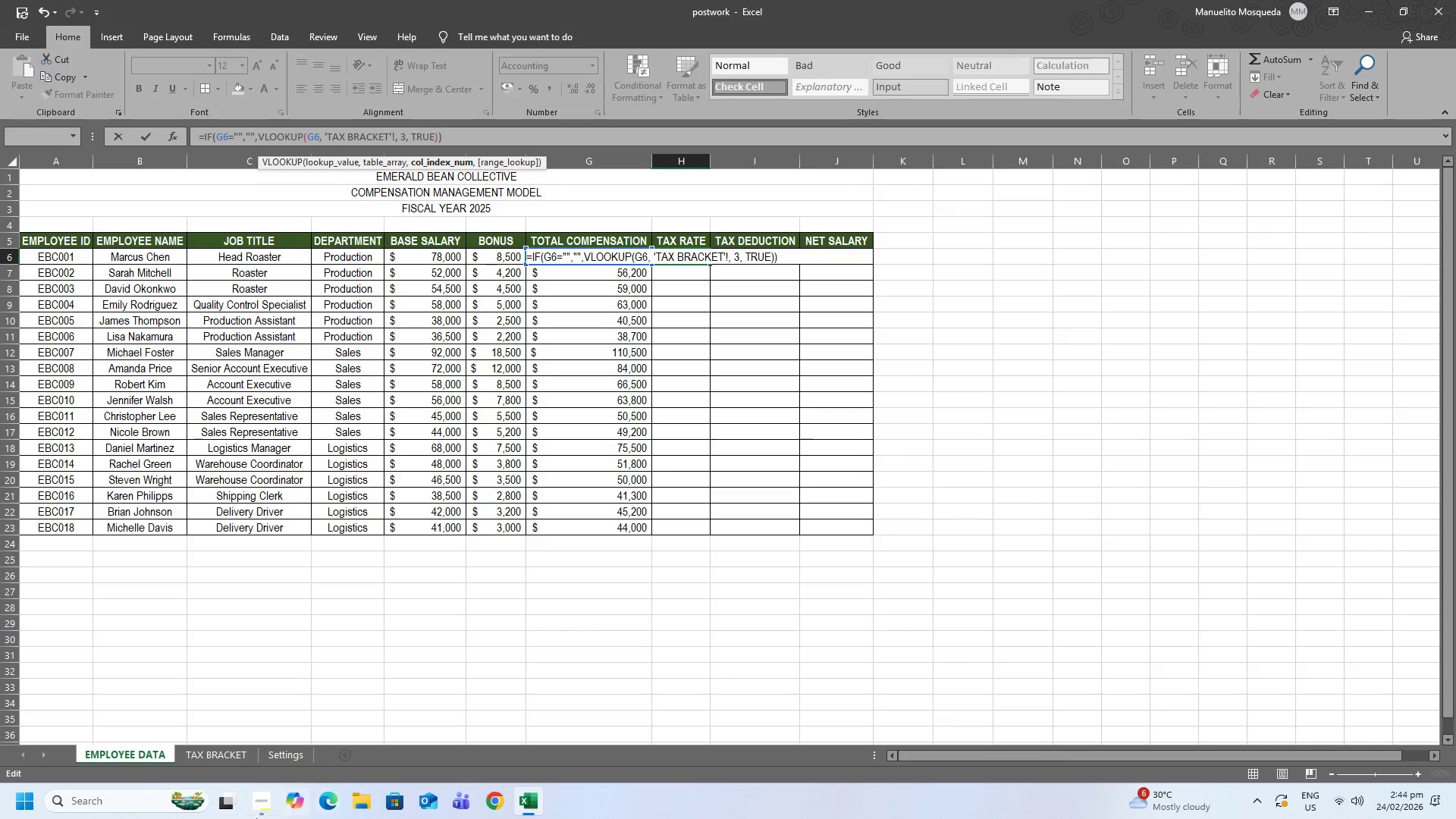 
left_click([231, 758])
 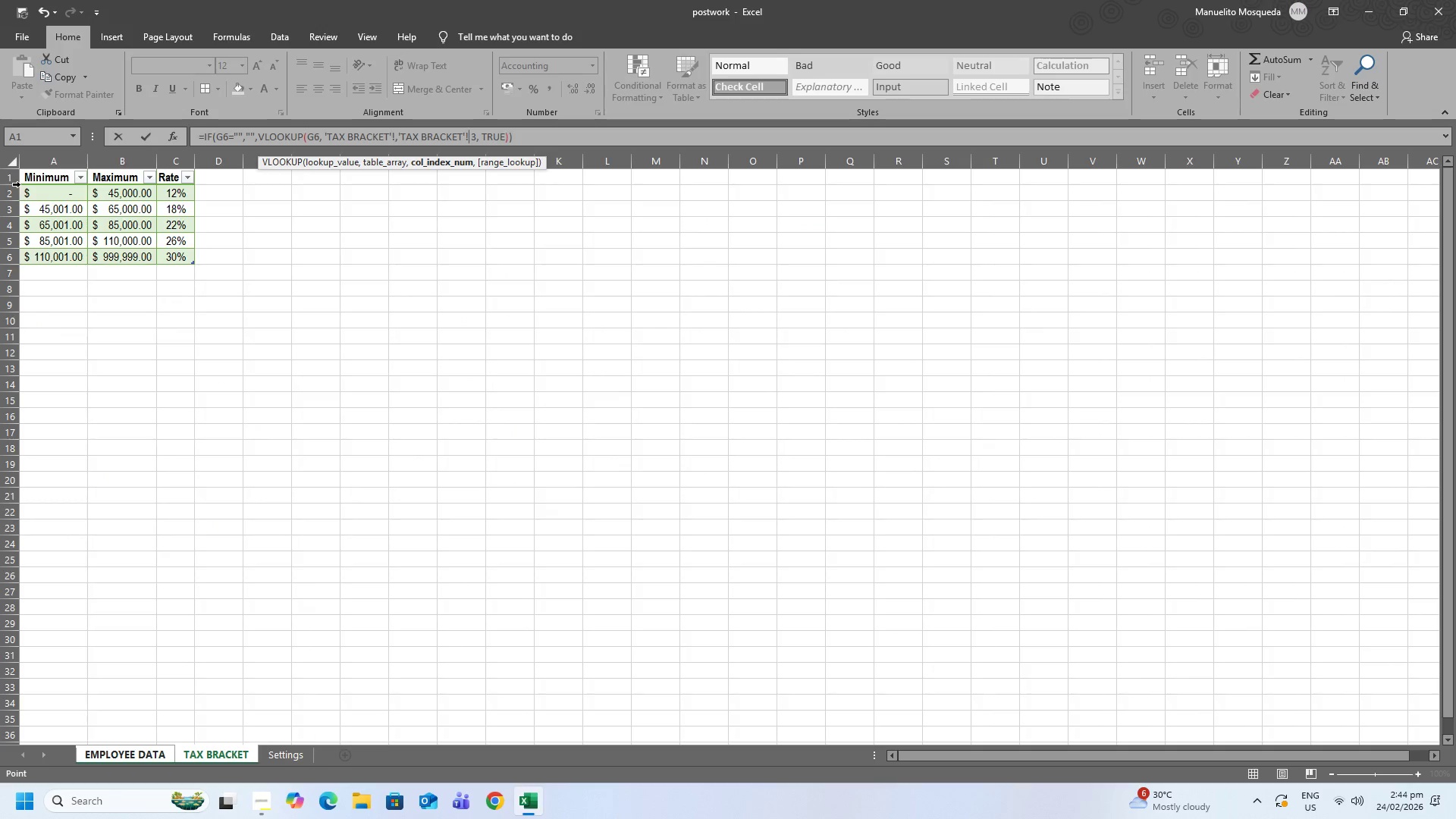 
left_click_drag(start_coordinate=[55, 187], to_coordinate=[61, 233])
 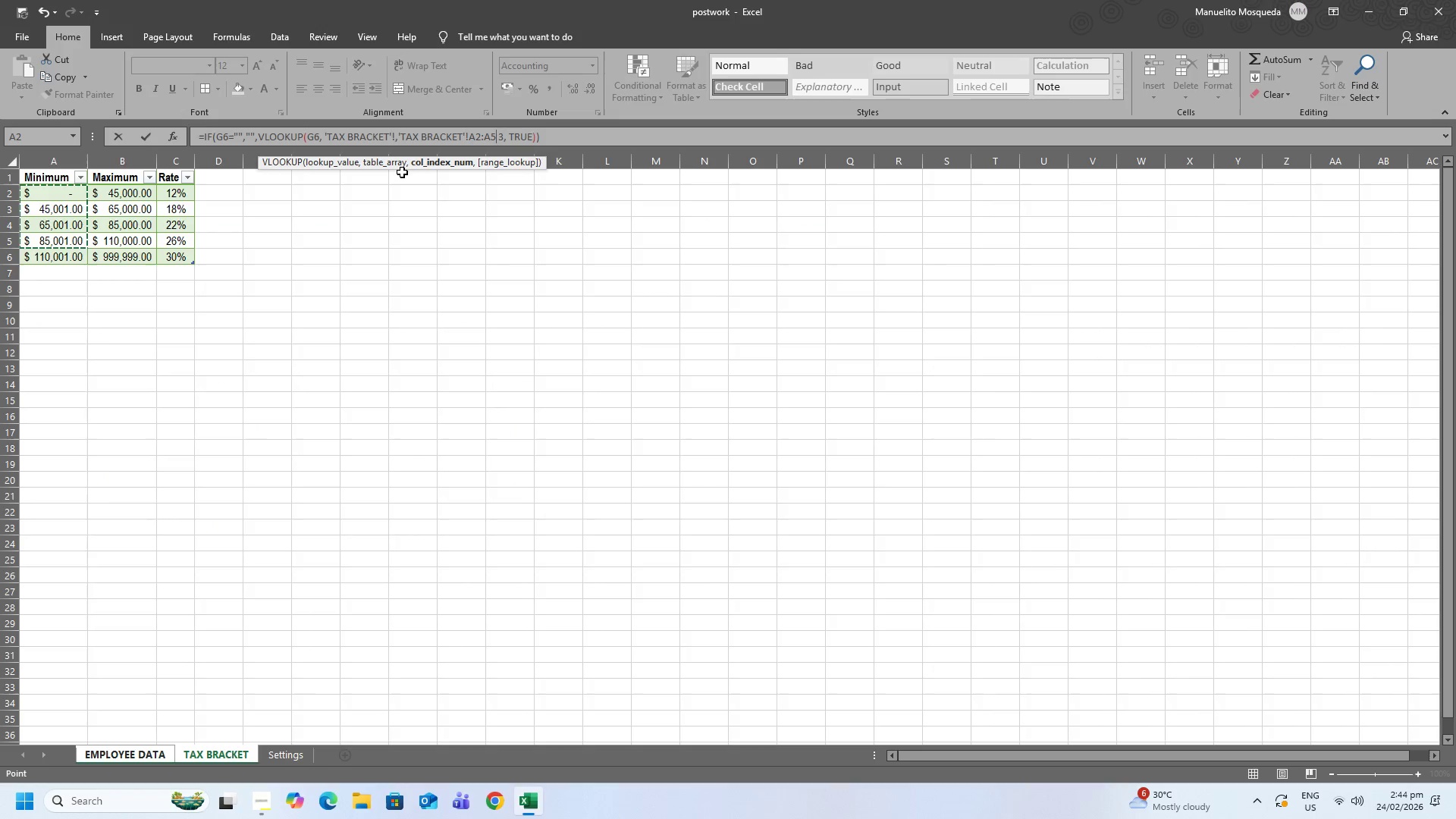 
key(Backspace)
 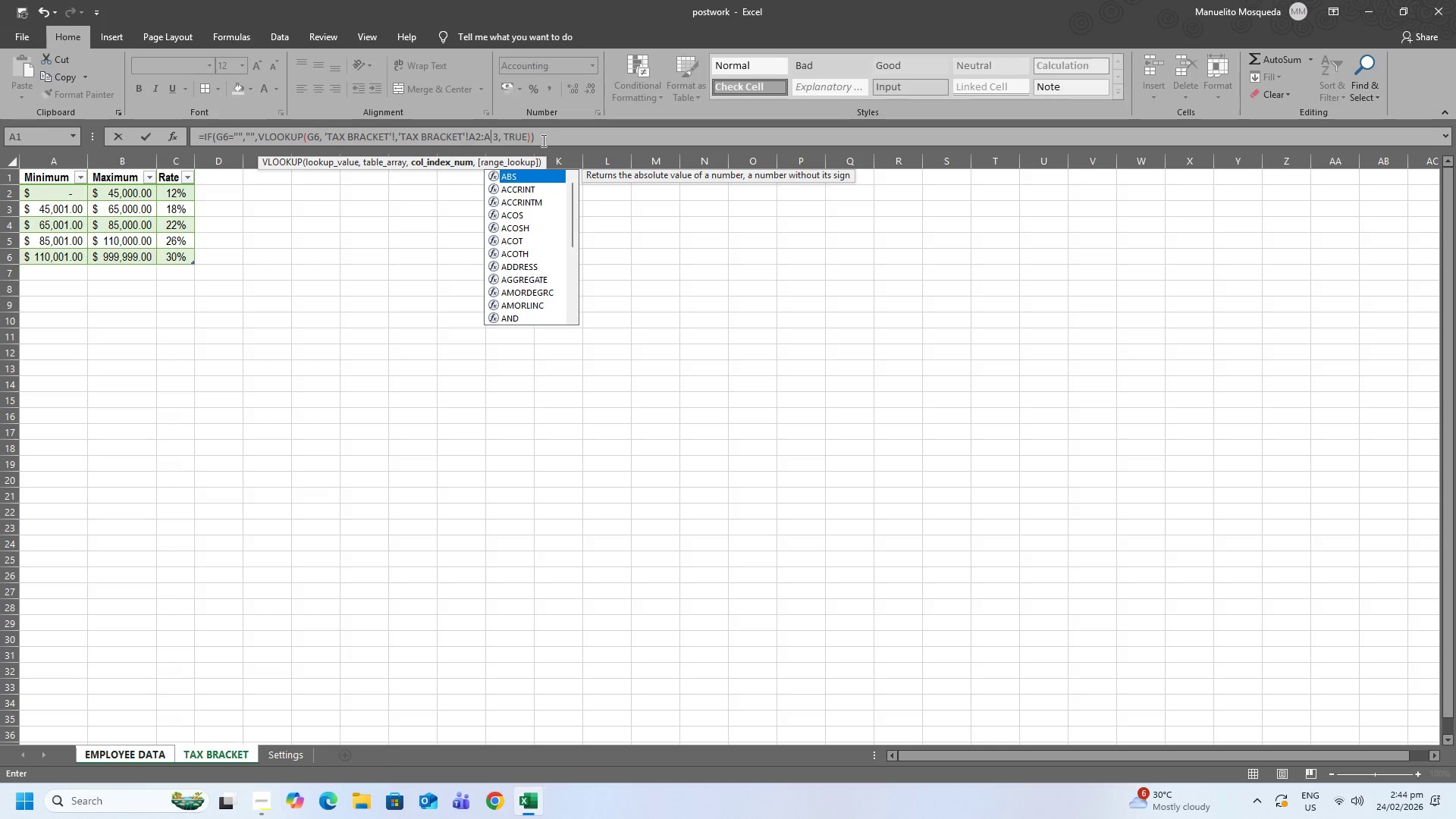 
left_click_drag(start_coordinate=[542, 140], to_coordinate=[49, 138])
 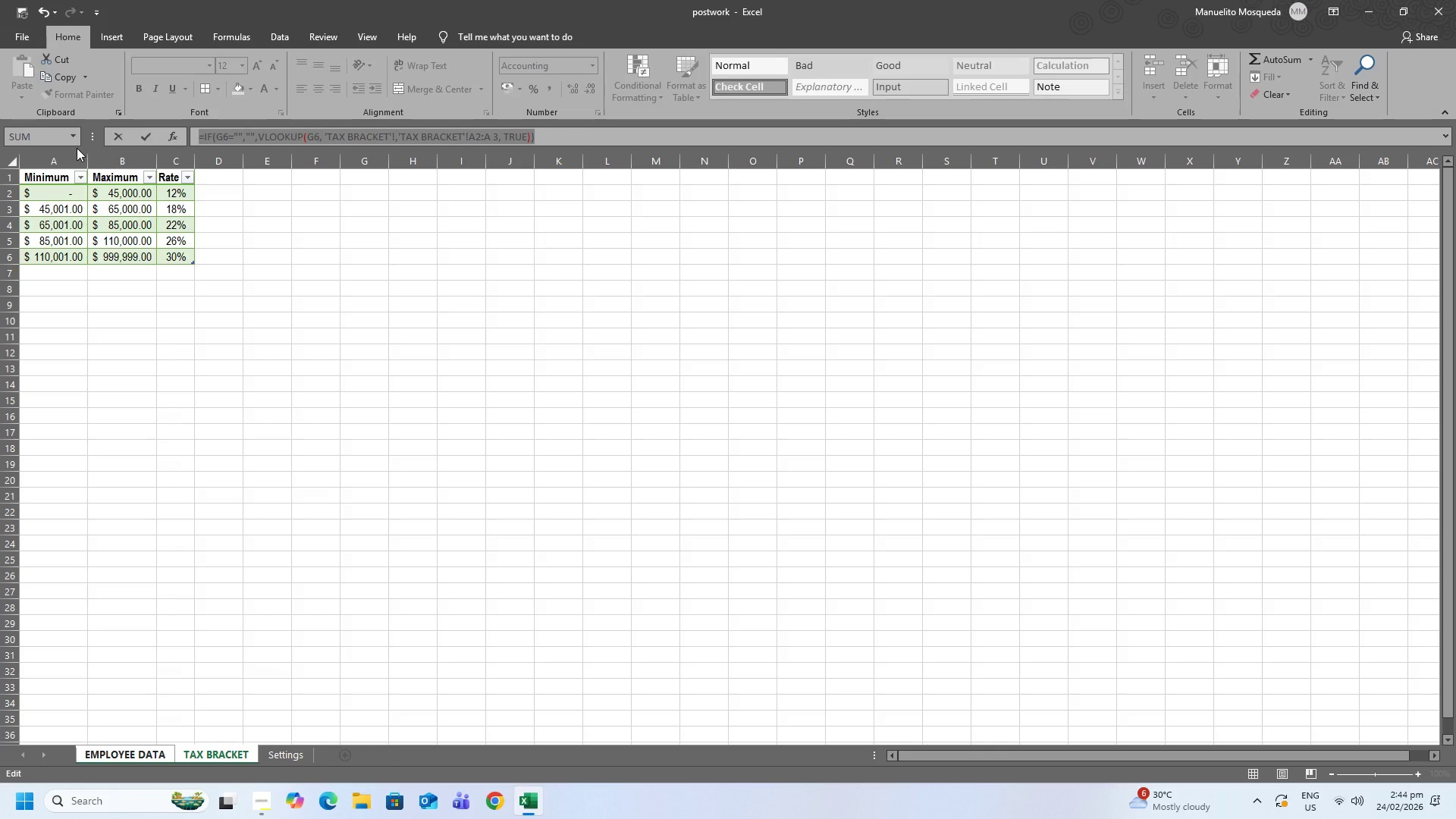 
key(Backspace)
 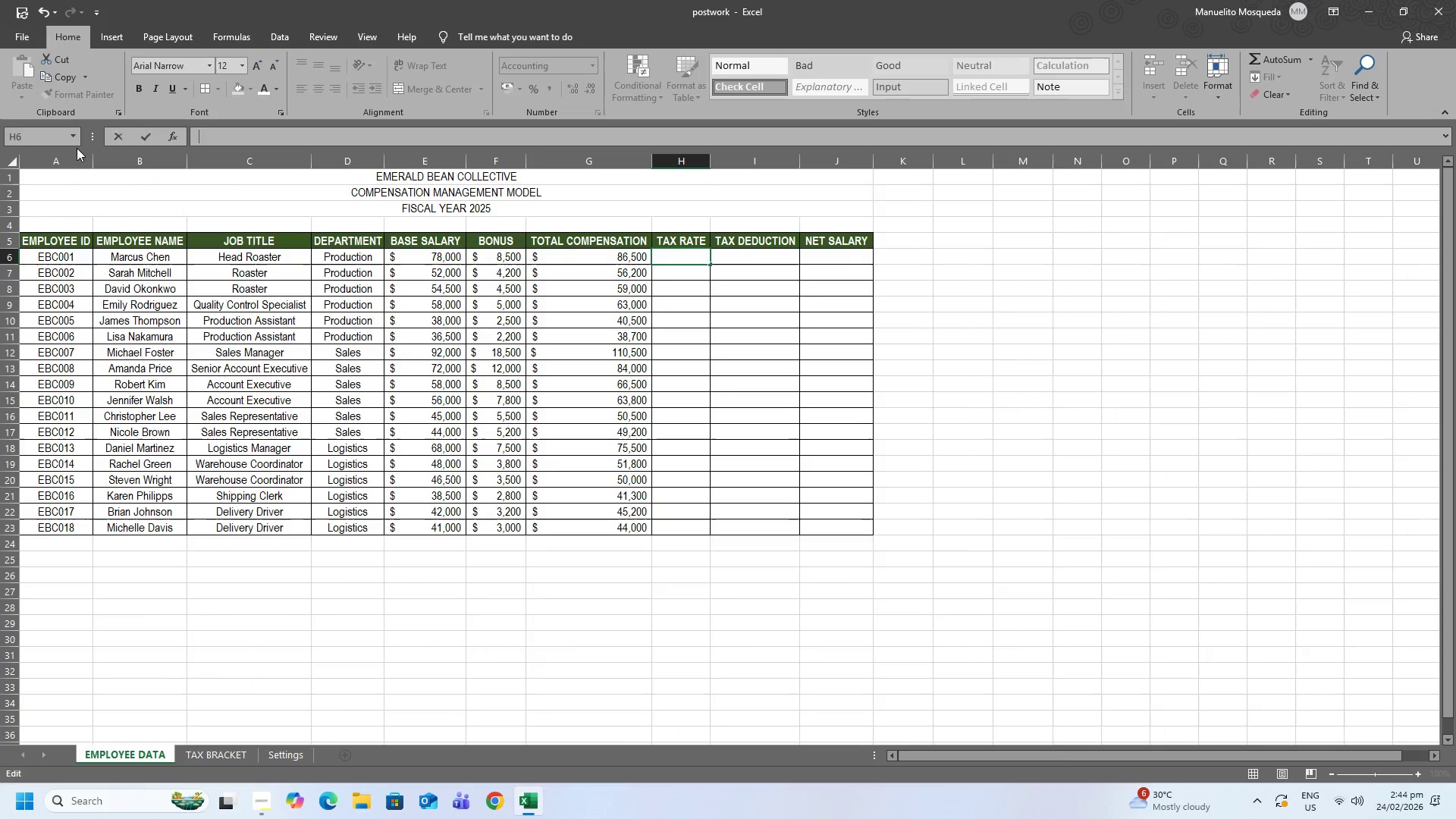 
key(Enter)
 